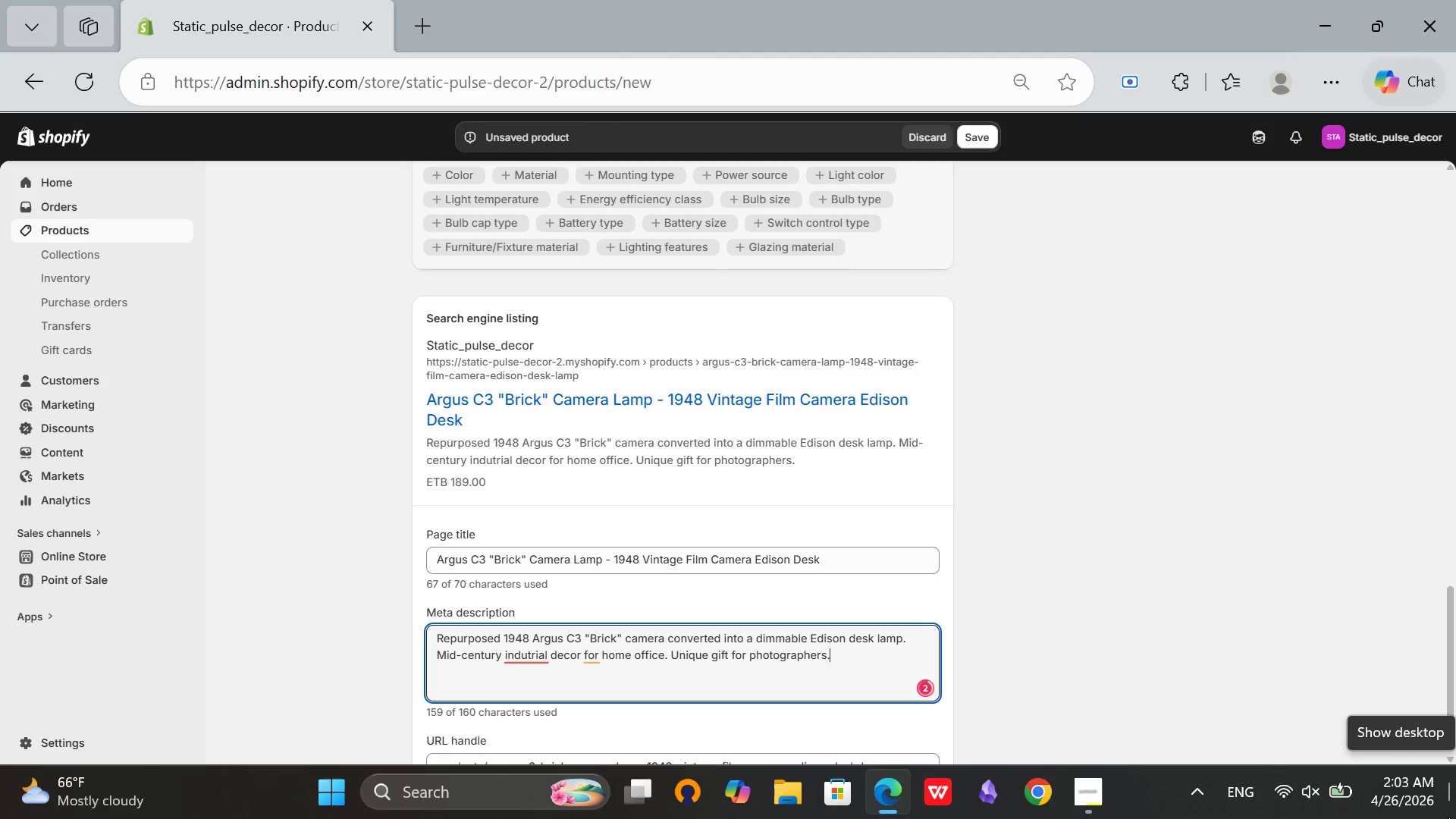 
left_click([526, 659])
 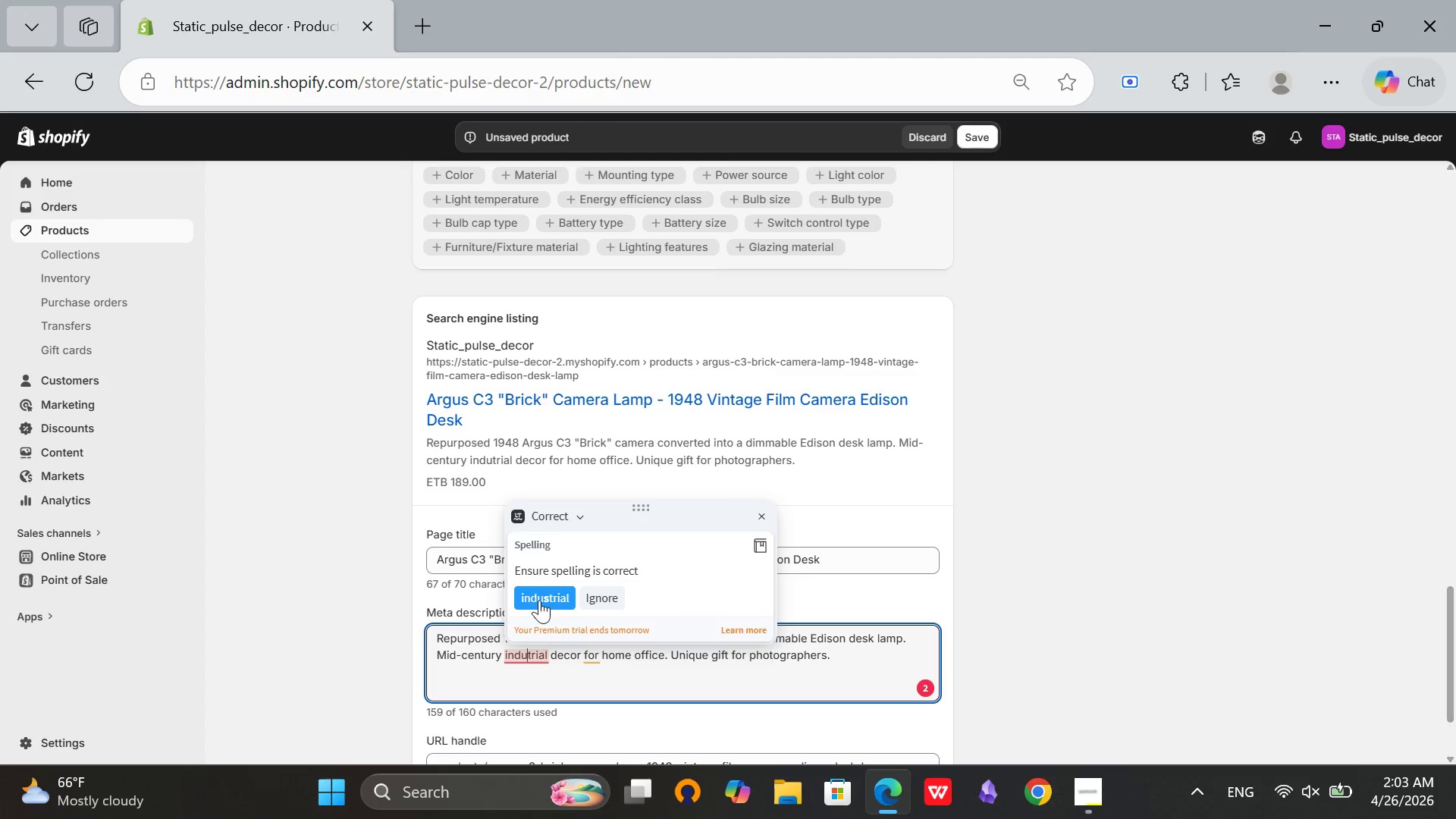 
left_click([540, 595])
 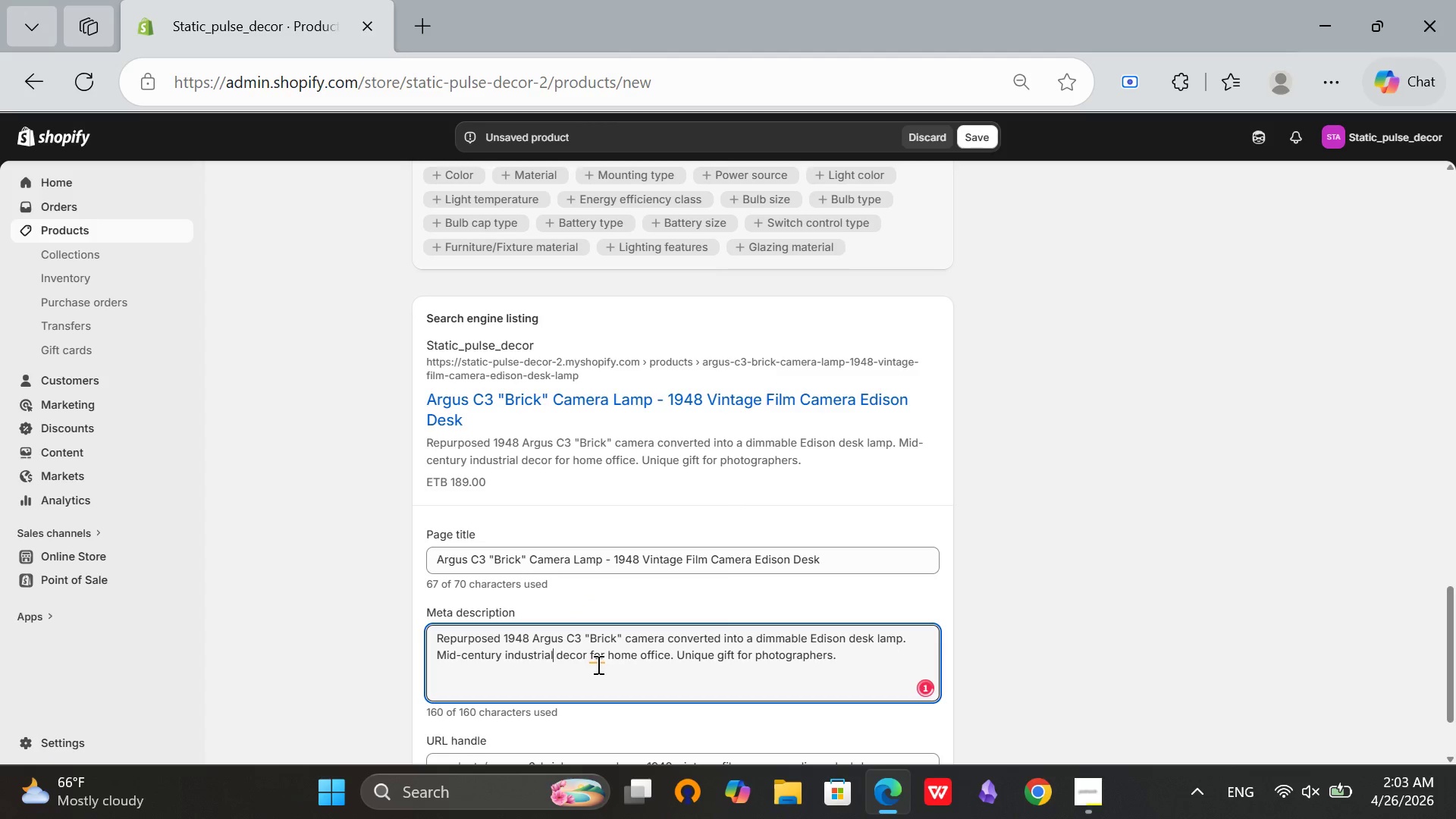 
left_click([595, 662])
 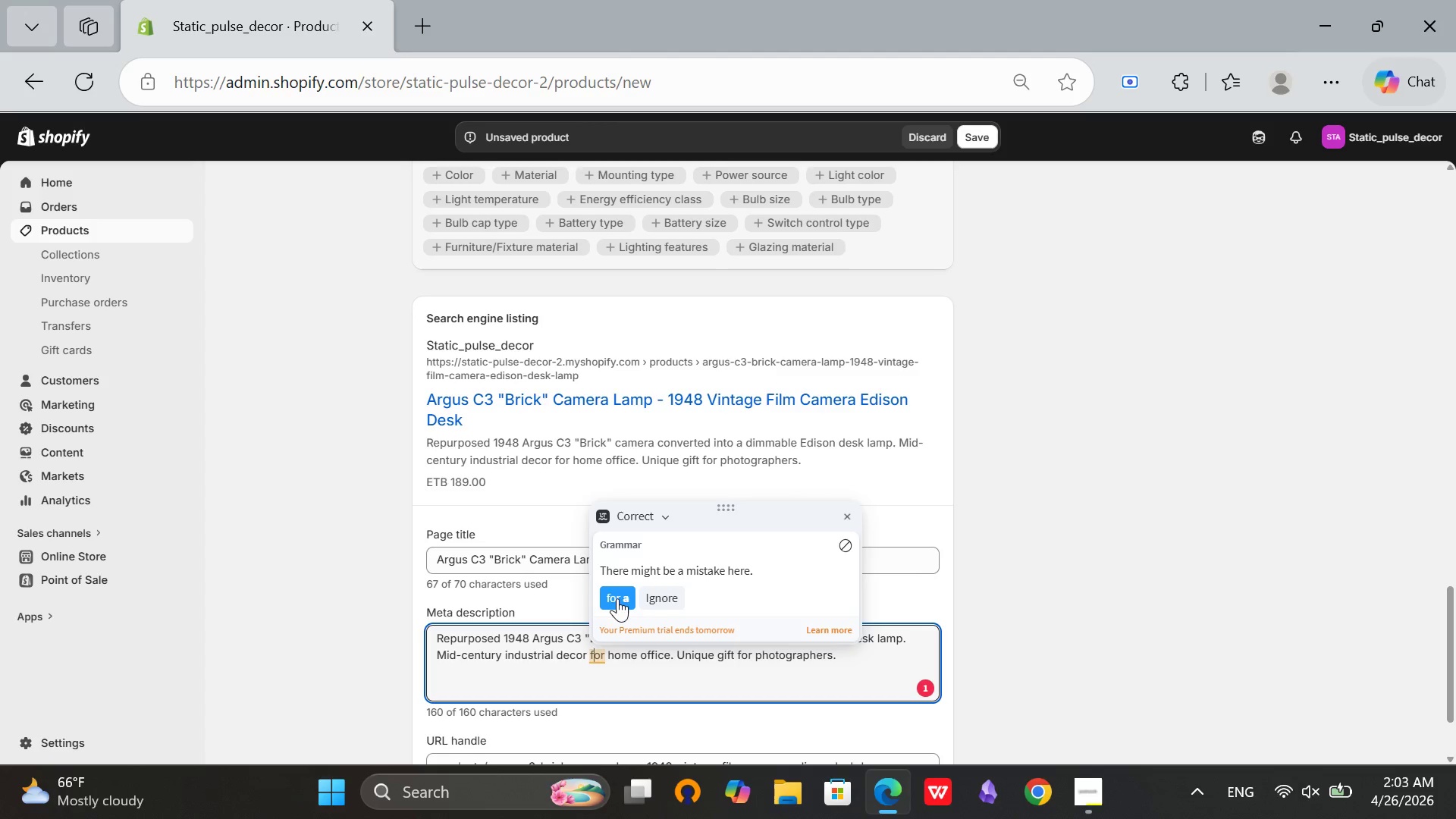 
left_click([617, 598])
 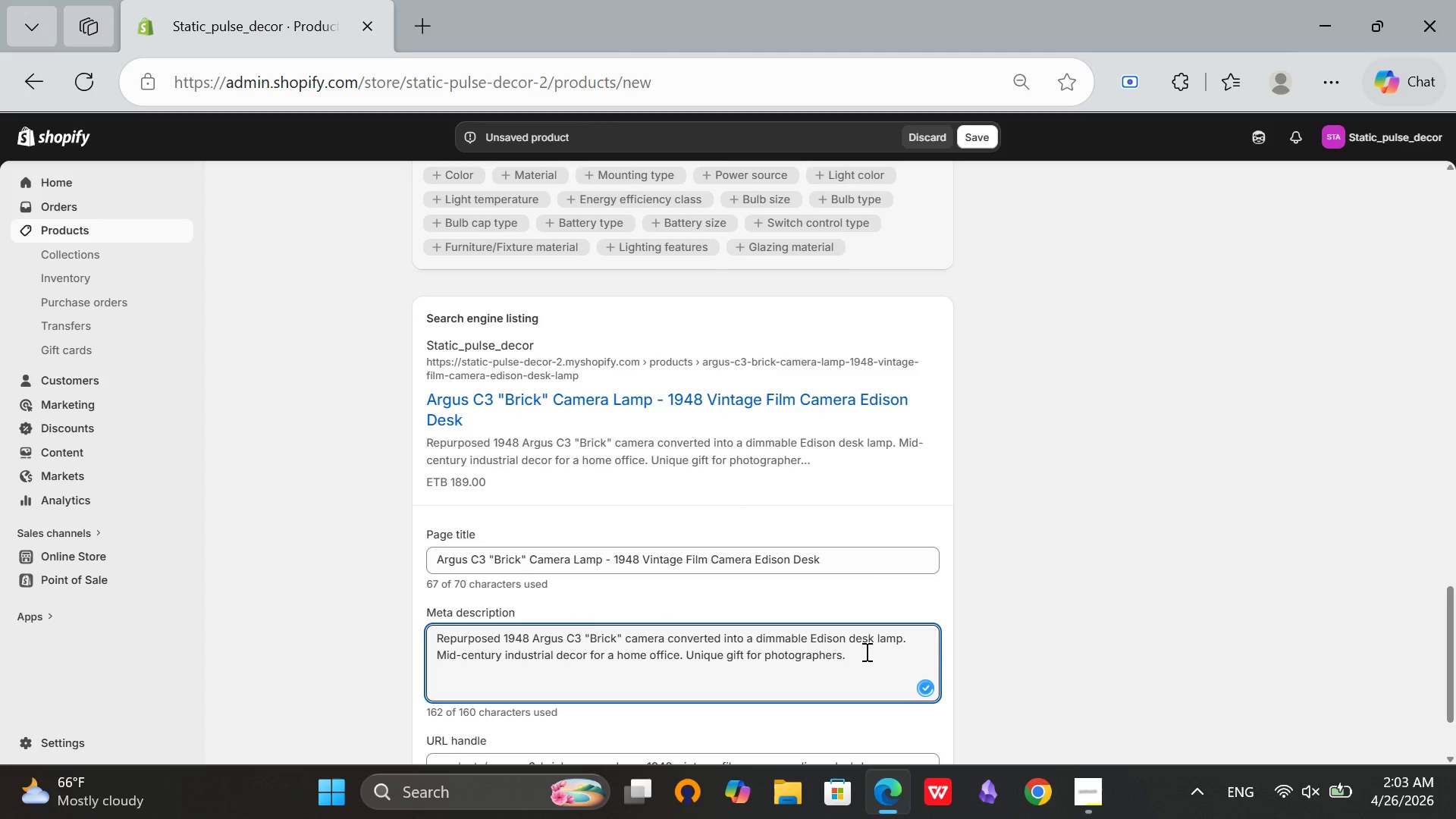 
left_click([867, 653])
 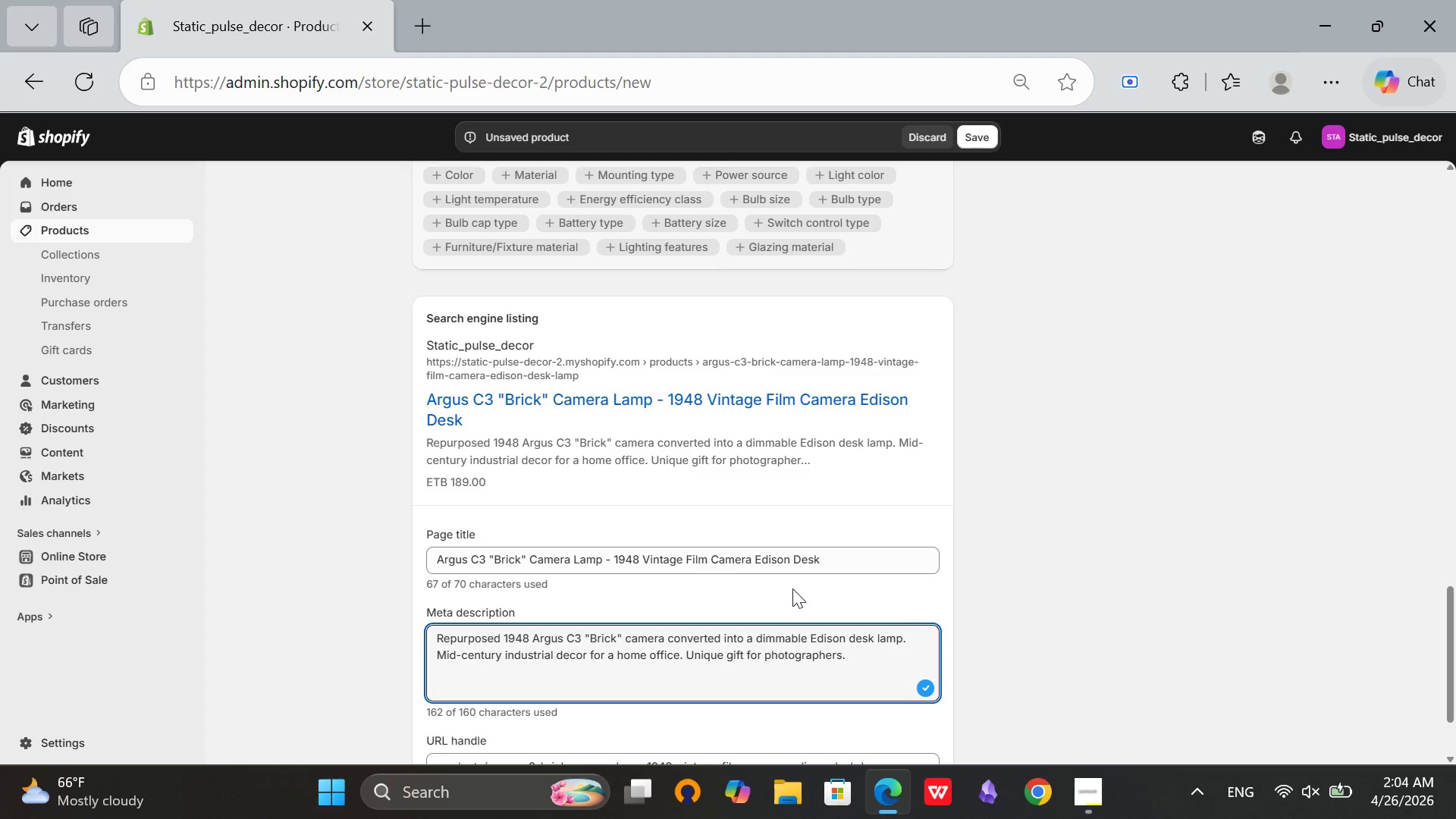 
wait(23.55)
 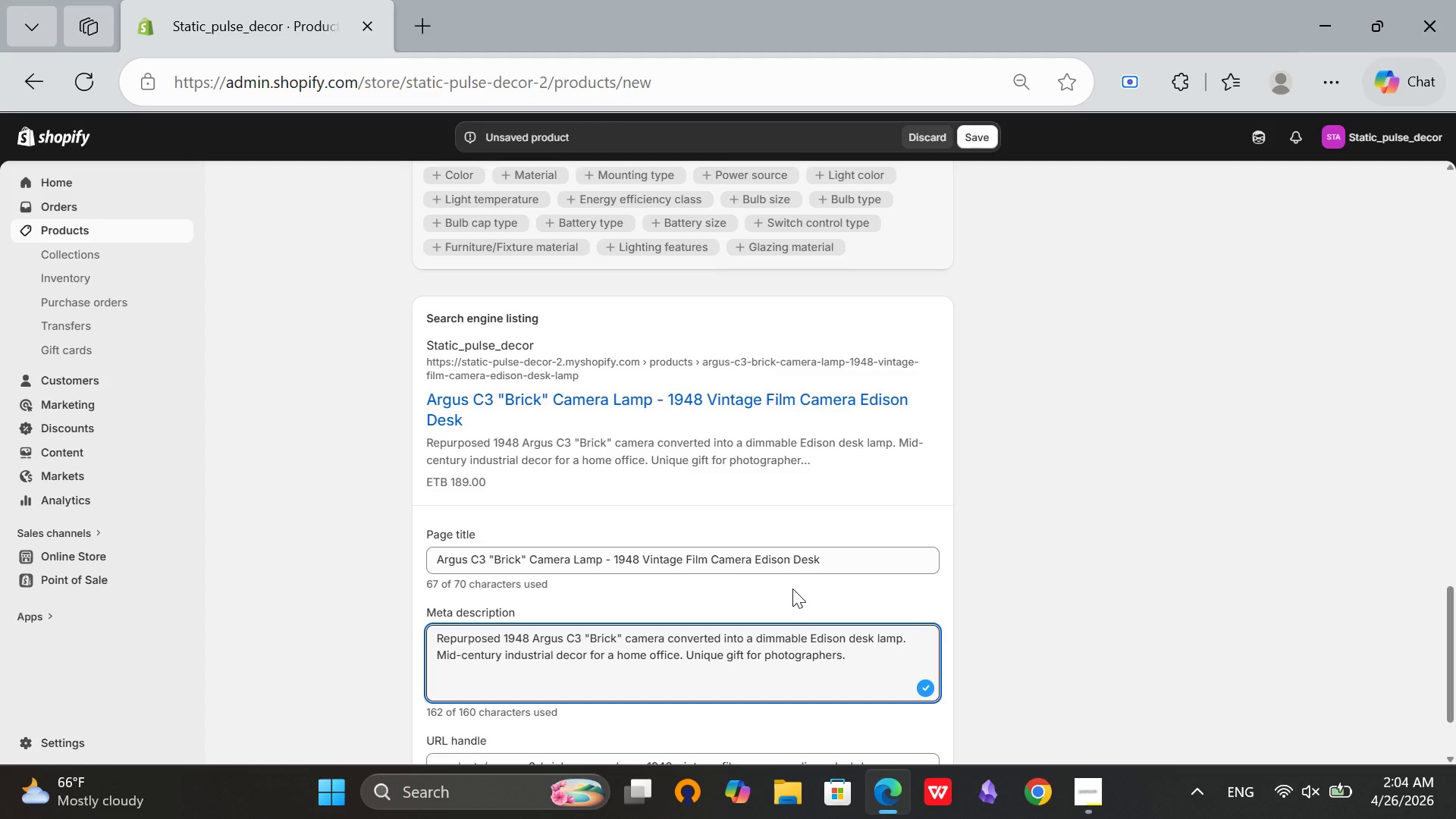 
scroll: coordinate [792, 588], scroll_direction: down, amount: 1.0
 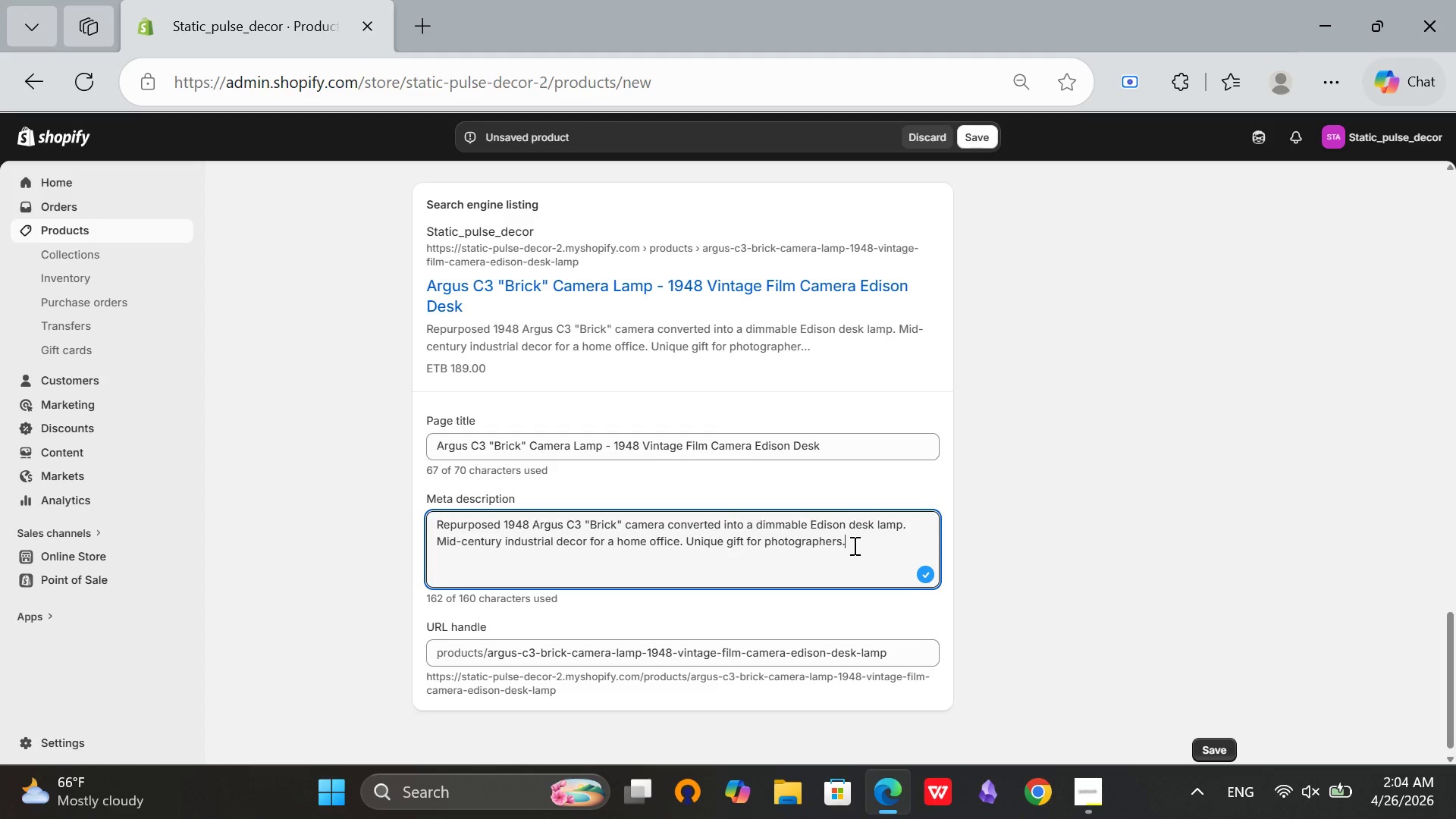 
scroll: coordinate [747, 563], scroll_direction: up, amount: 4.0
 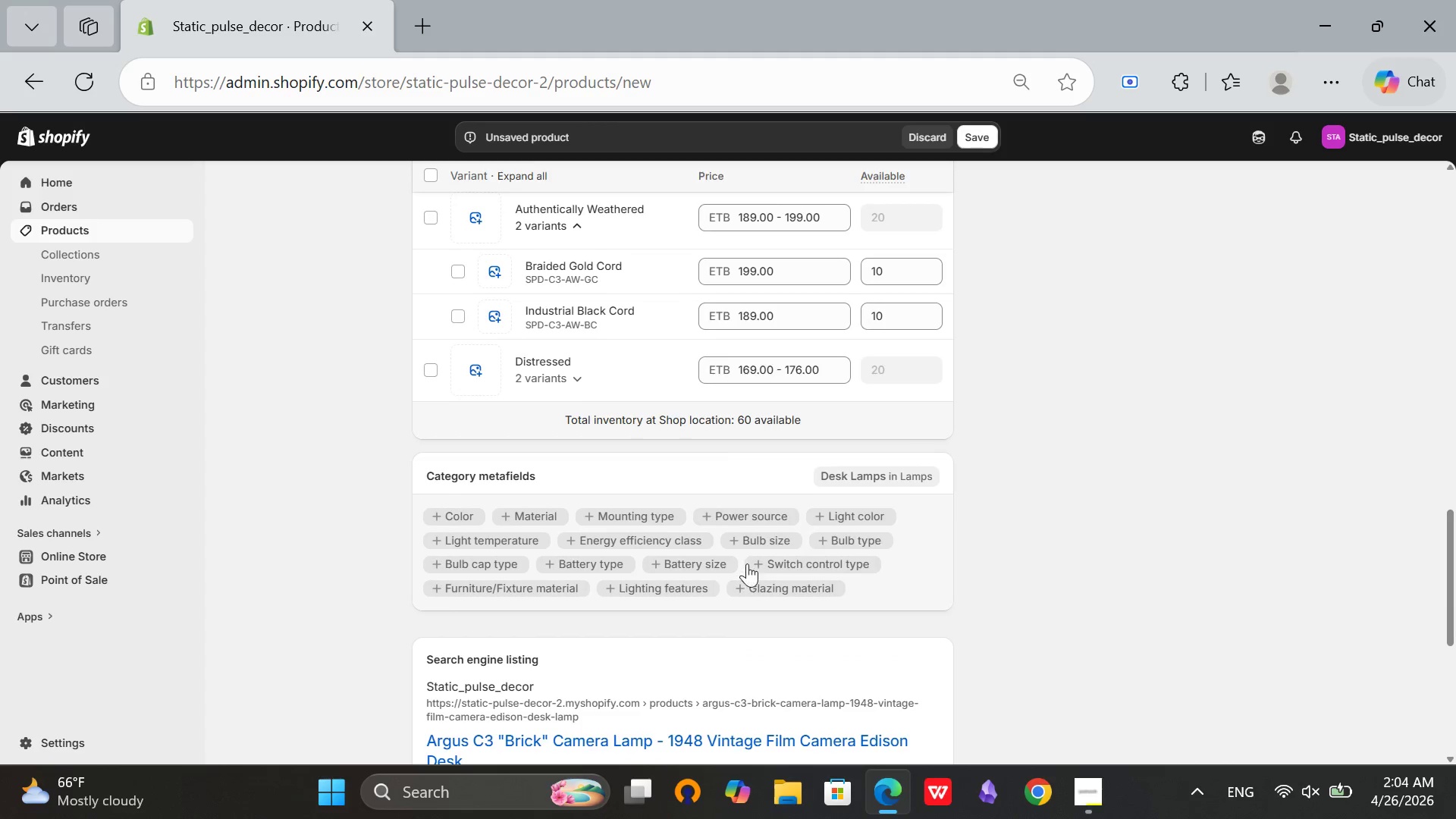 
scroll: coordinate [747, 563], scroll_direction: down, amount: 1.0
 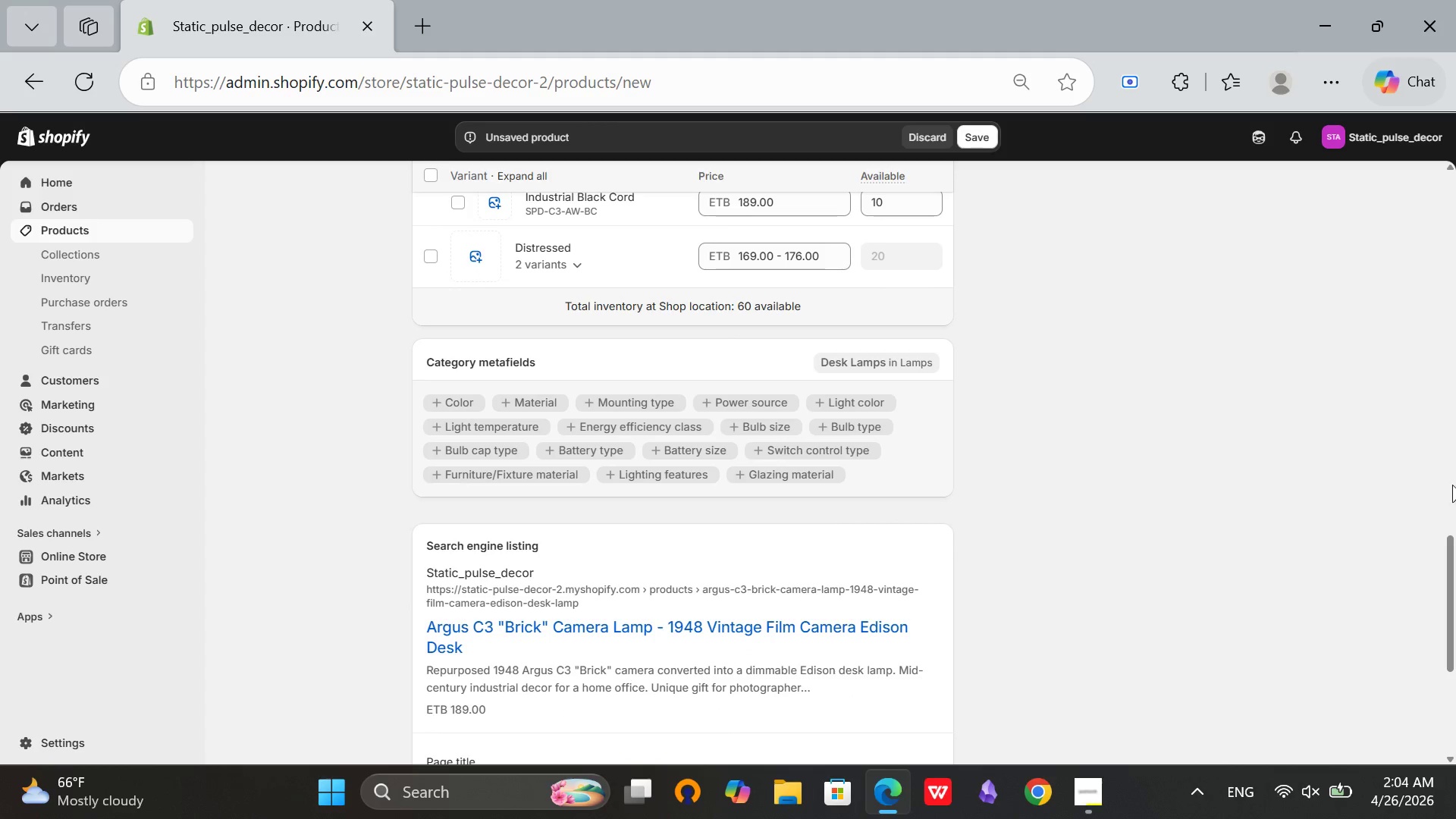 
scroll: coordinate [977, 445], scroll_direction: up, amount: 4.0
 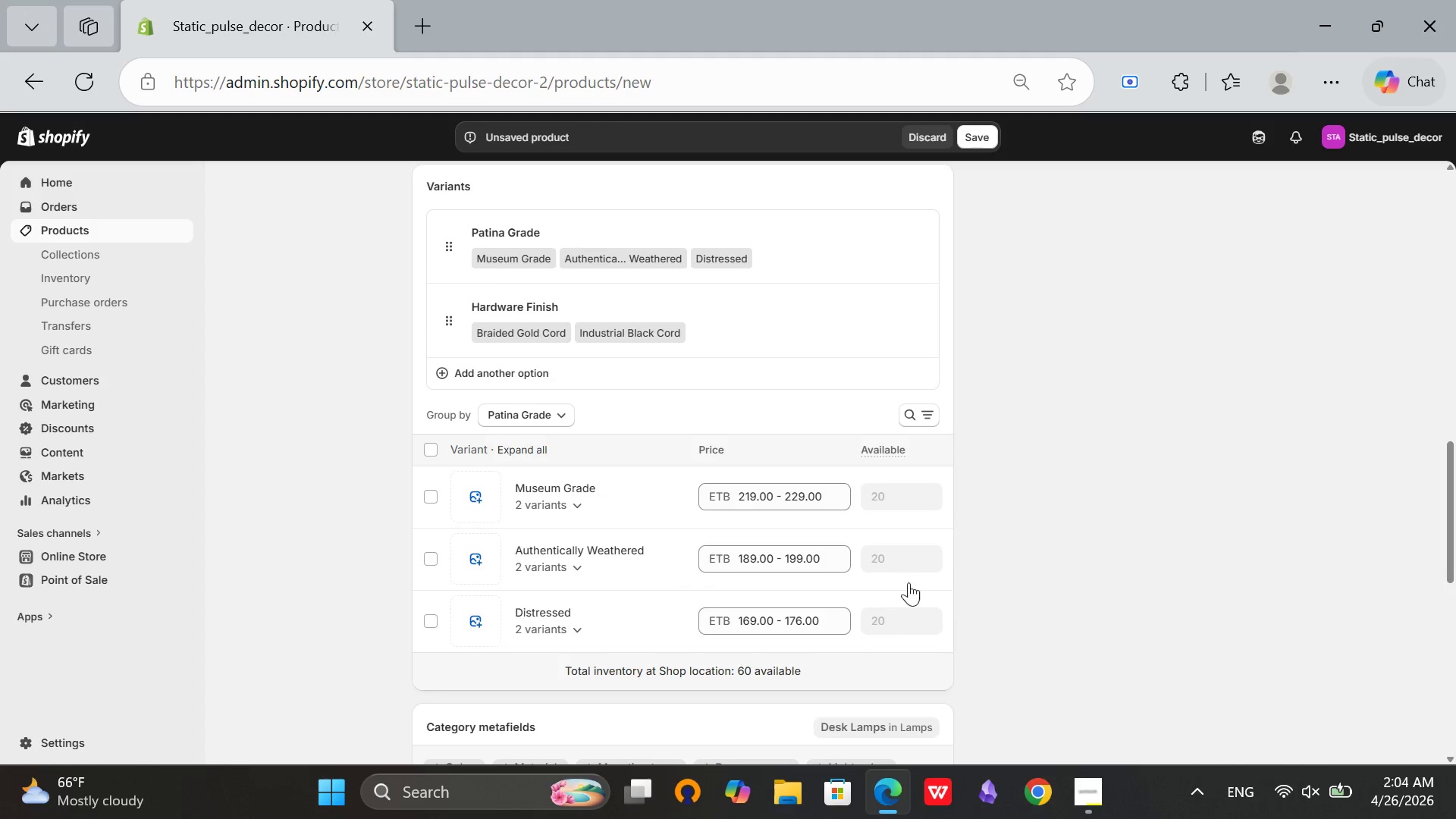 
wait(5.62)
 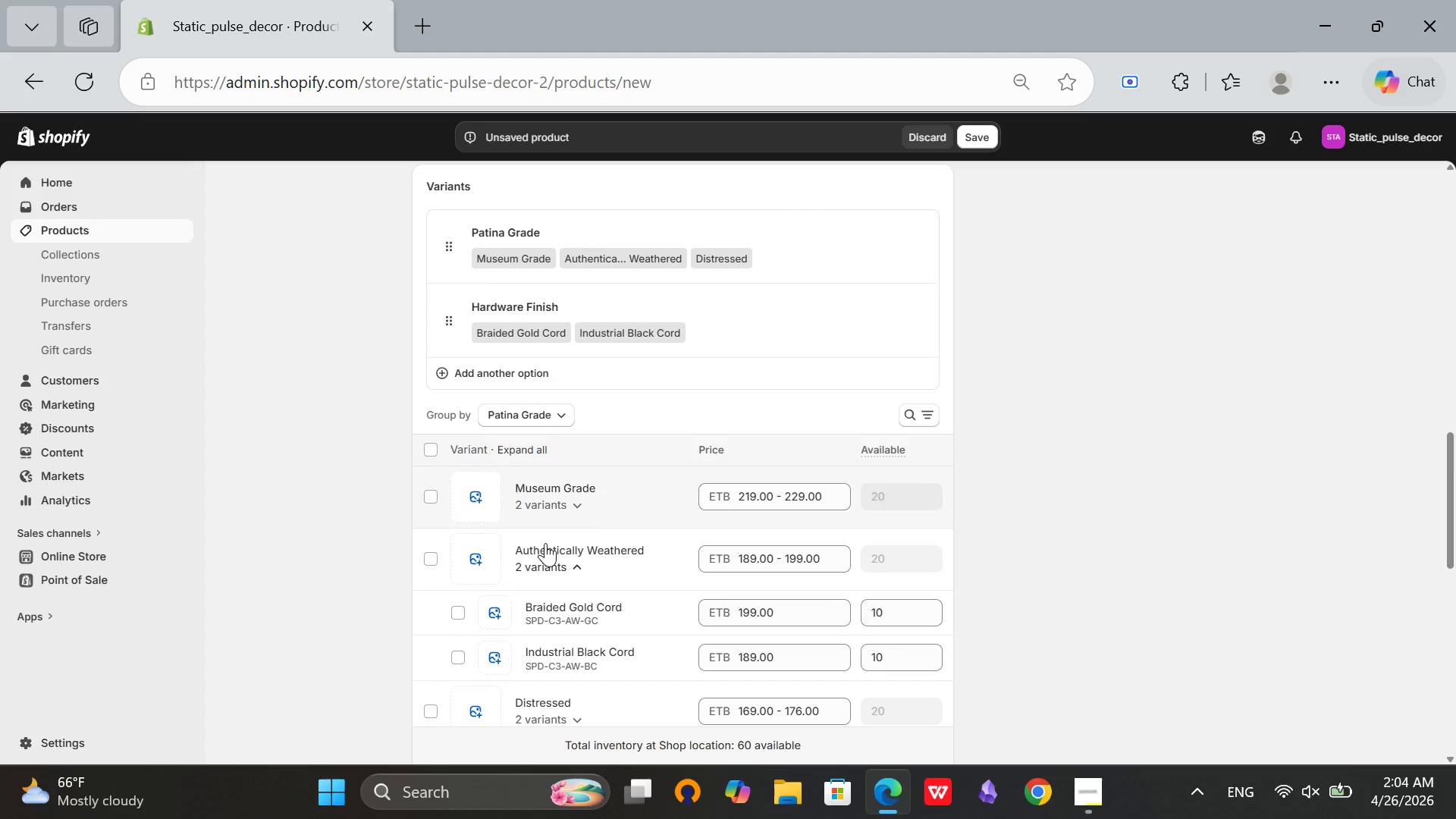 
scroll: coordinate [806, 451], scroll_direction: up, amount: 9.0
 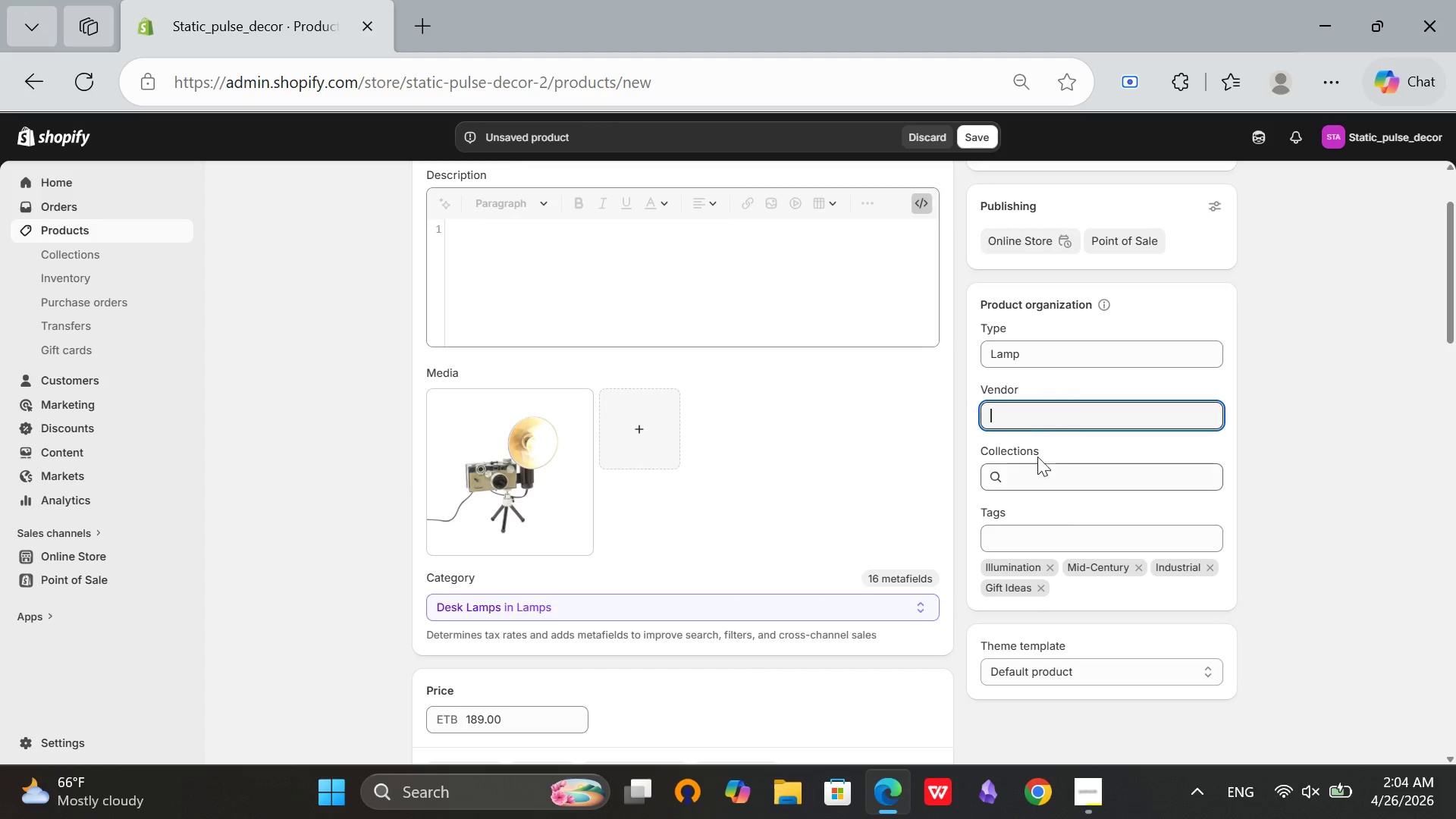 
left_click([1283, 430])
 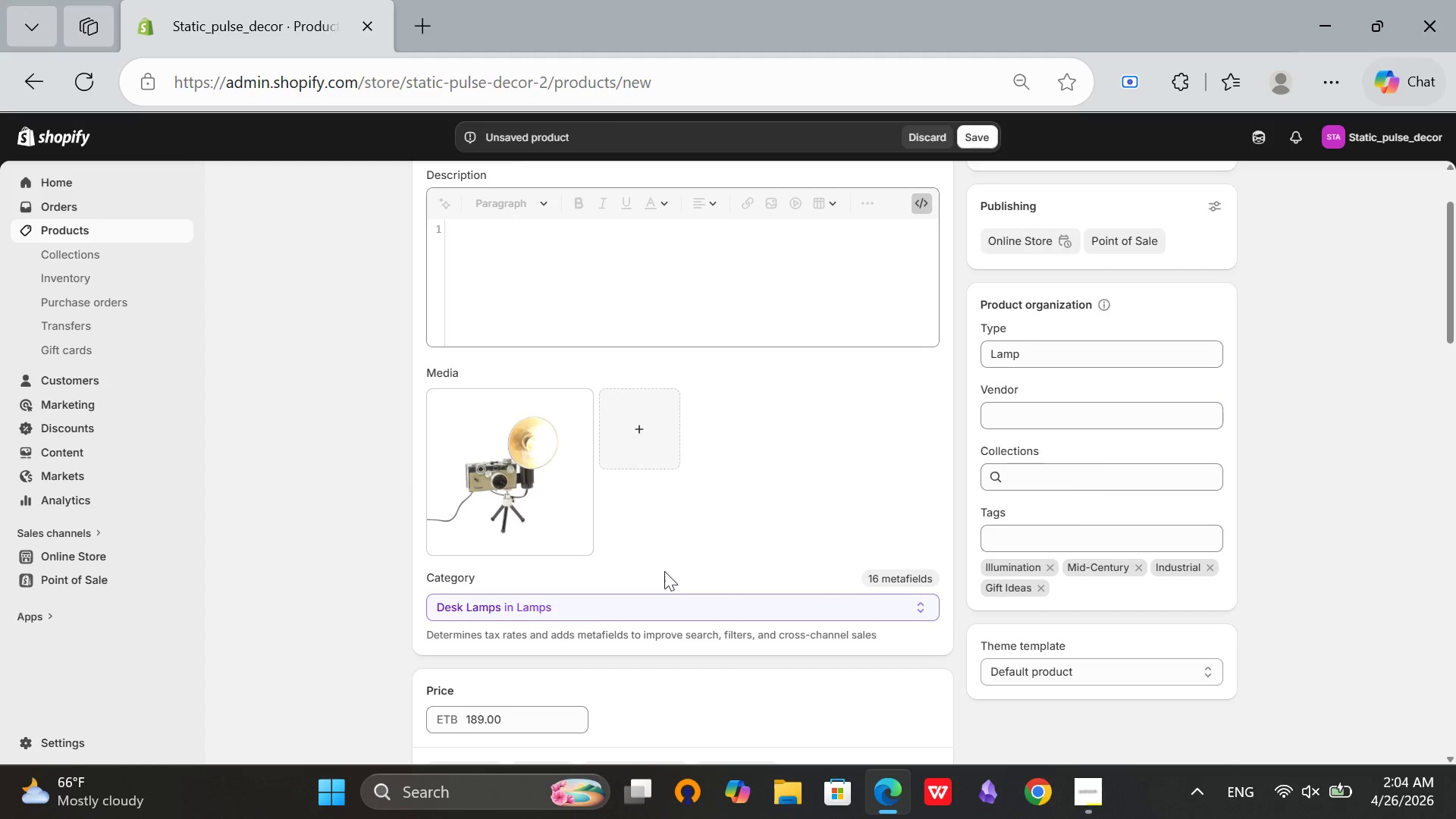 
scroll: coordinate [806, 547], scroll_direction: up, amount: 2.0
 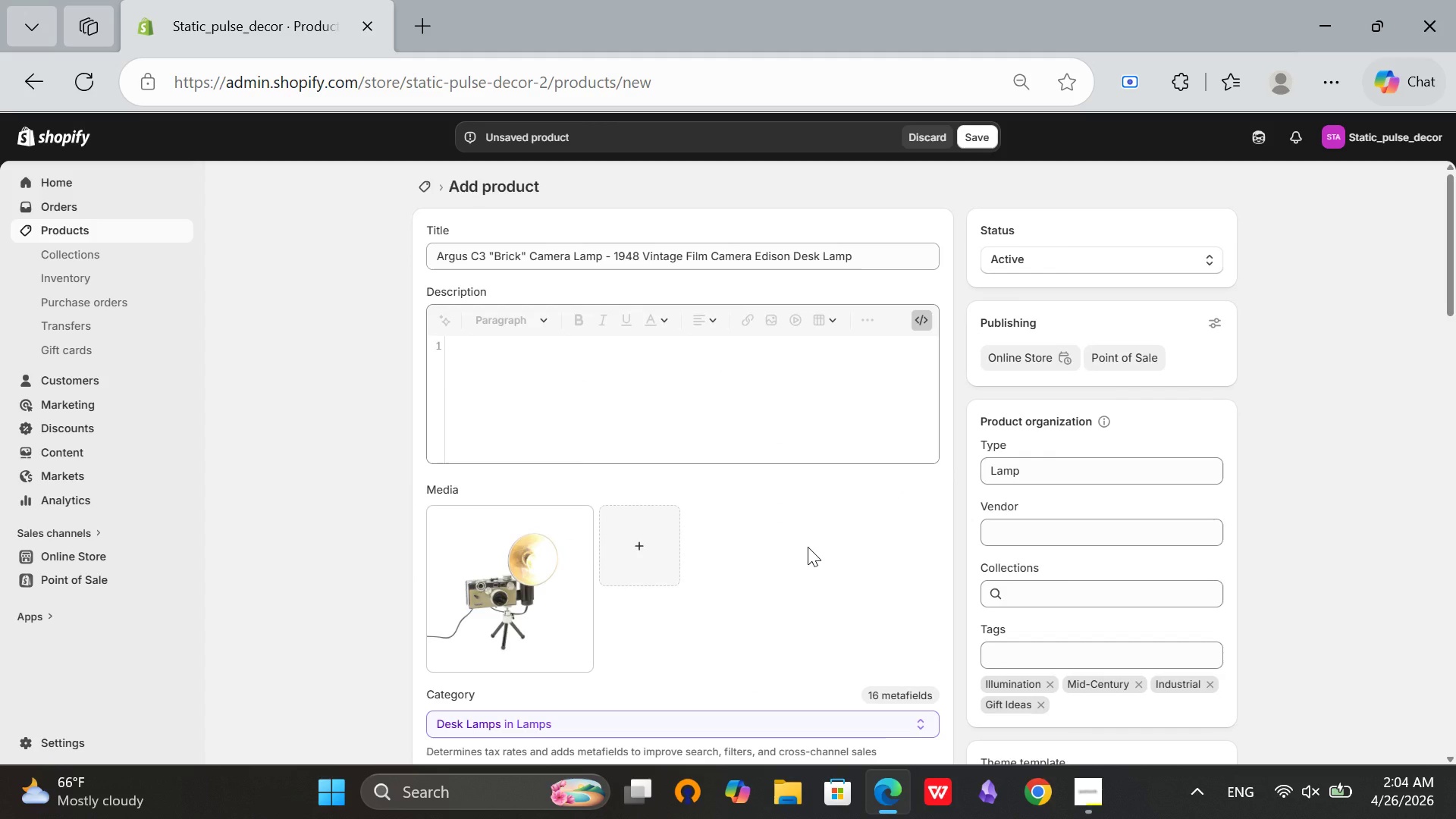 
wait(6.87)
 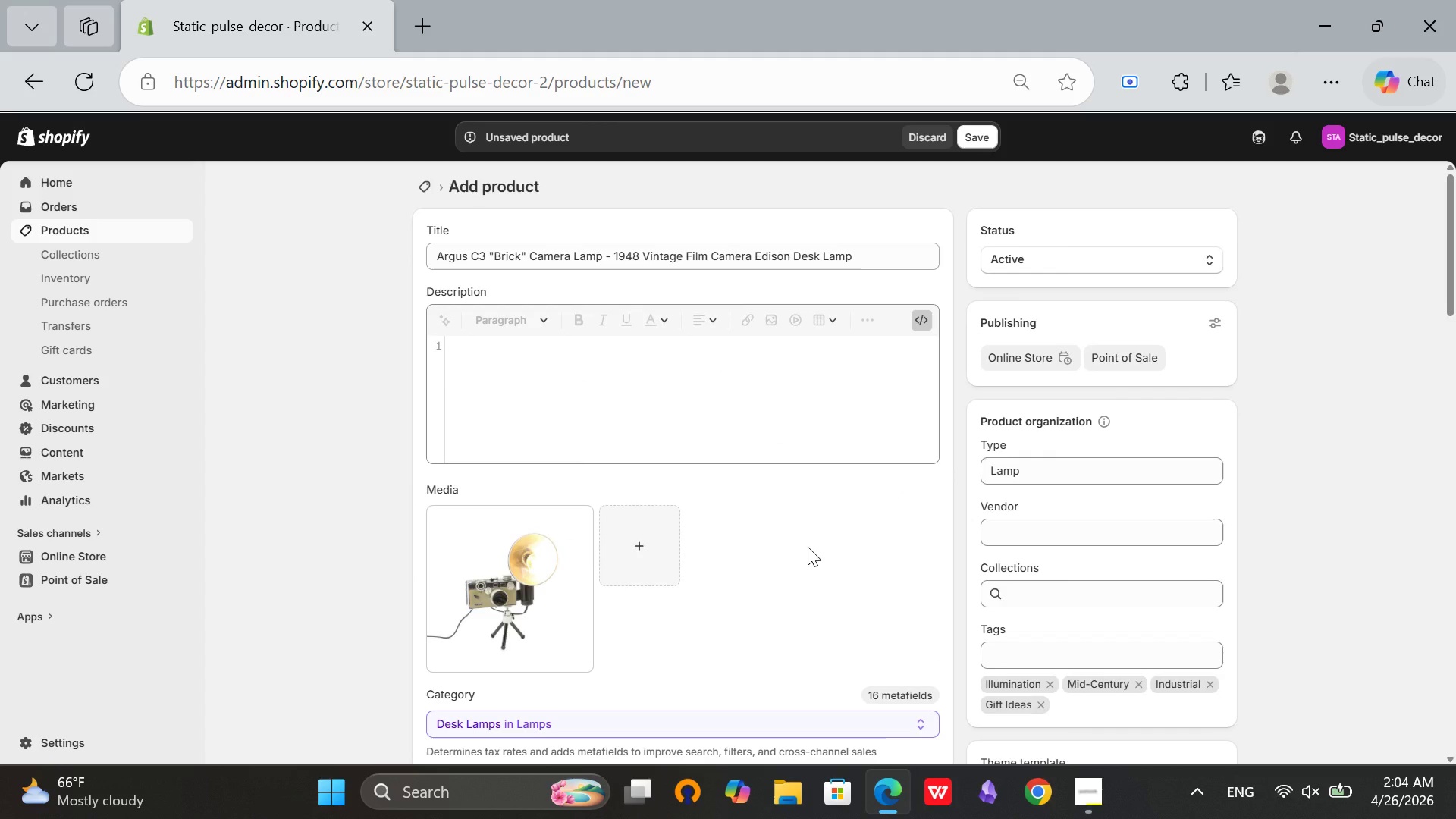 
scroll: coordinate [781, 554], scroll_direction: none, amount: 0.0
 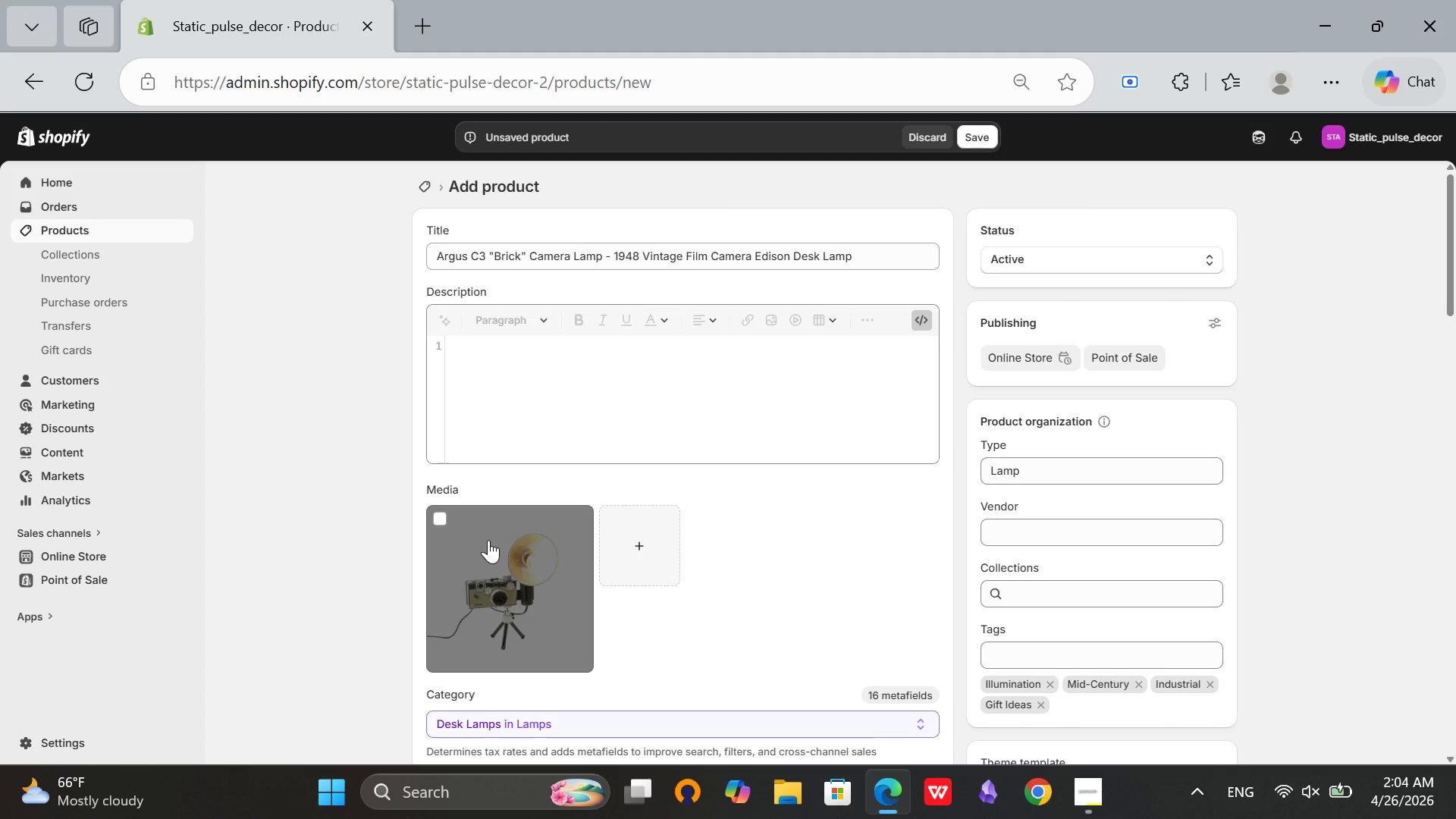 
left_click([490, 541])
 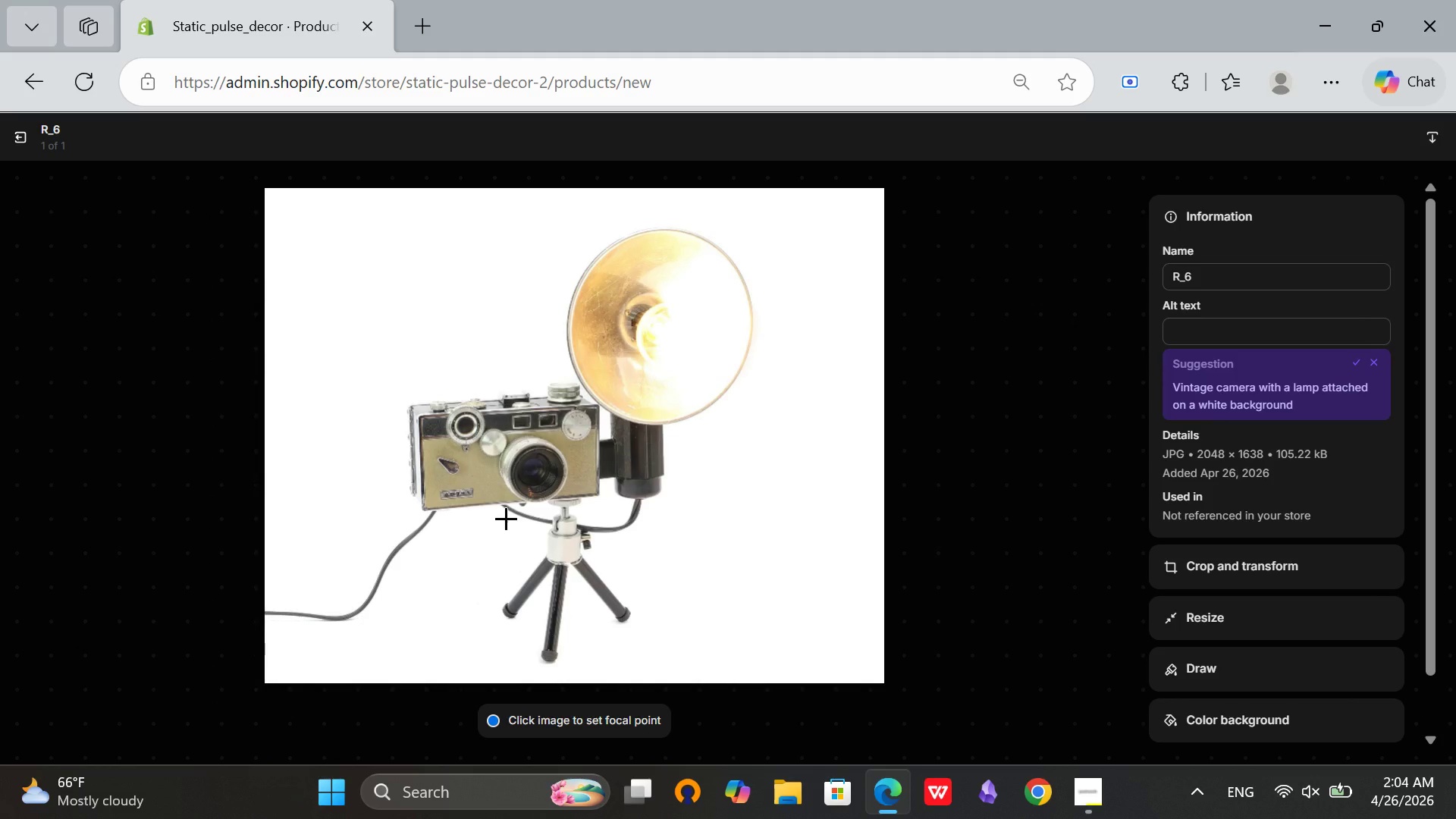 
wait(5.39)
 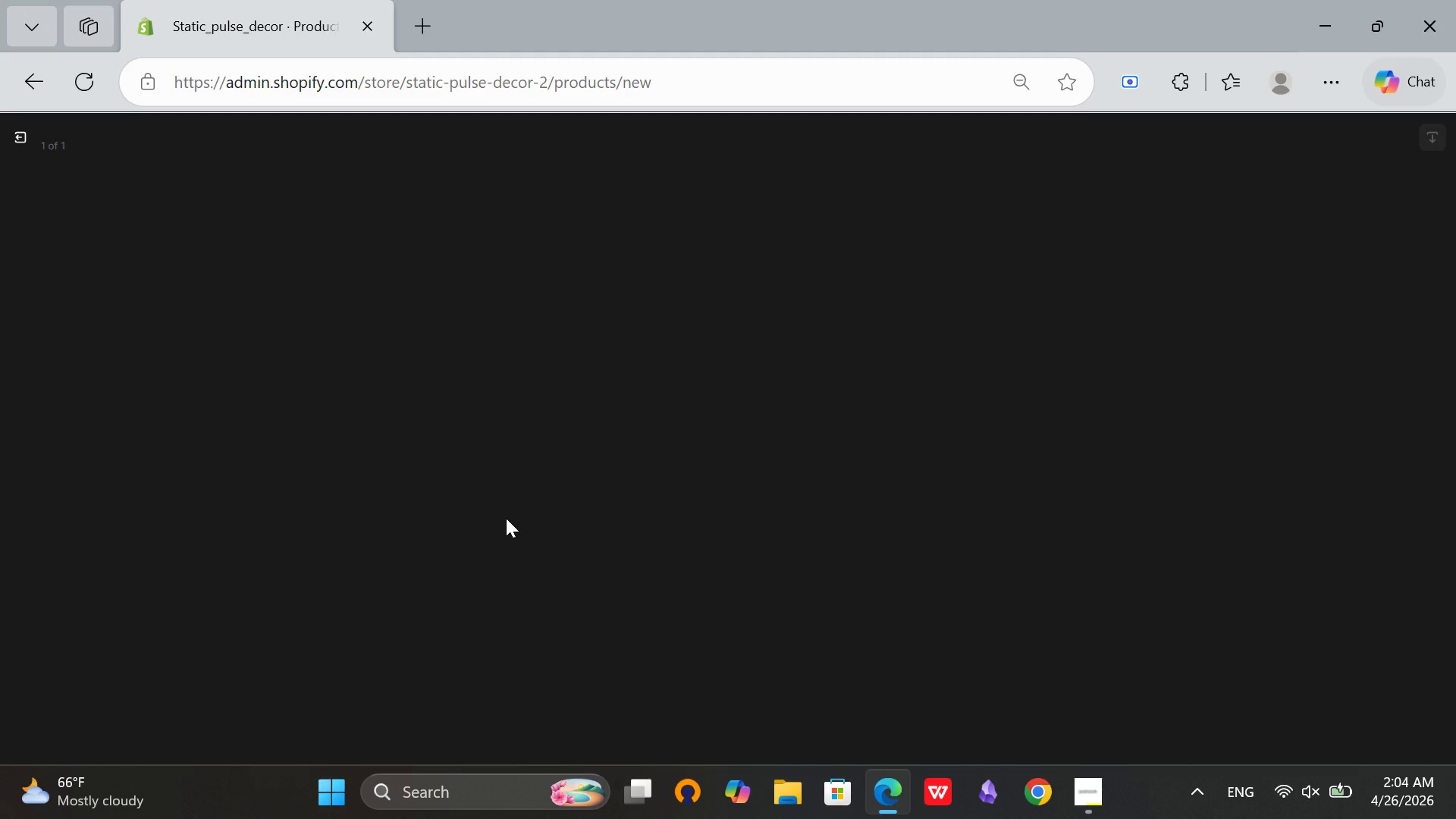 
left_click([1187, 327])
 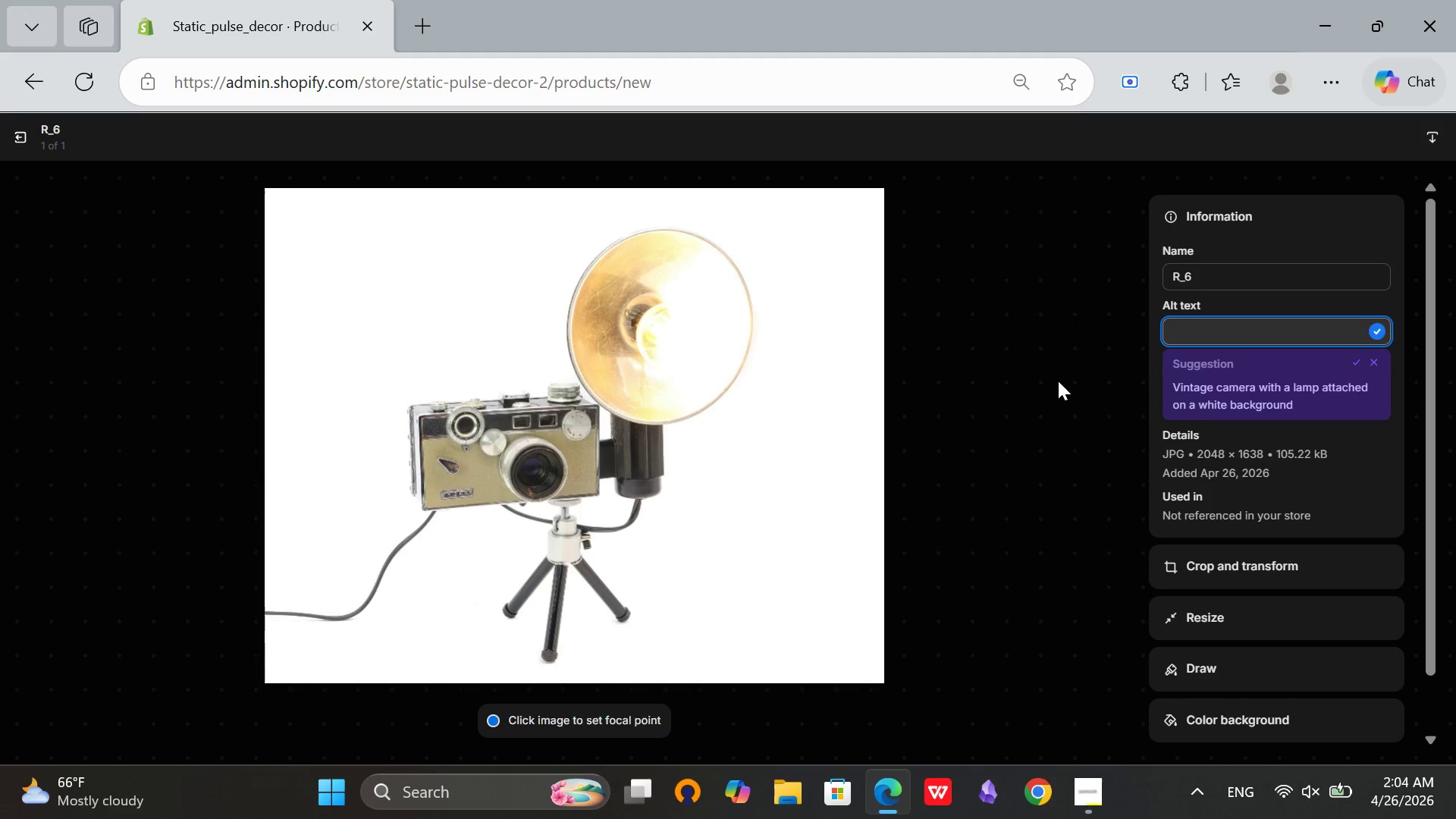 
type(Argus C3 vintage camera lamp gloowing)
key(Backspace)
key(Backspace)
key(Backspace)
key(Backspace)
key(Backspace)
type(wing on mid-century modern desk with warm Edison bulb)
 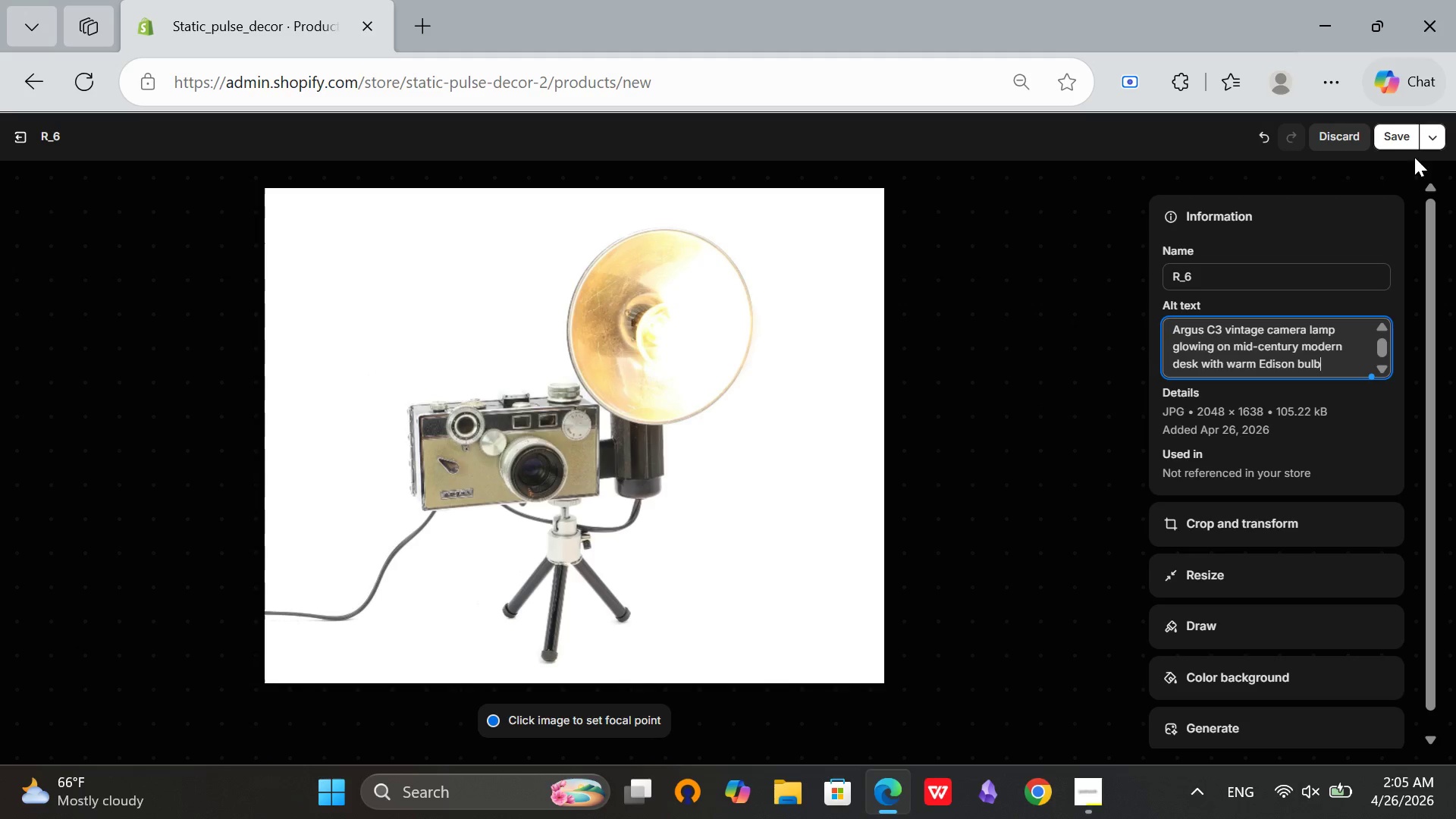 
left_click([1403, 139])
 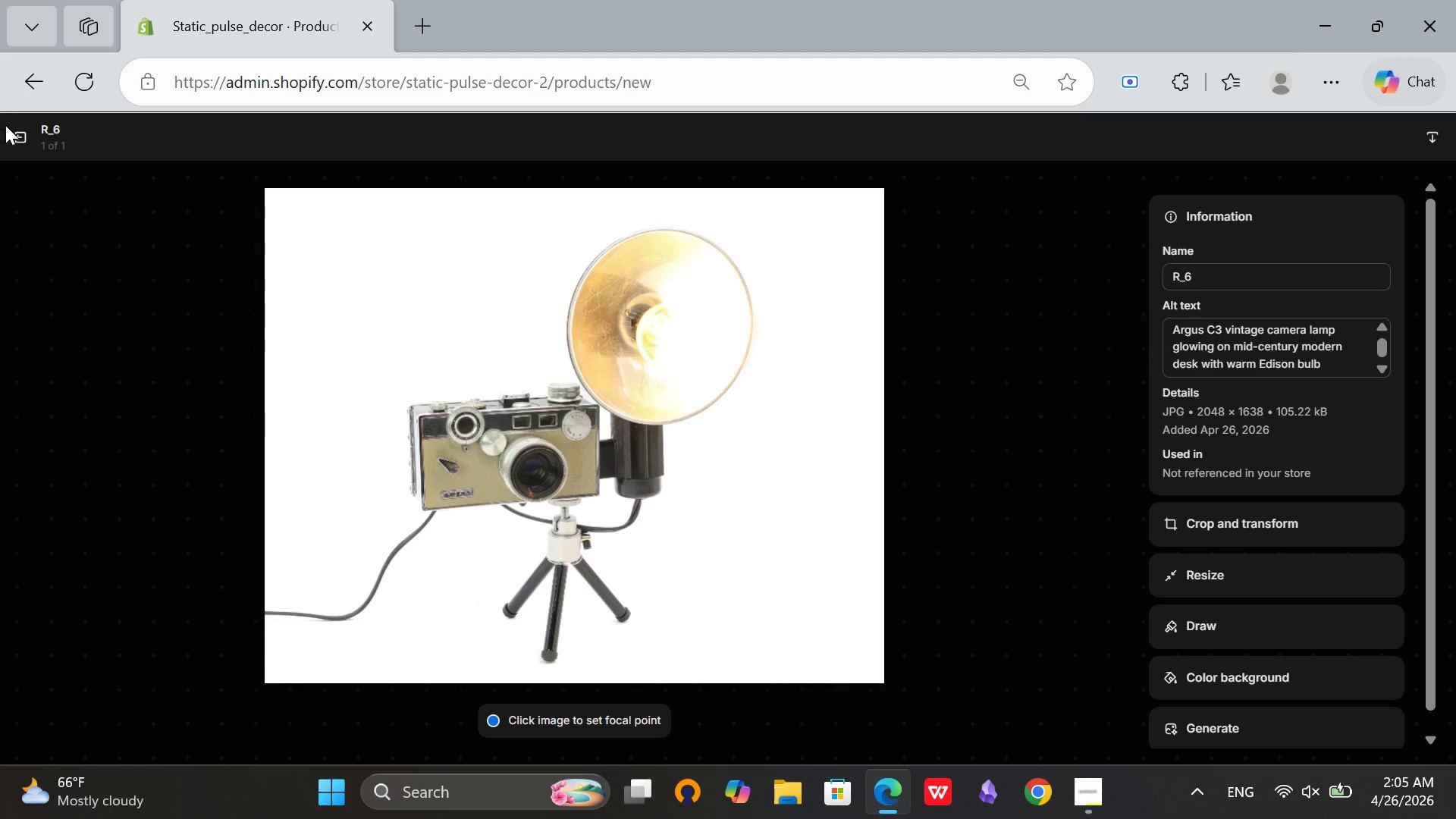 
left_click([17, 131])
 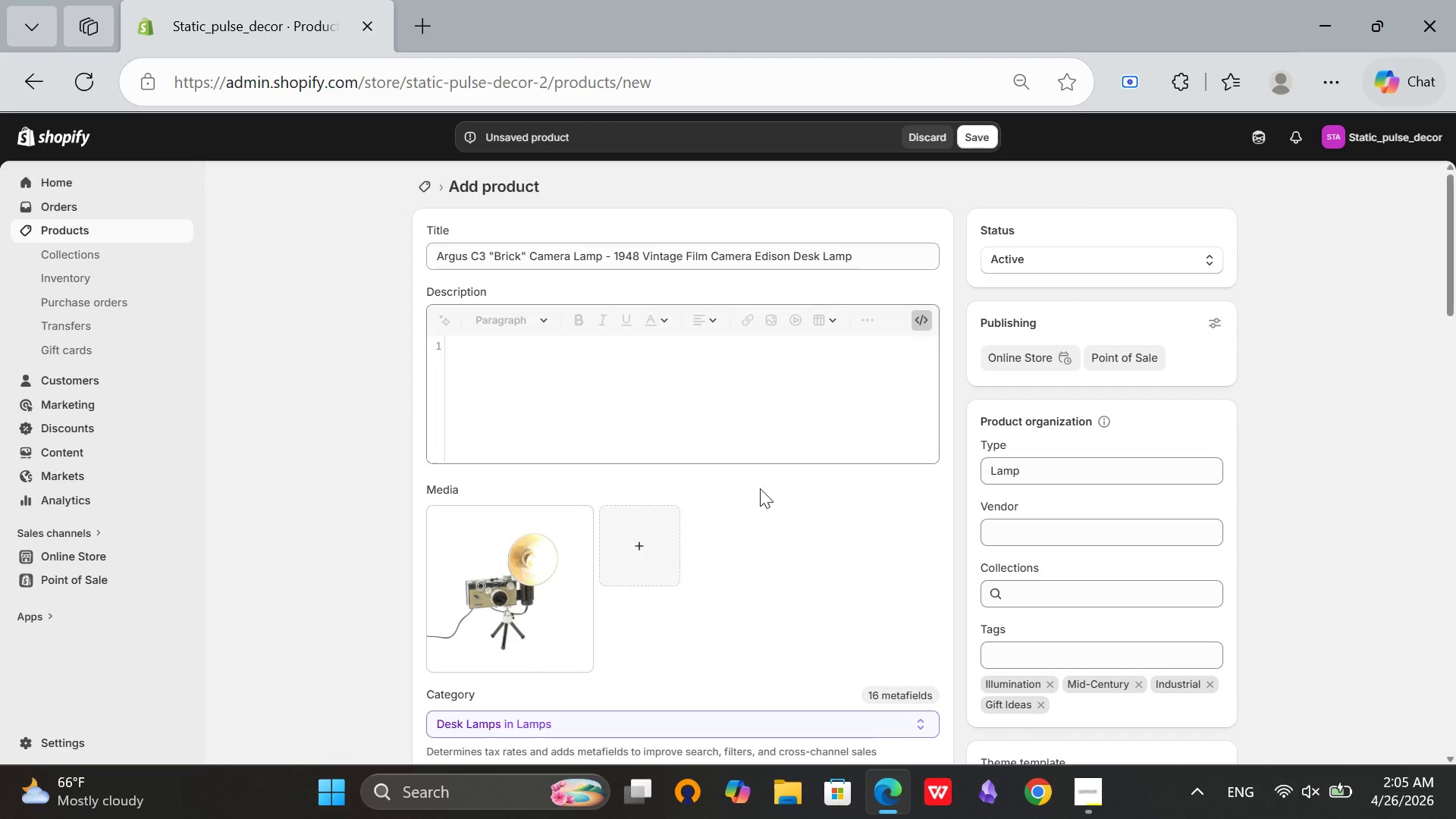 
scroll: coordinate [761, 503], scroll_direction: up, amount: 3.0
 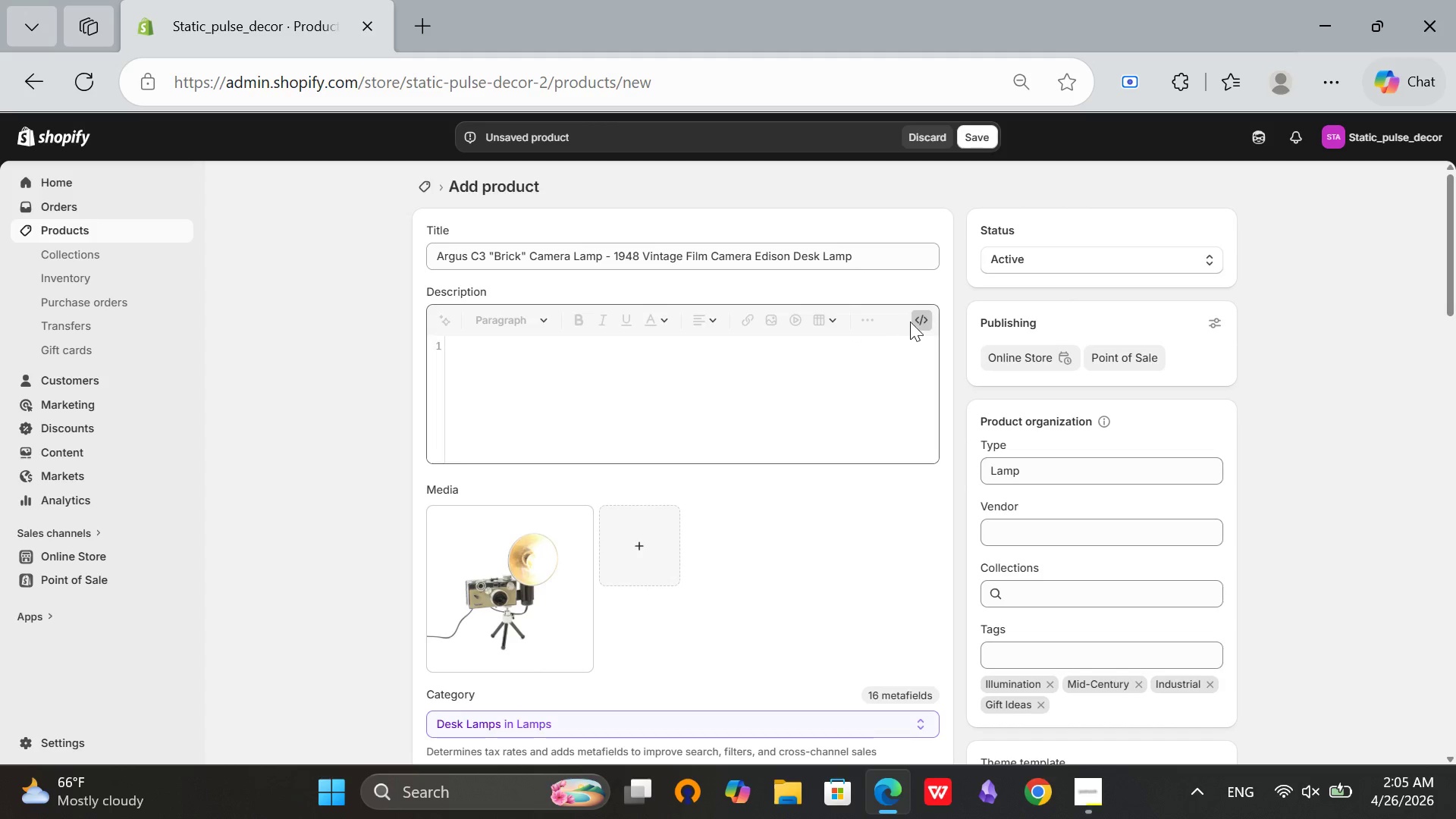 
left_click([917, 315])
 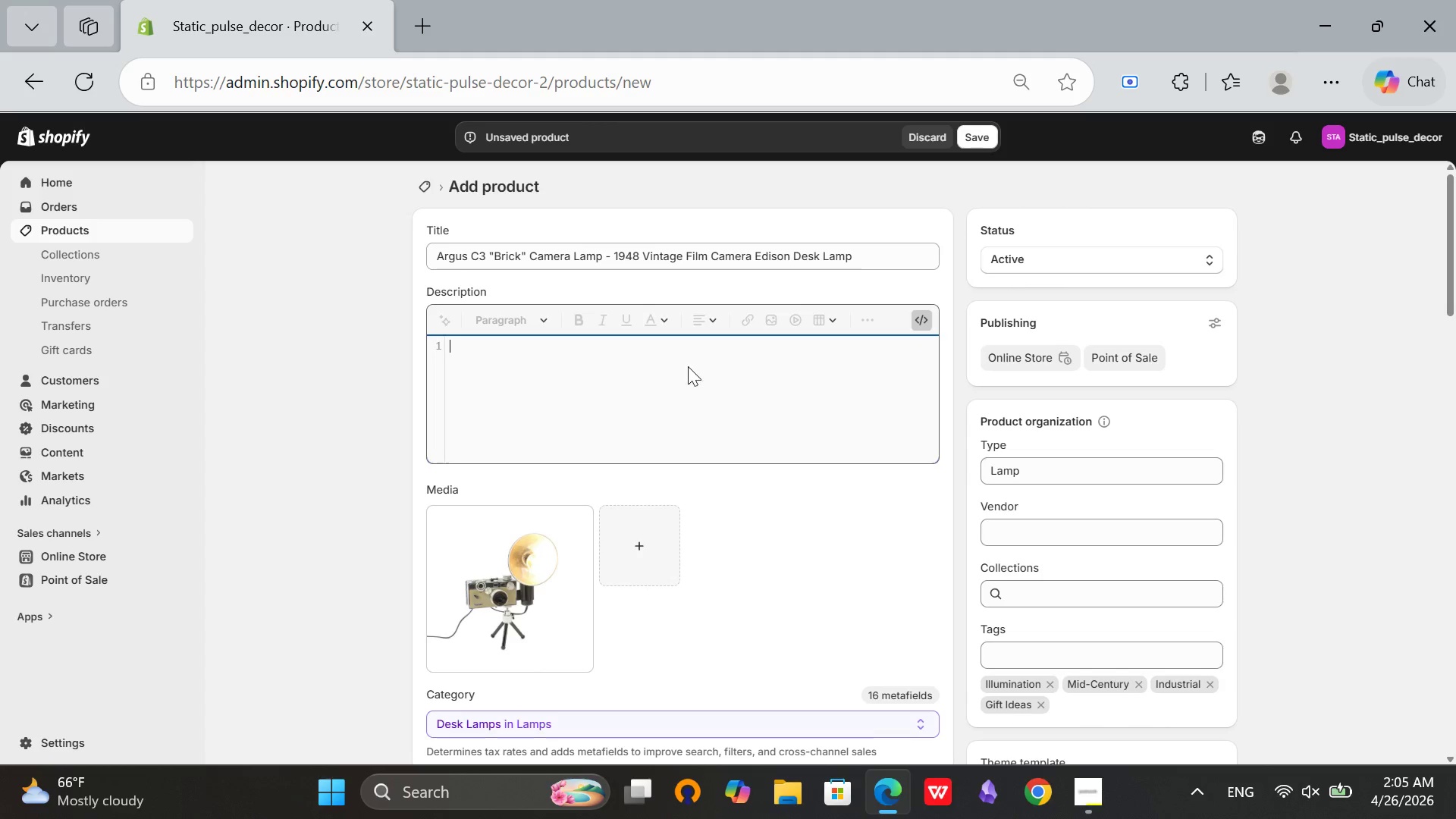 
left_click([679, 359])
 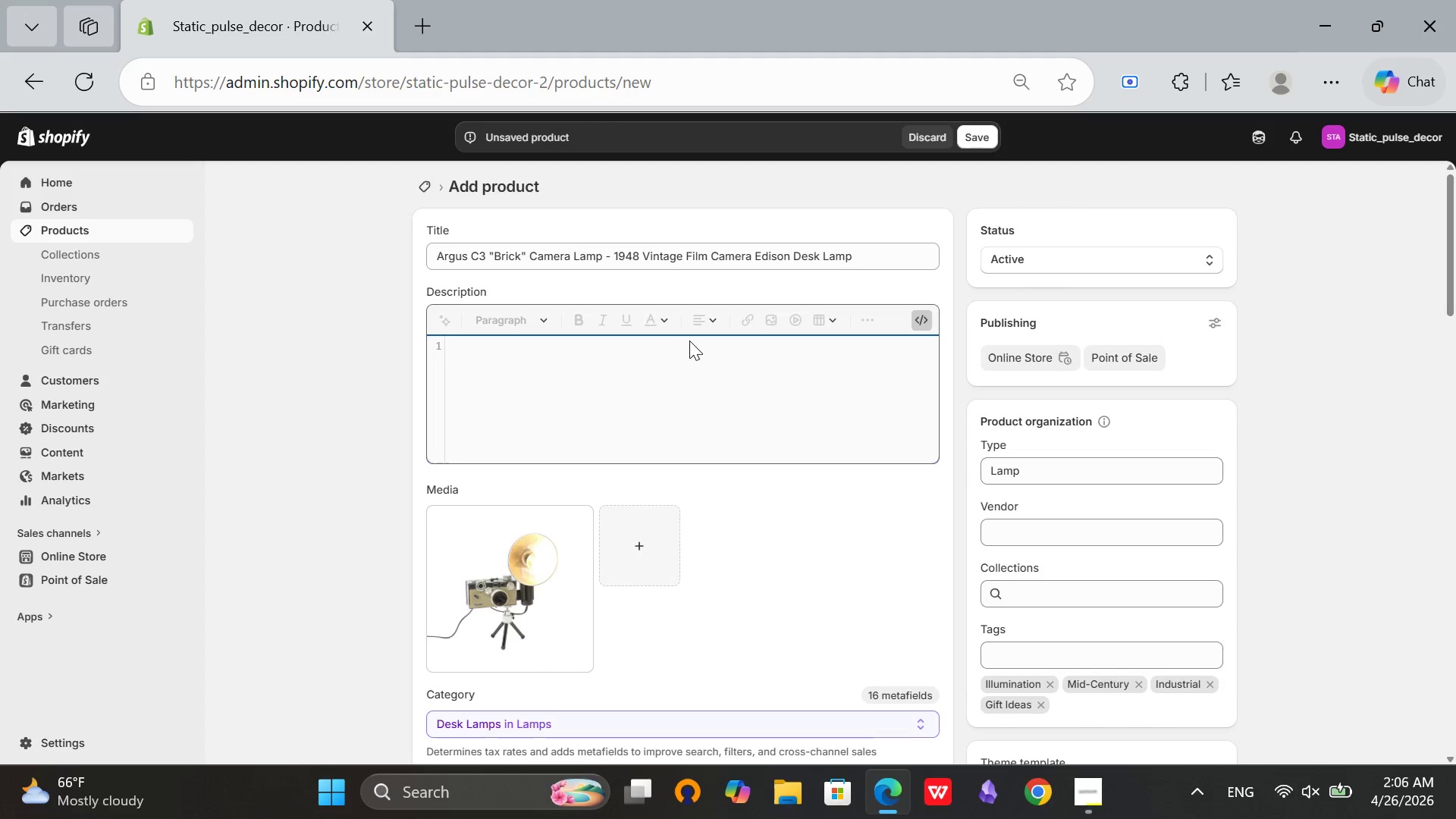 
wait(9.98)
 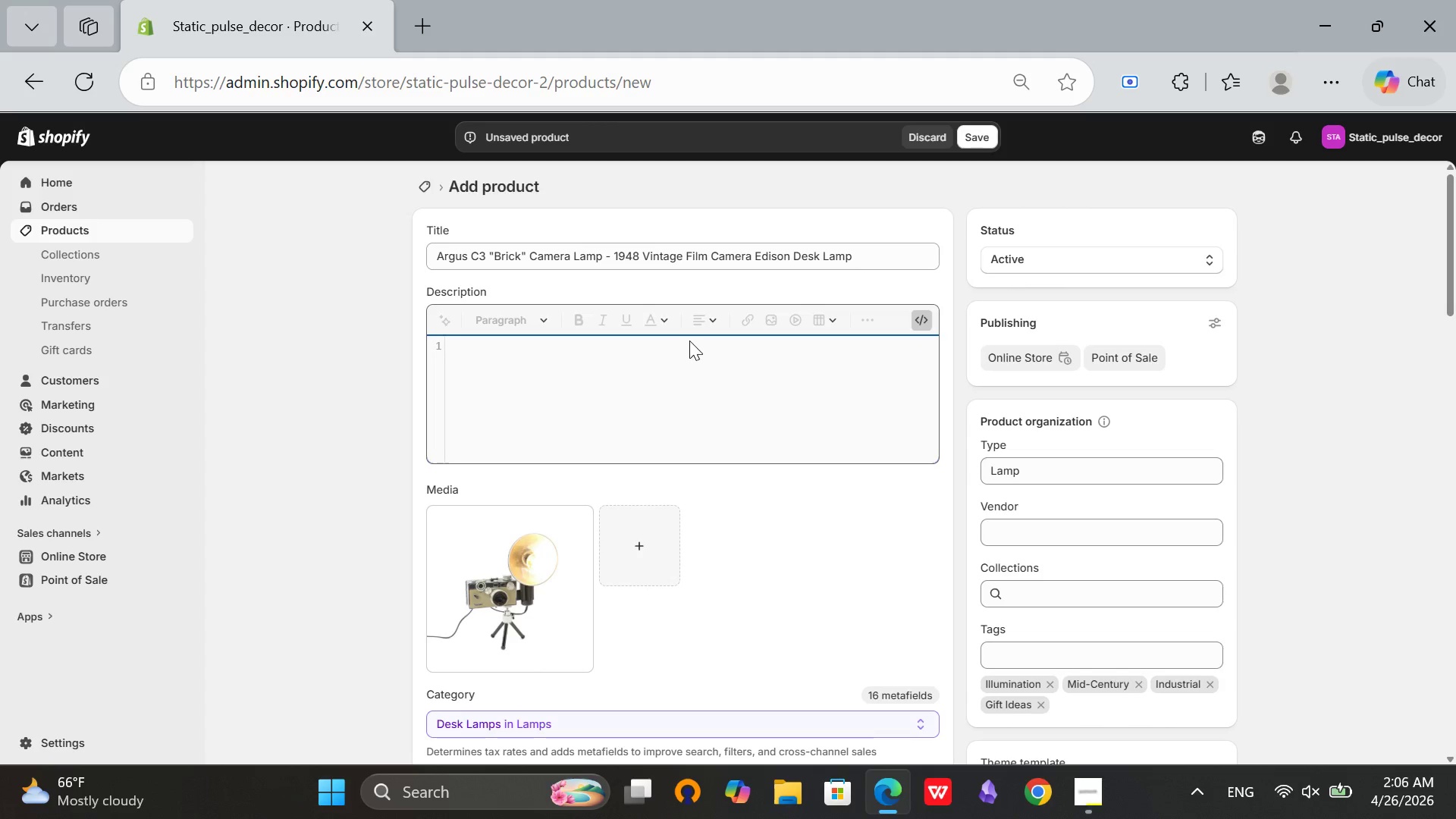 
type(<h2>A m)
key(Backspace)
type(Mid-Century Icon Reborn as Illuminated Art</h2>)
 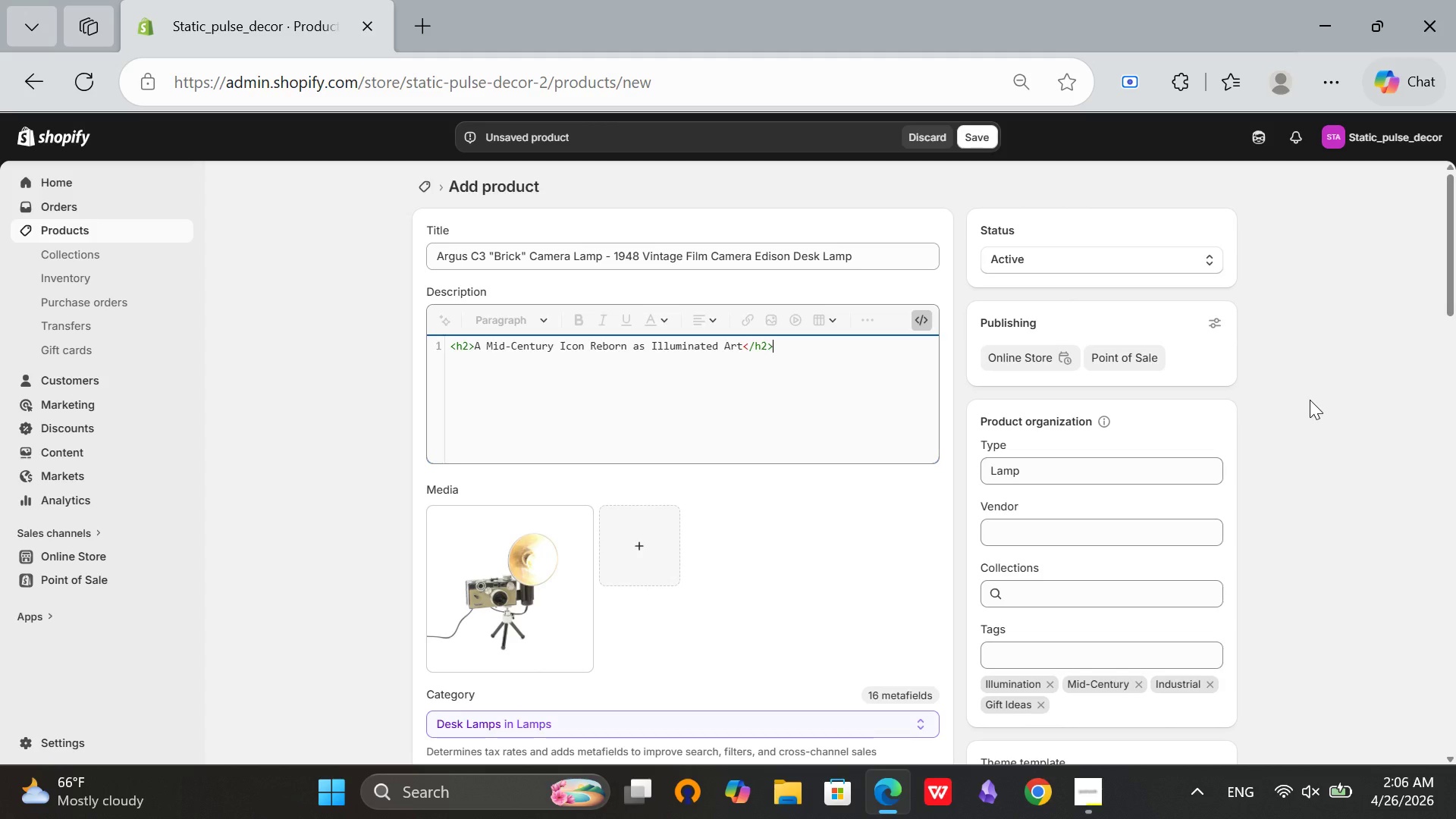 
key(Enter)
 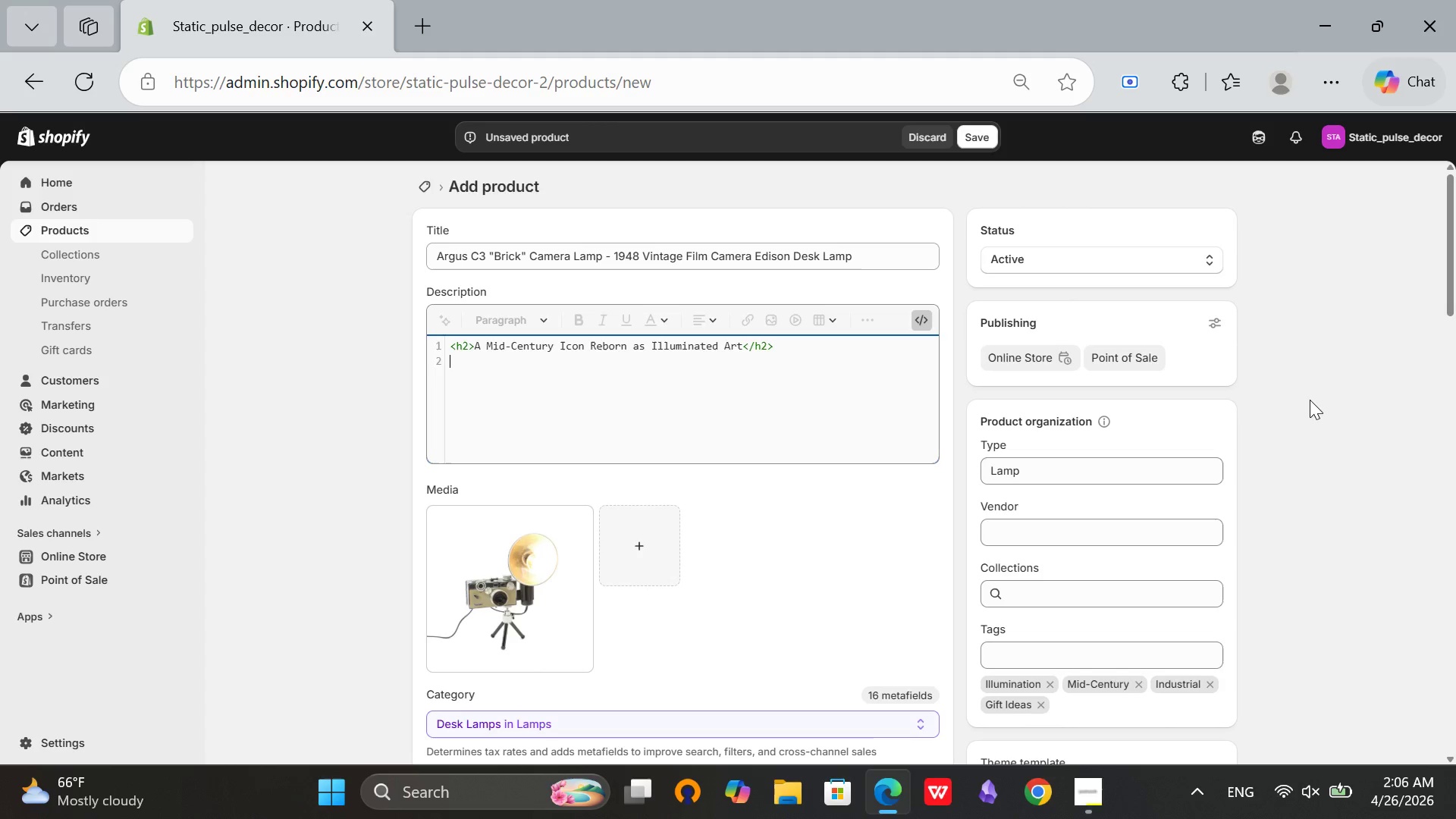 
wait(5.22)
 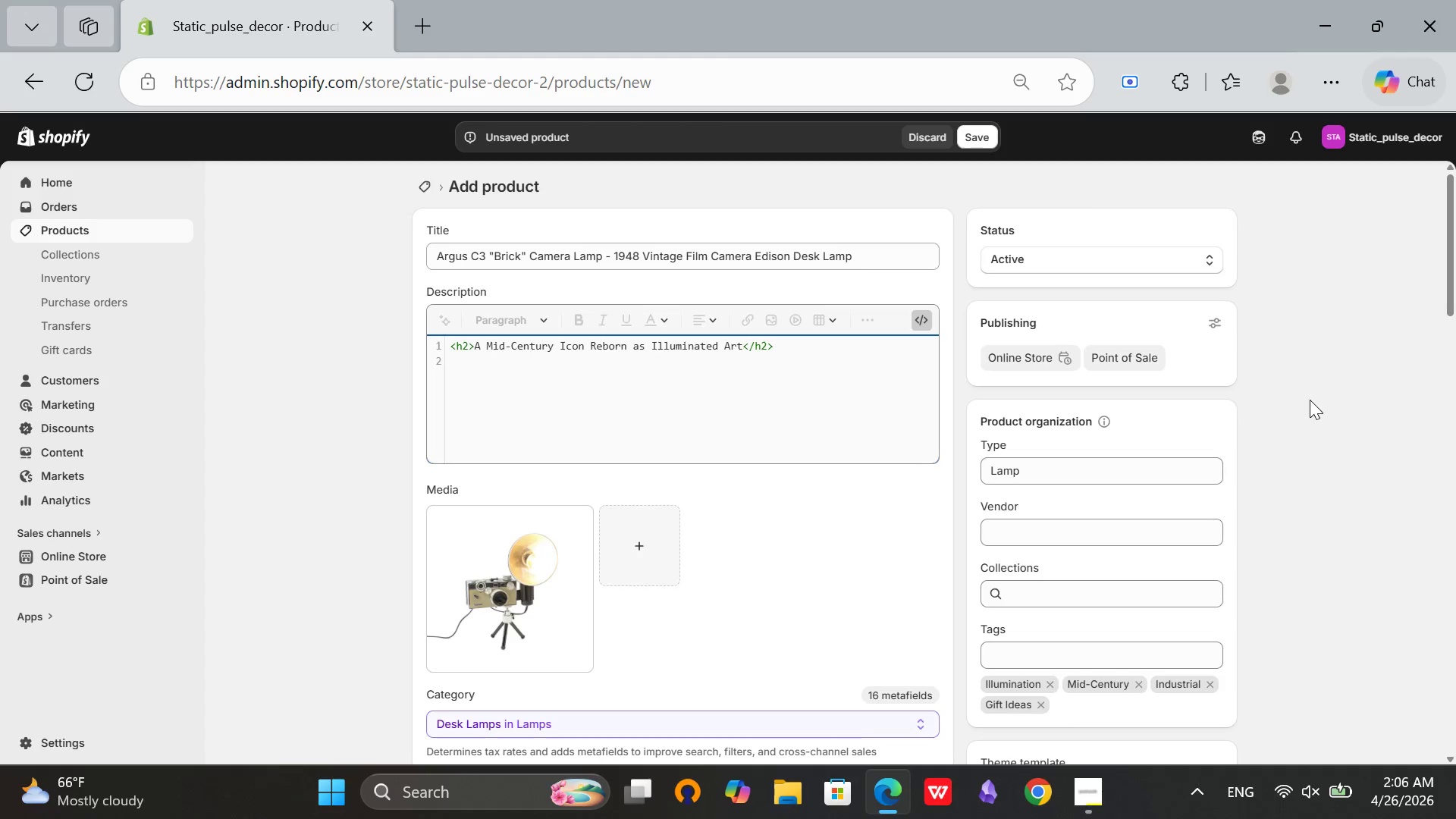 
type(<p>The Argus)
 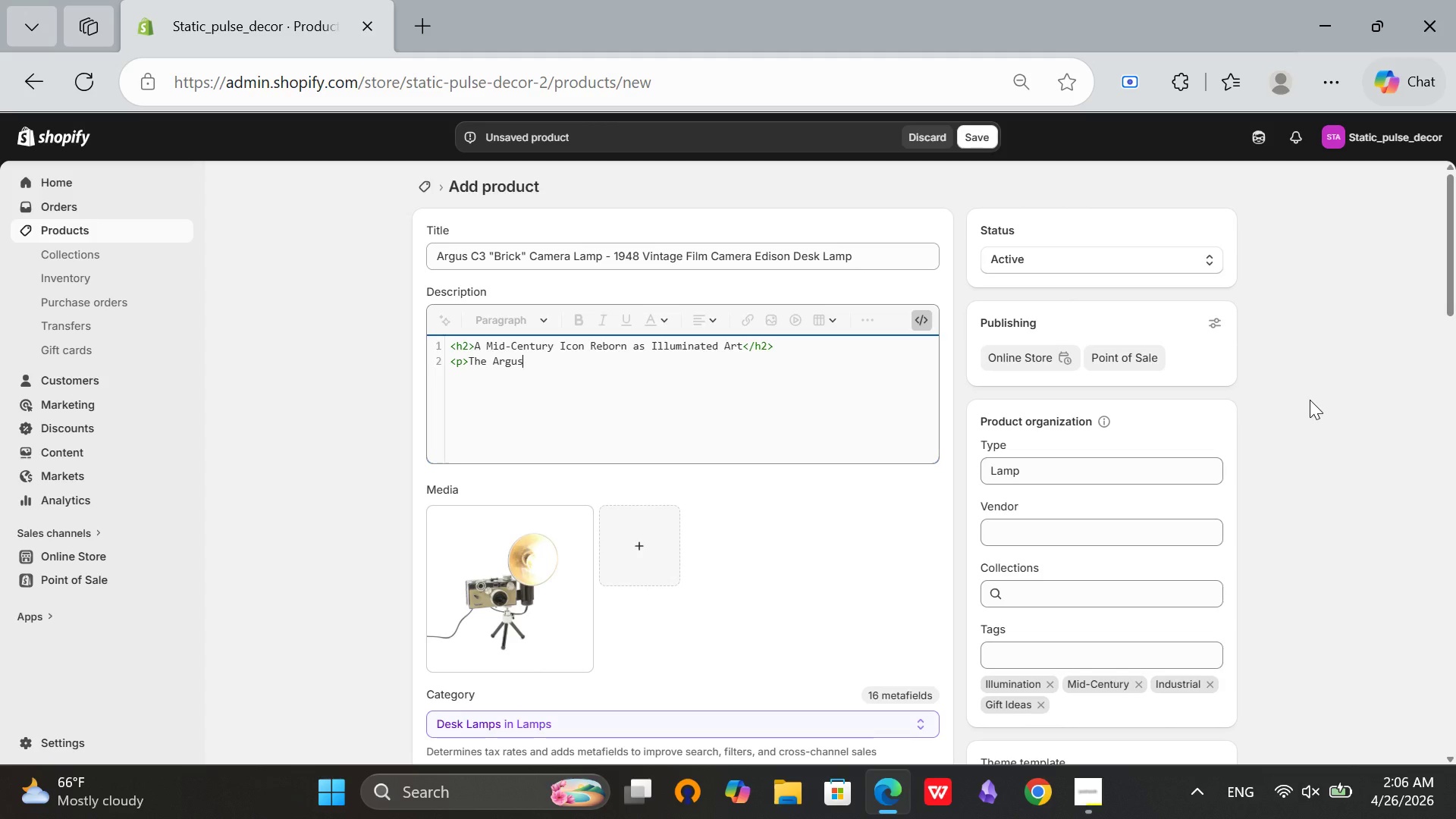 
wait(6.38)
 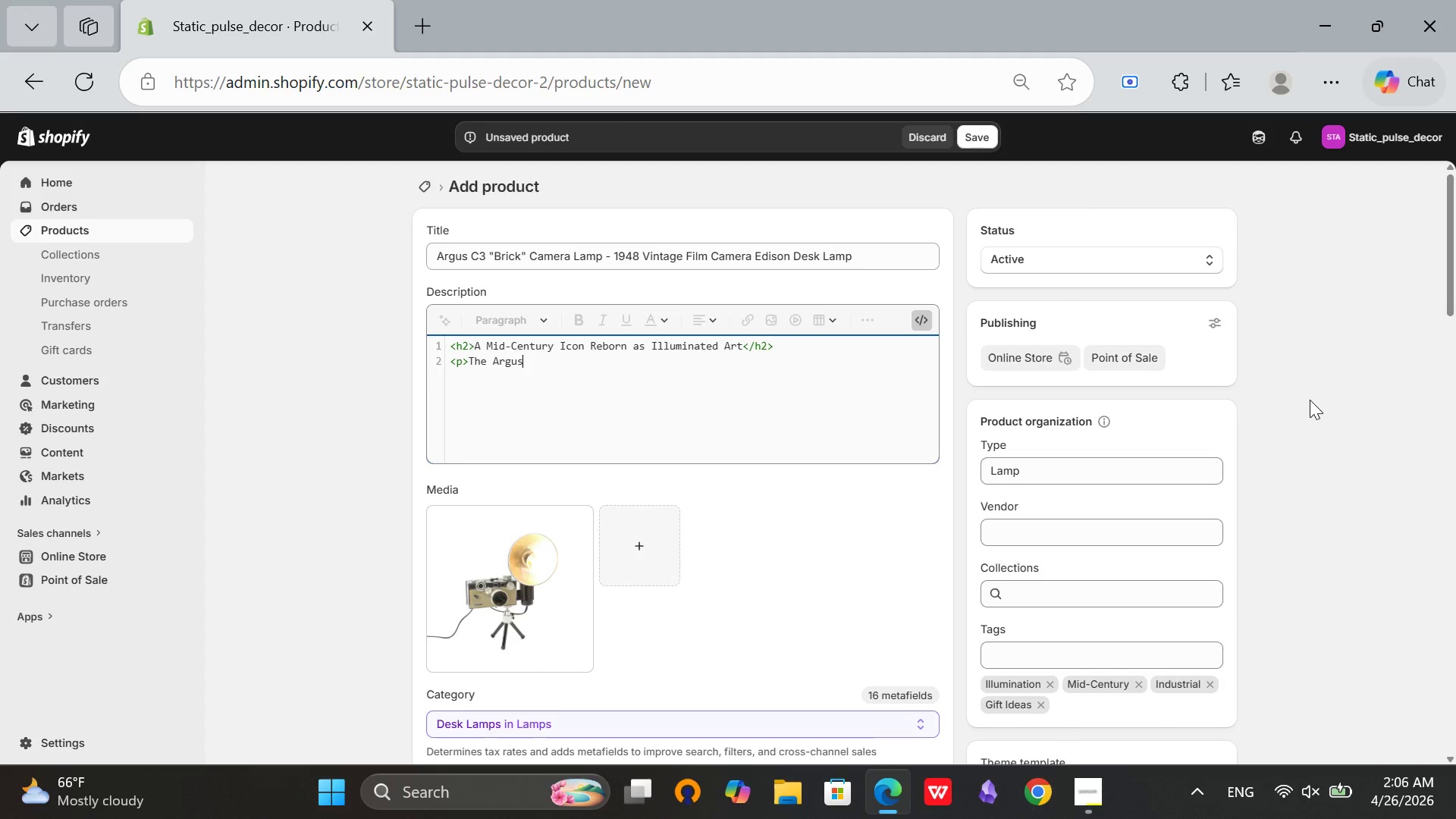 
type( C3, mick)
key(Backspace)
key(Backspace)
key(Backspace)
key(Backspace)
type(nicknamed "The Brick)
 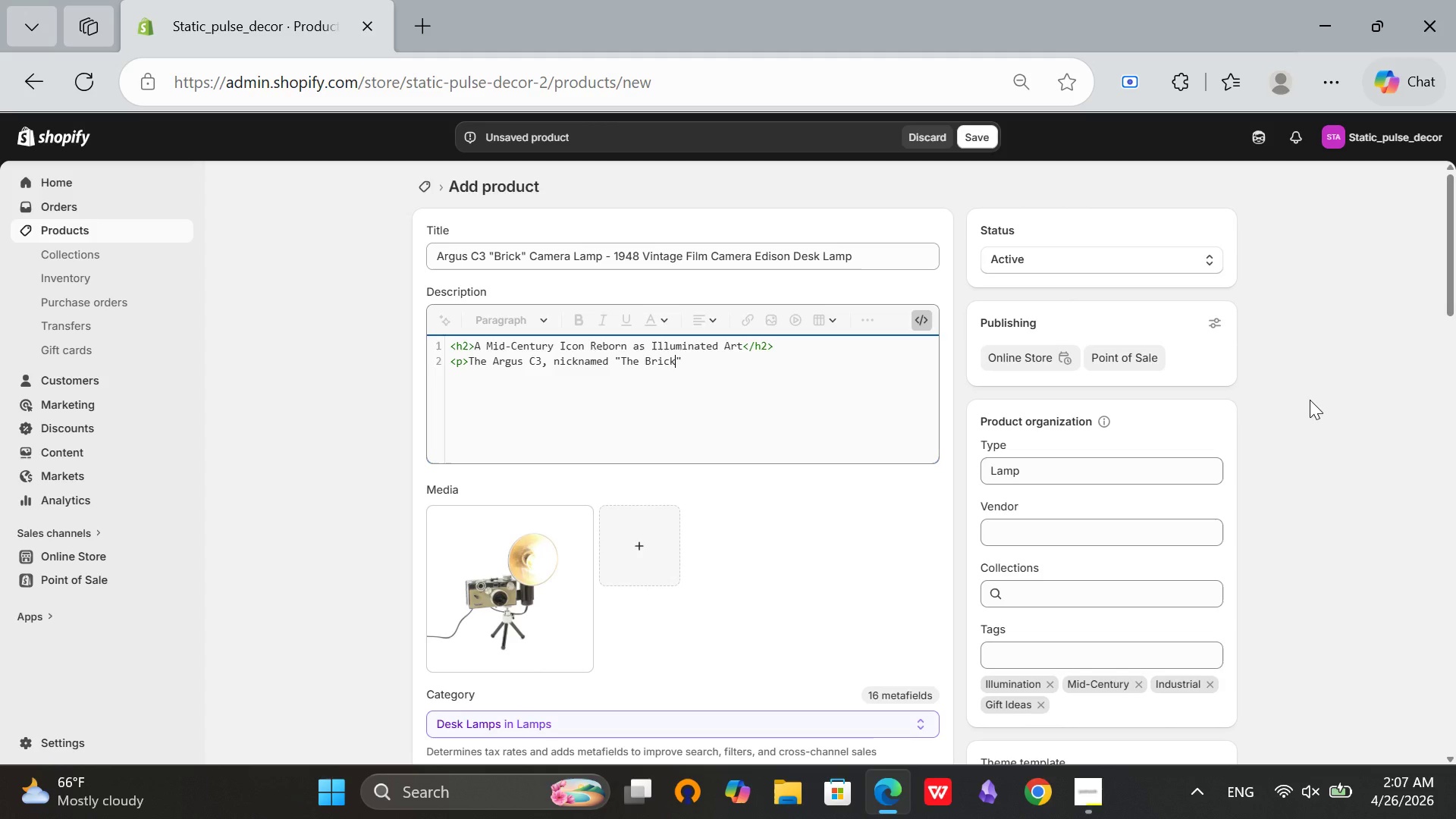 
key(ArrowRight)
 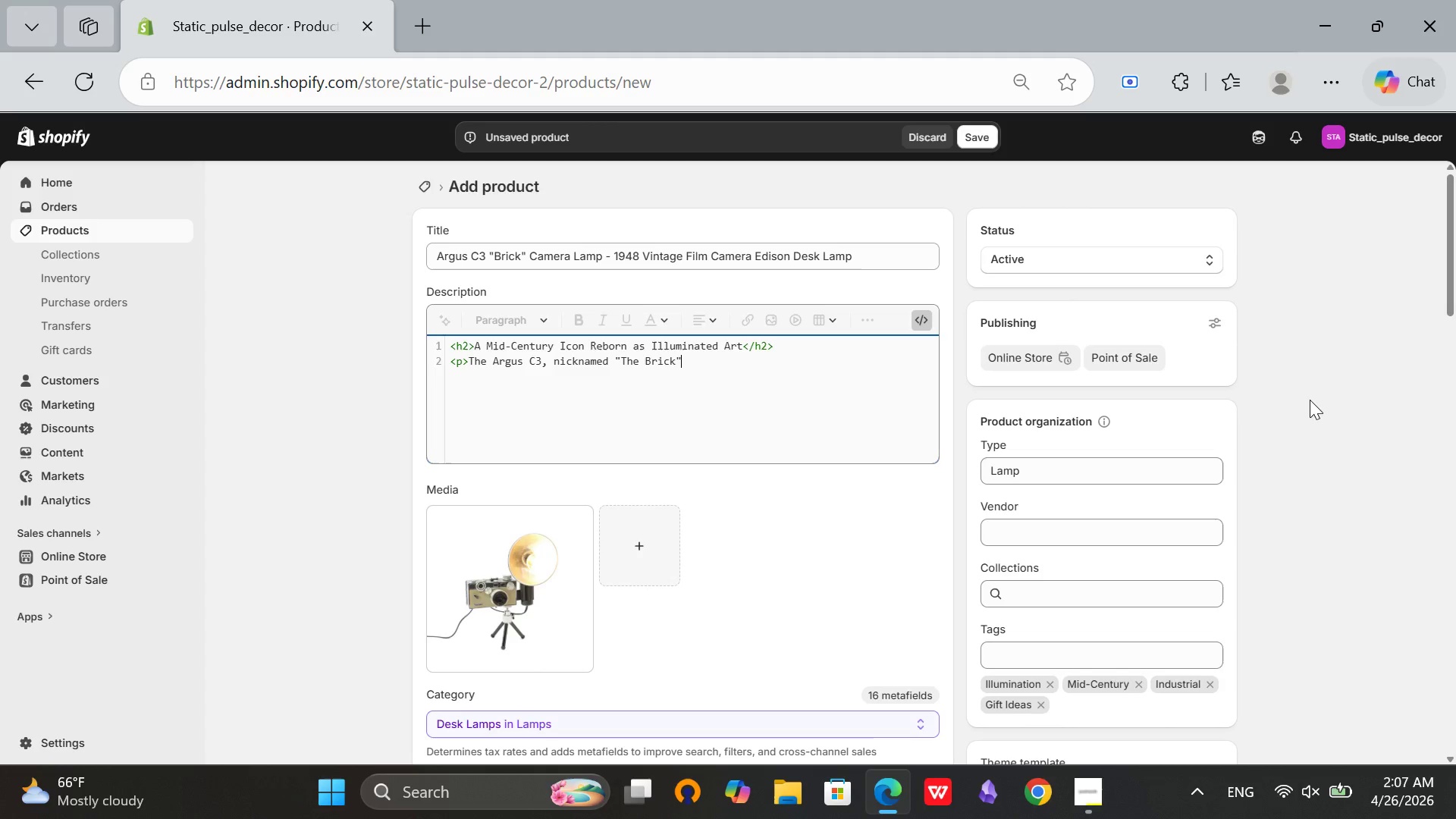 
type( for its boxy)
 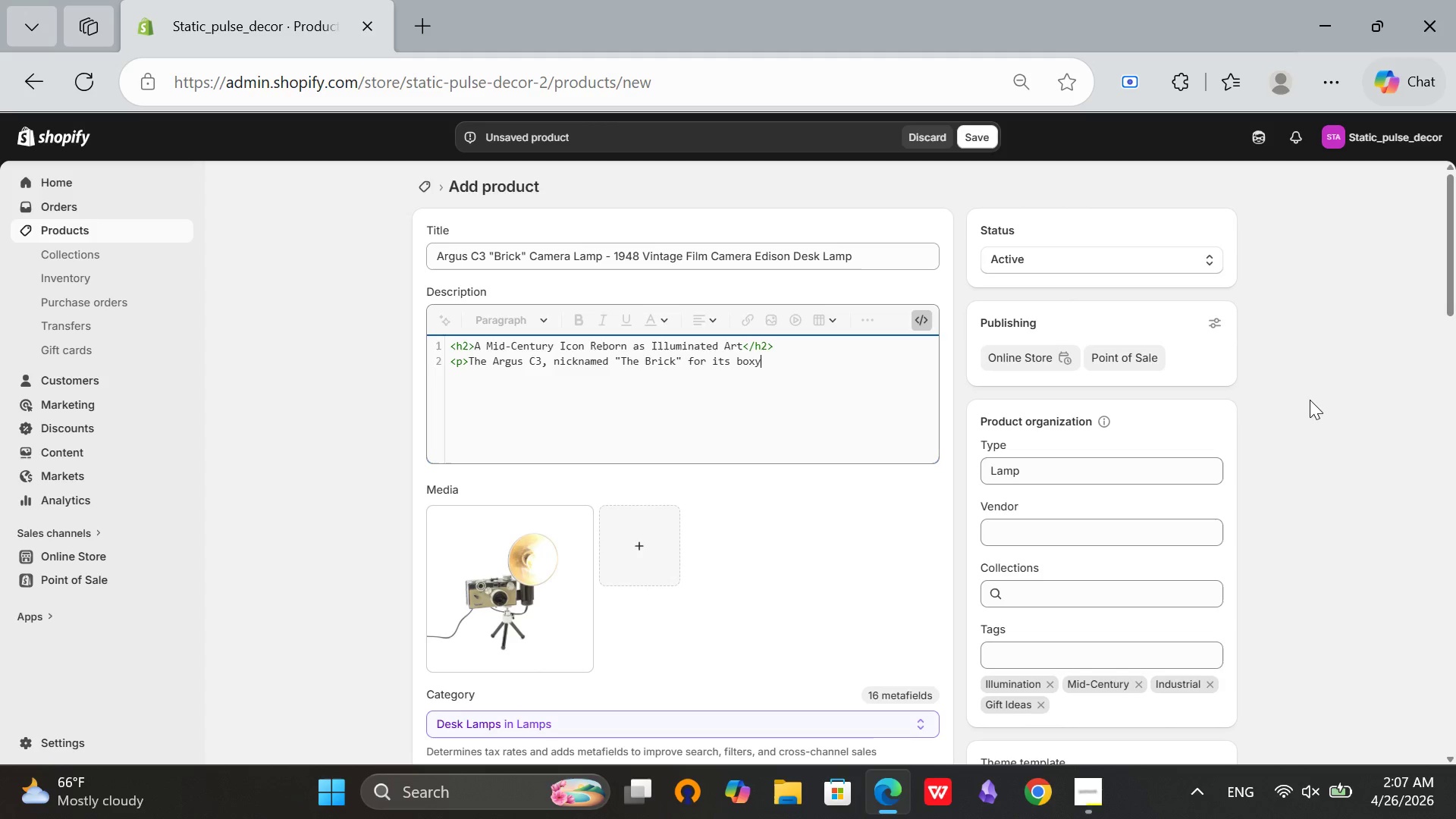 
type(, indestructible design, was the best selling)
 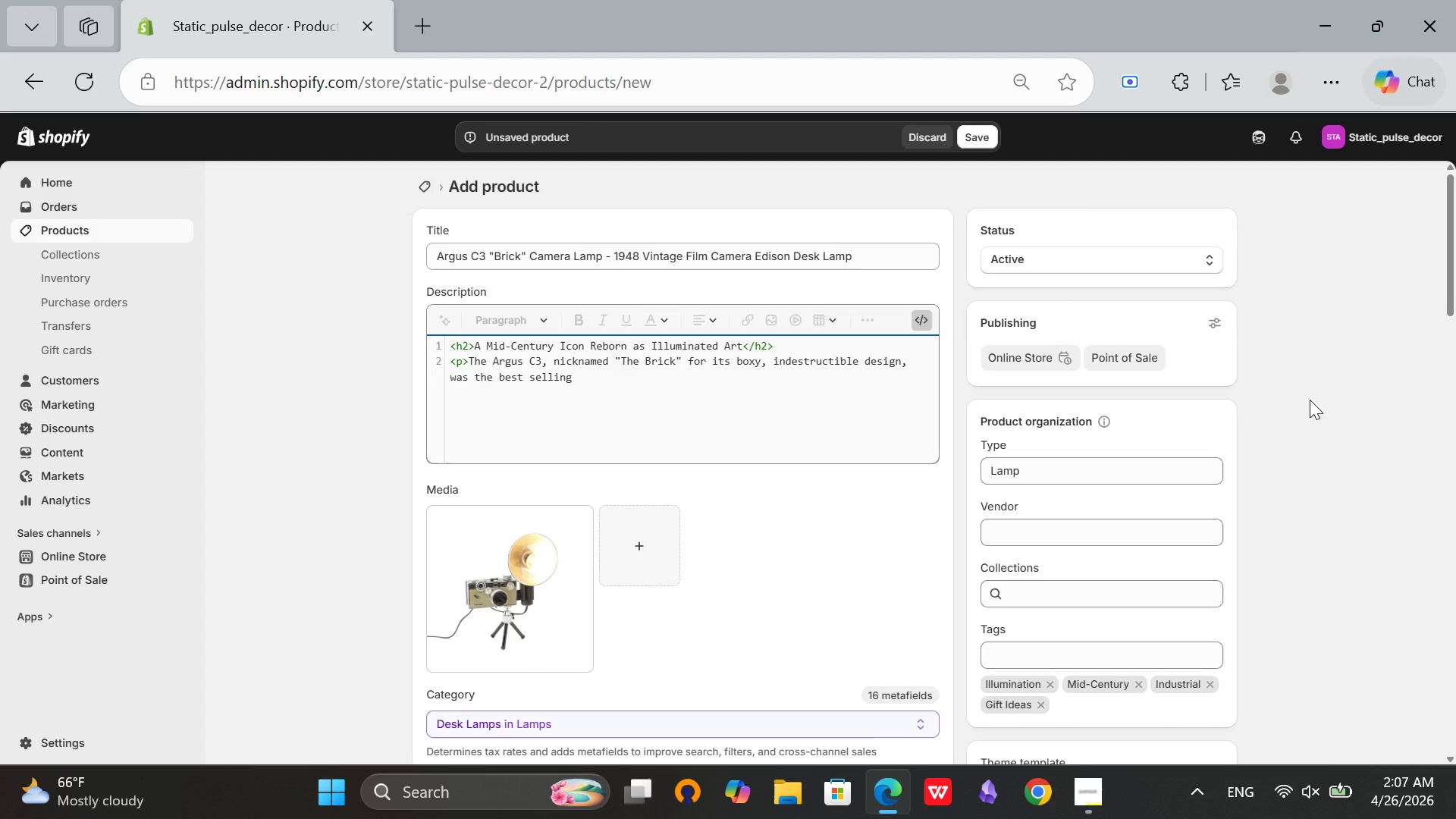 
hold_key(key=ArrowLeft, duration=0.7)
 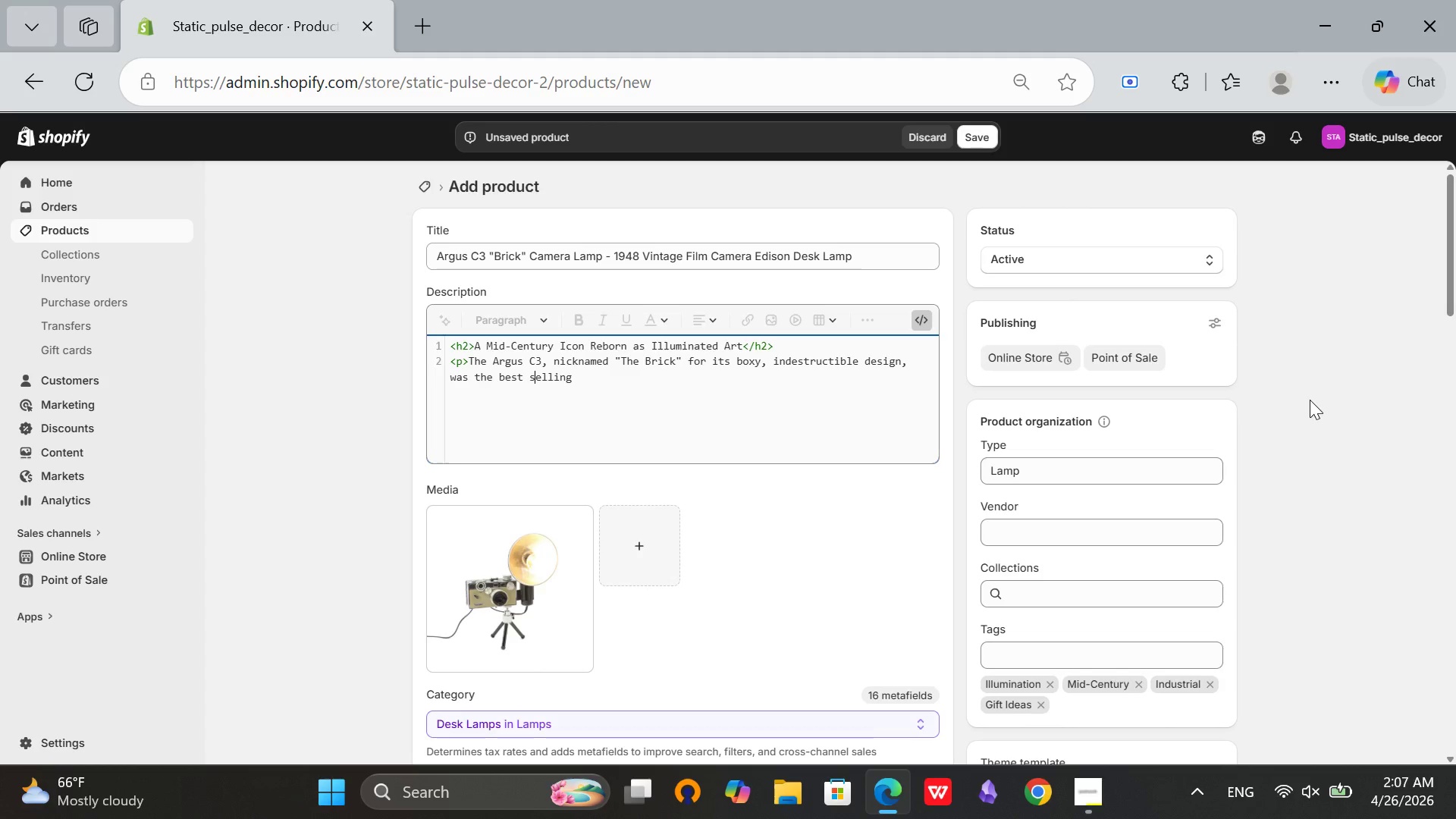 
key(ArrowLeft)
 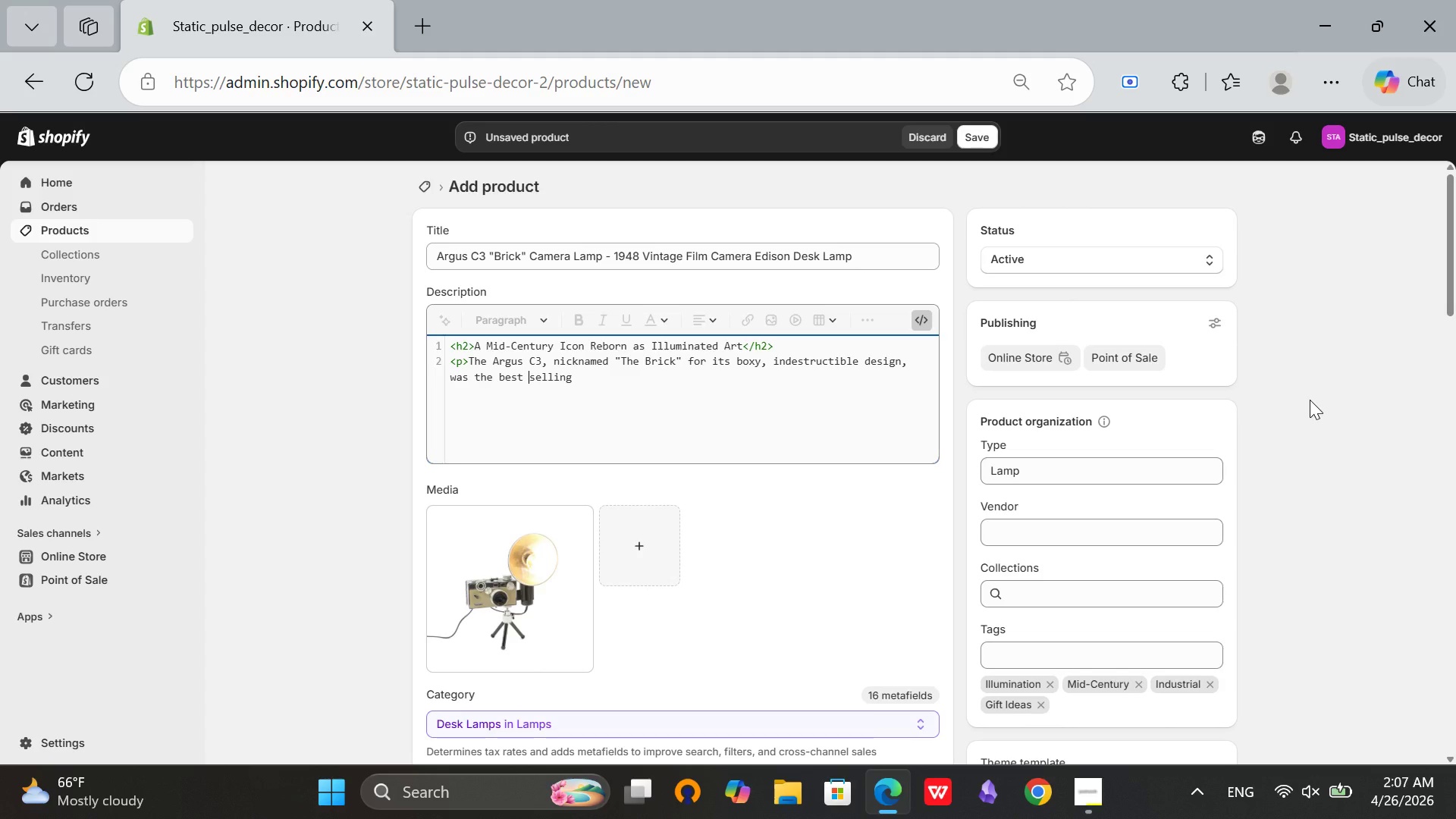 
key(Backspace)
 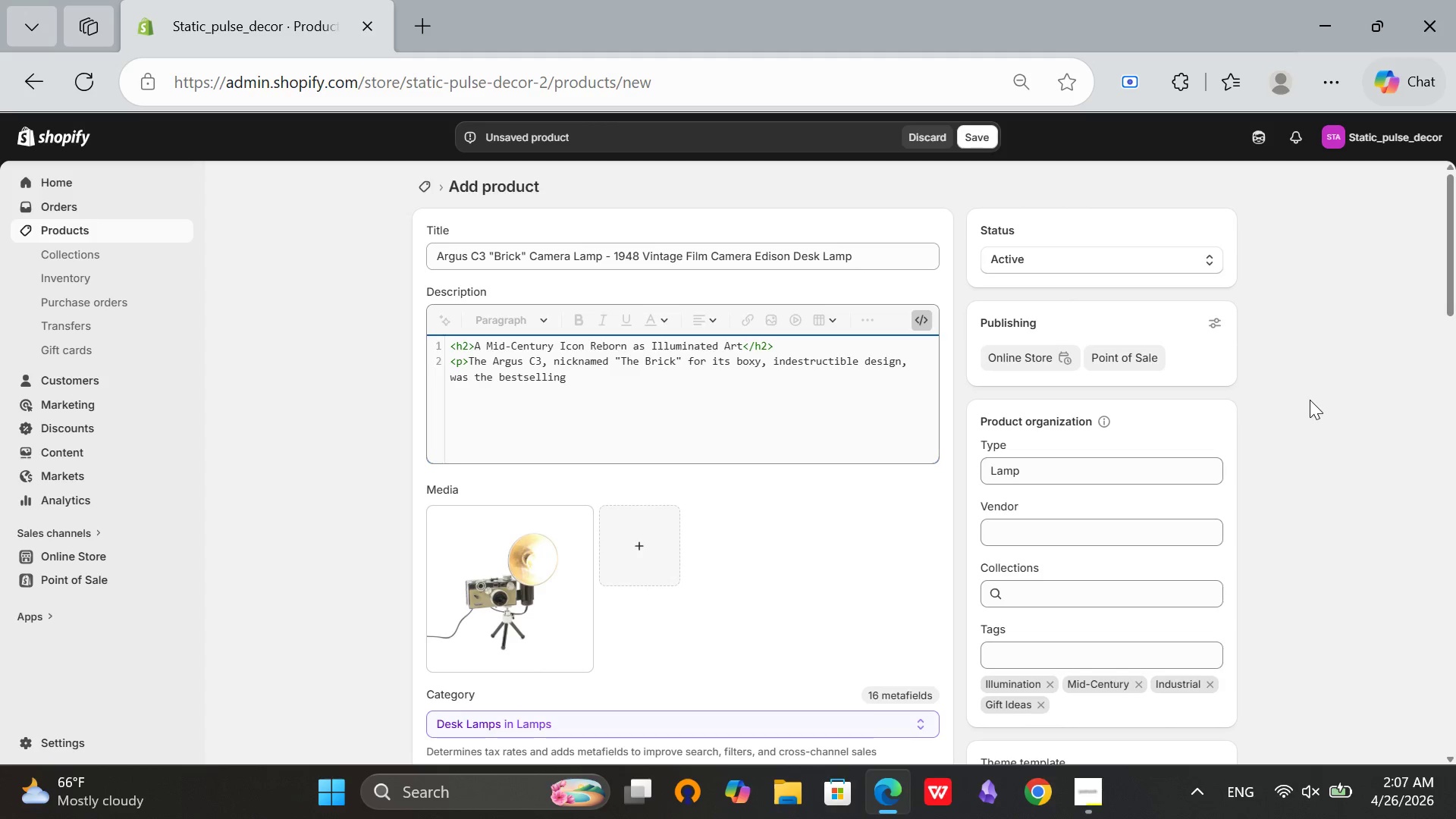 
key(Minus)
 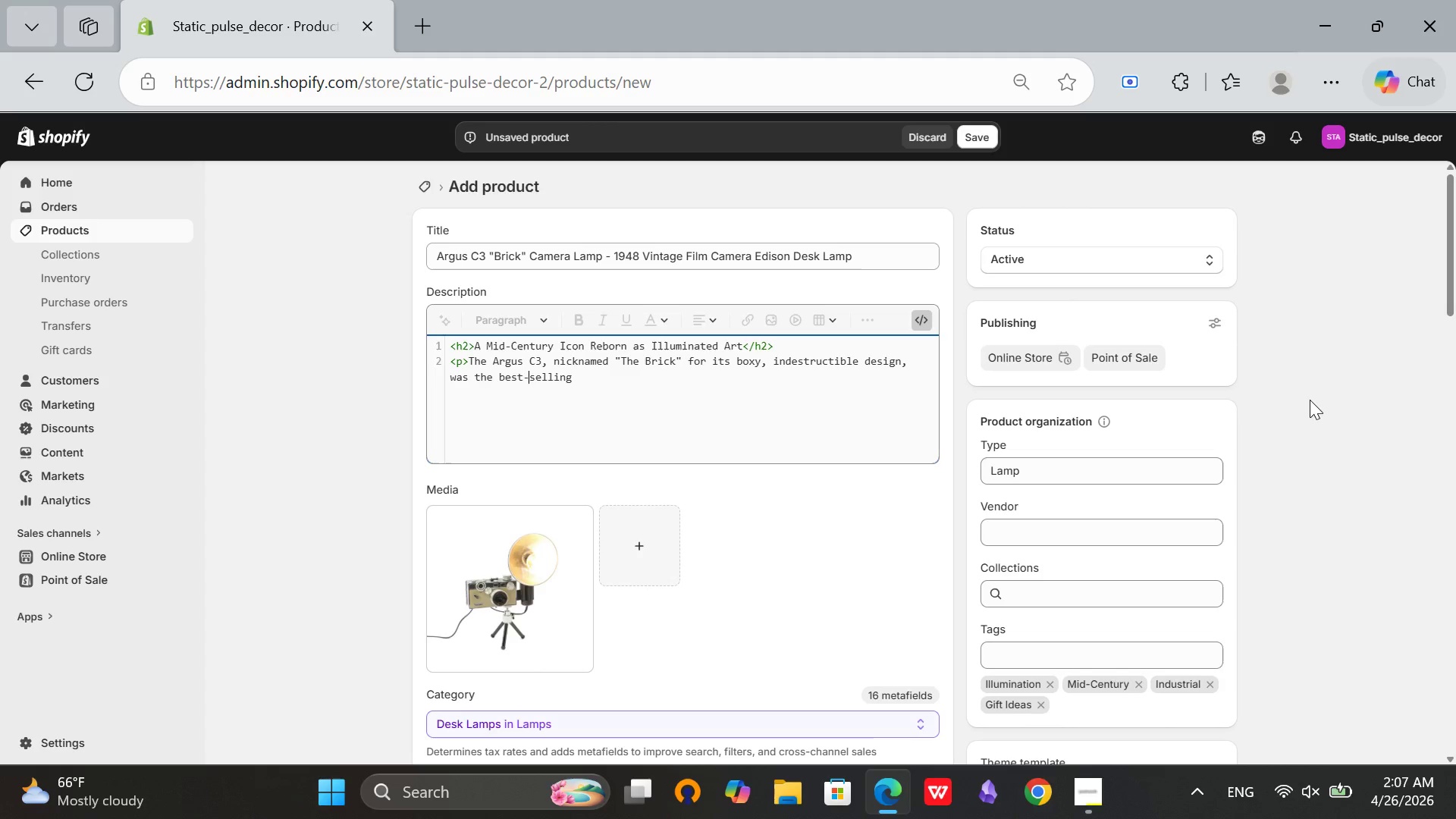 
hold_key(key=ArrowRight, duration=0.66)
 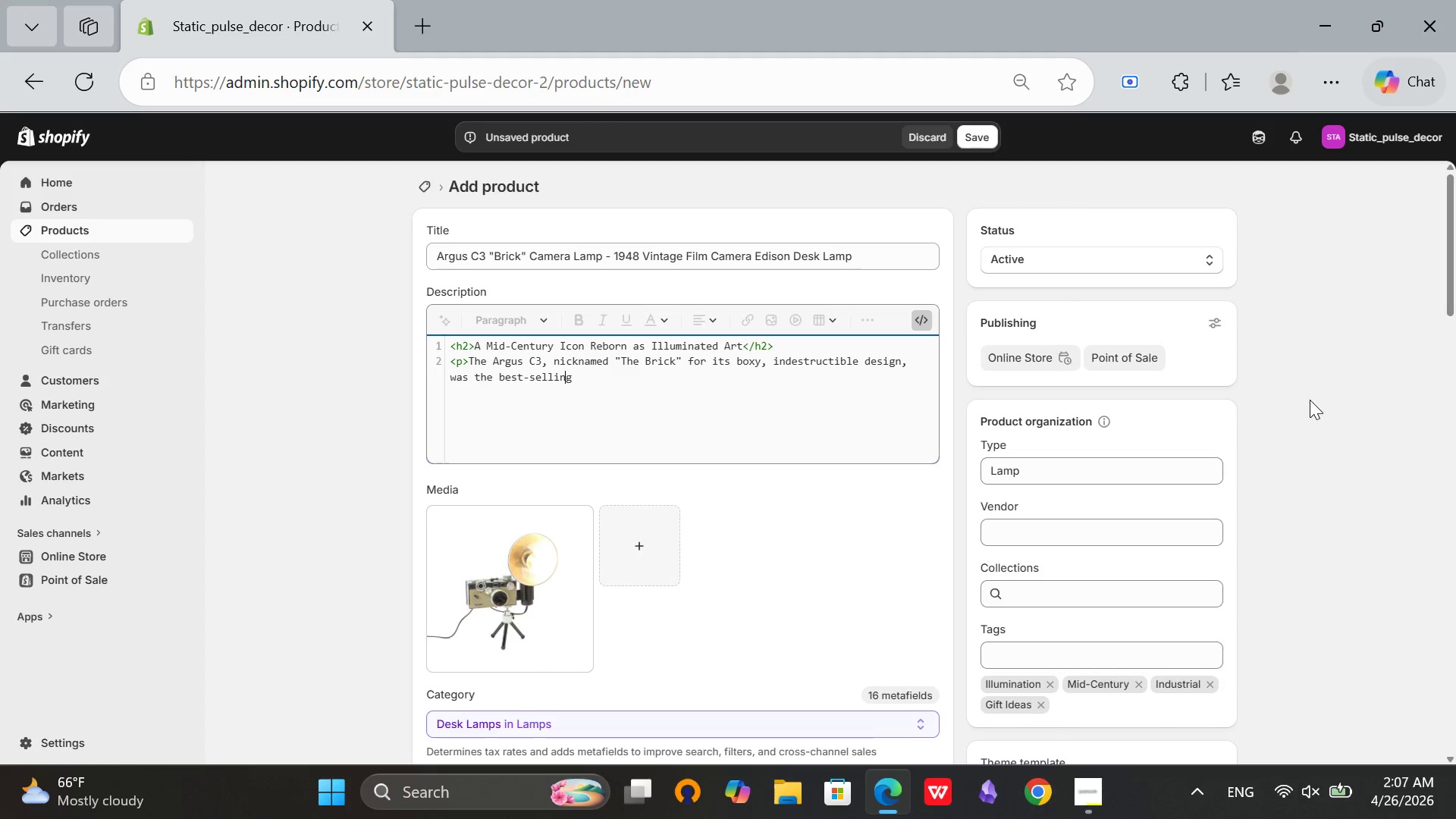 
key(ArrowRight)
 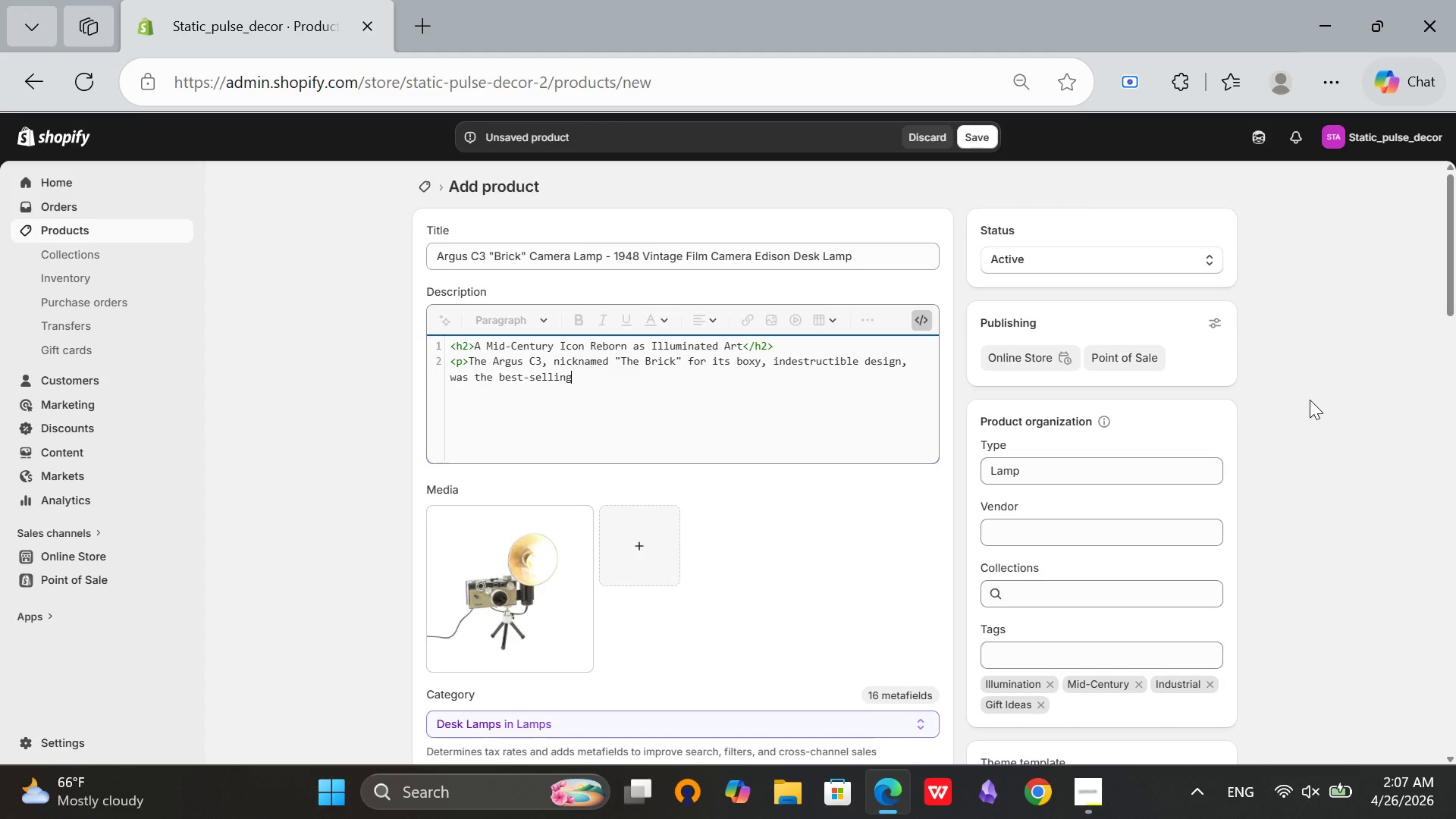 
key(ArrowRight)
 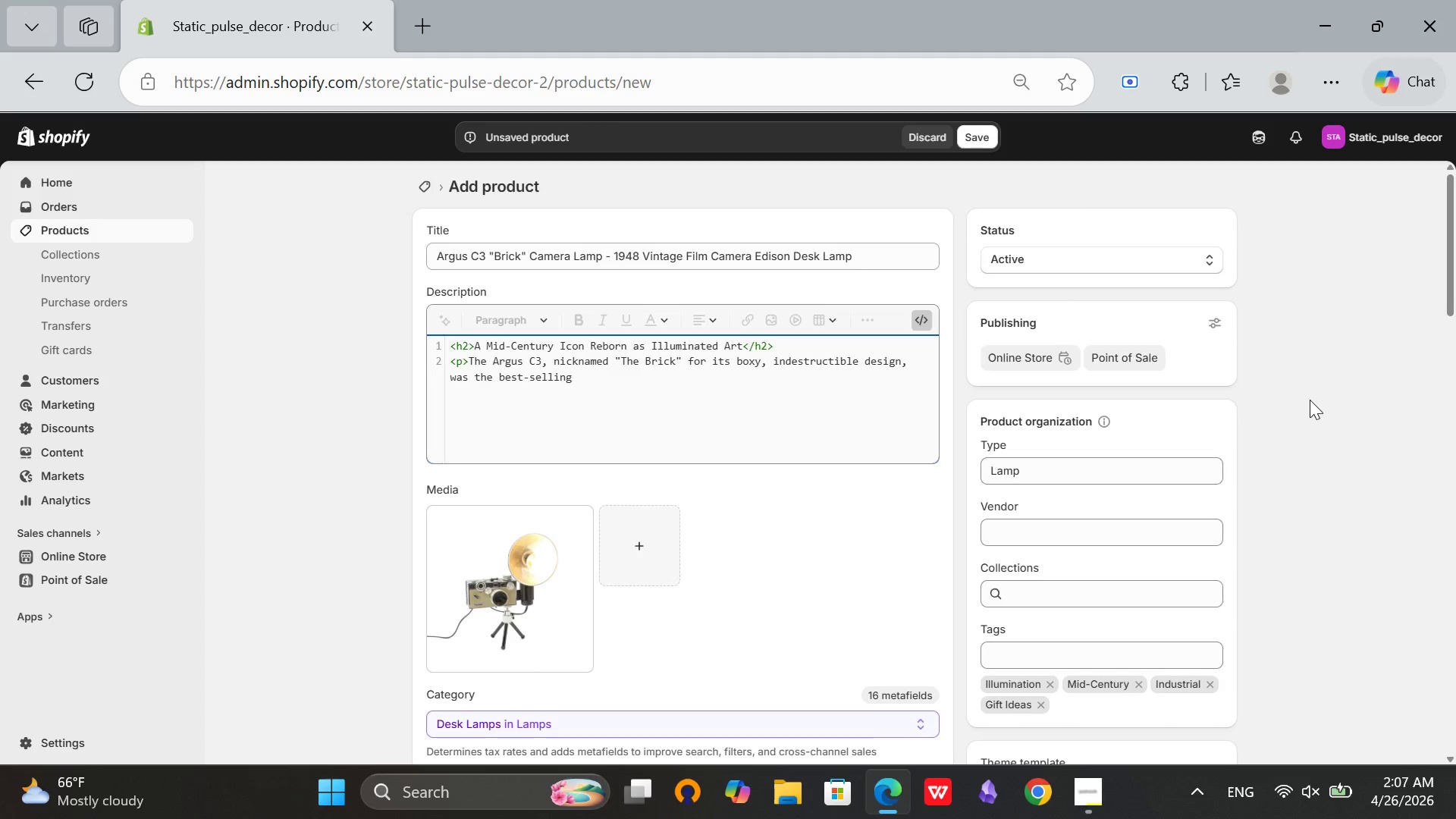 
wait(5.69)
 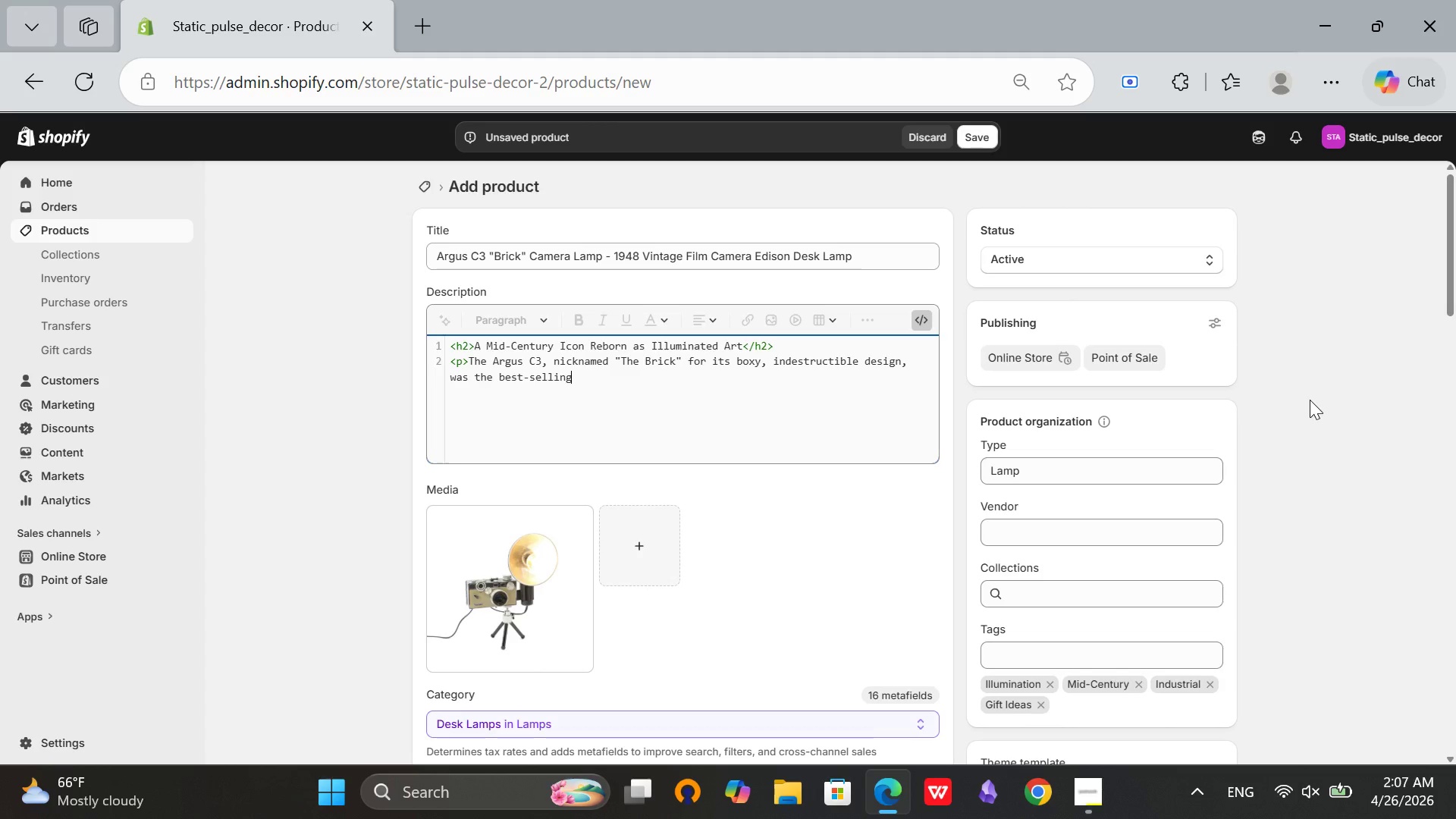 
type( 35mm camera of 1950s. Over 2 millin units)
 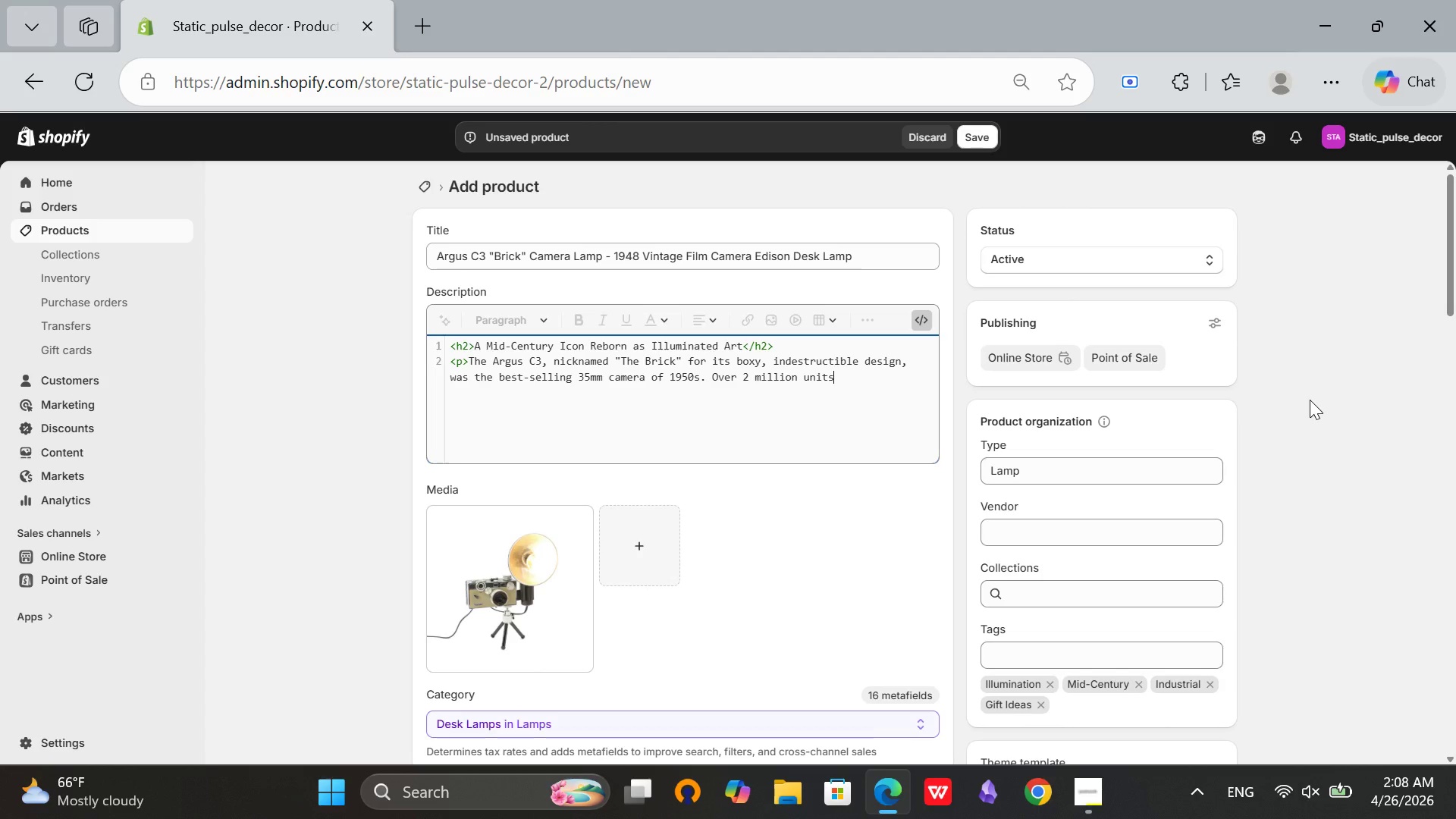 
type( were produced)
 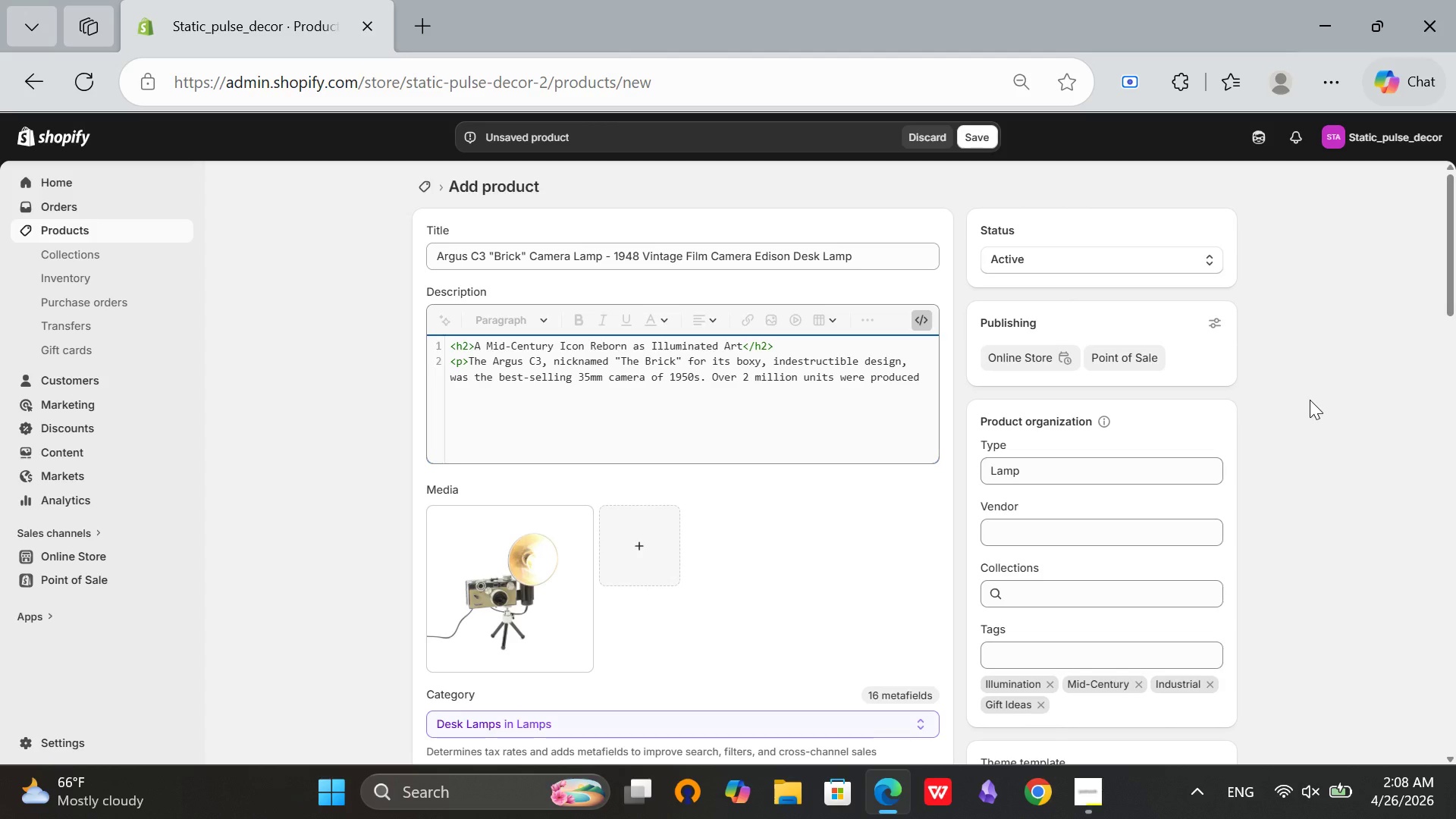 
wait(10.8)
 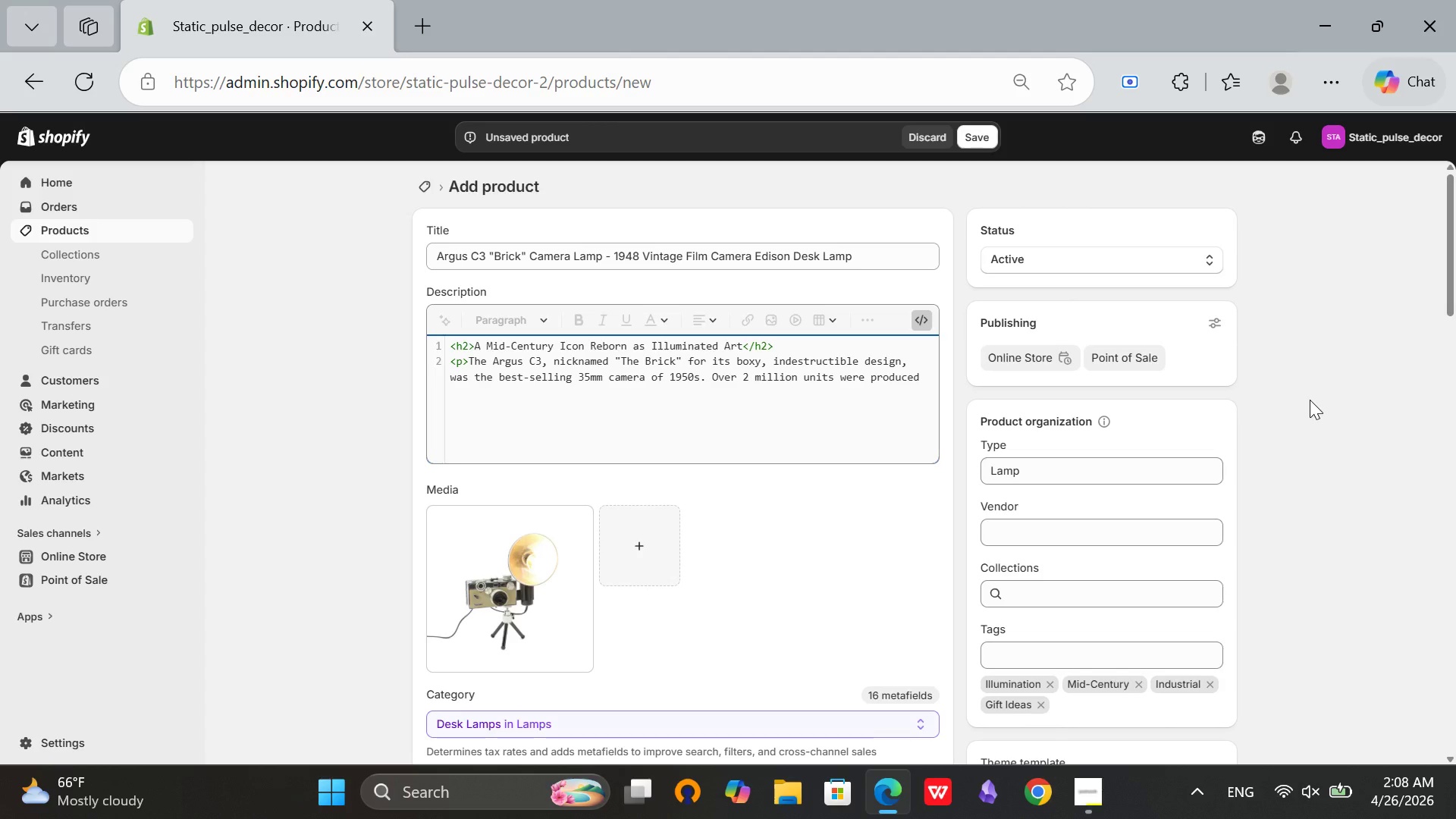 
type(, and countless family memories were captured through its lens. This particuar unit as been cmpletely non-functional donor body, rescued from obscurity and reimagined)
 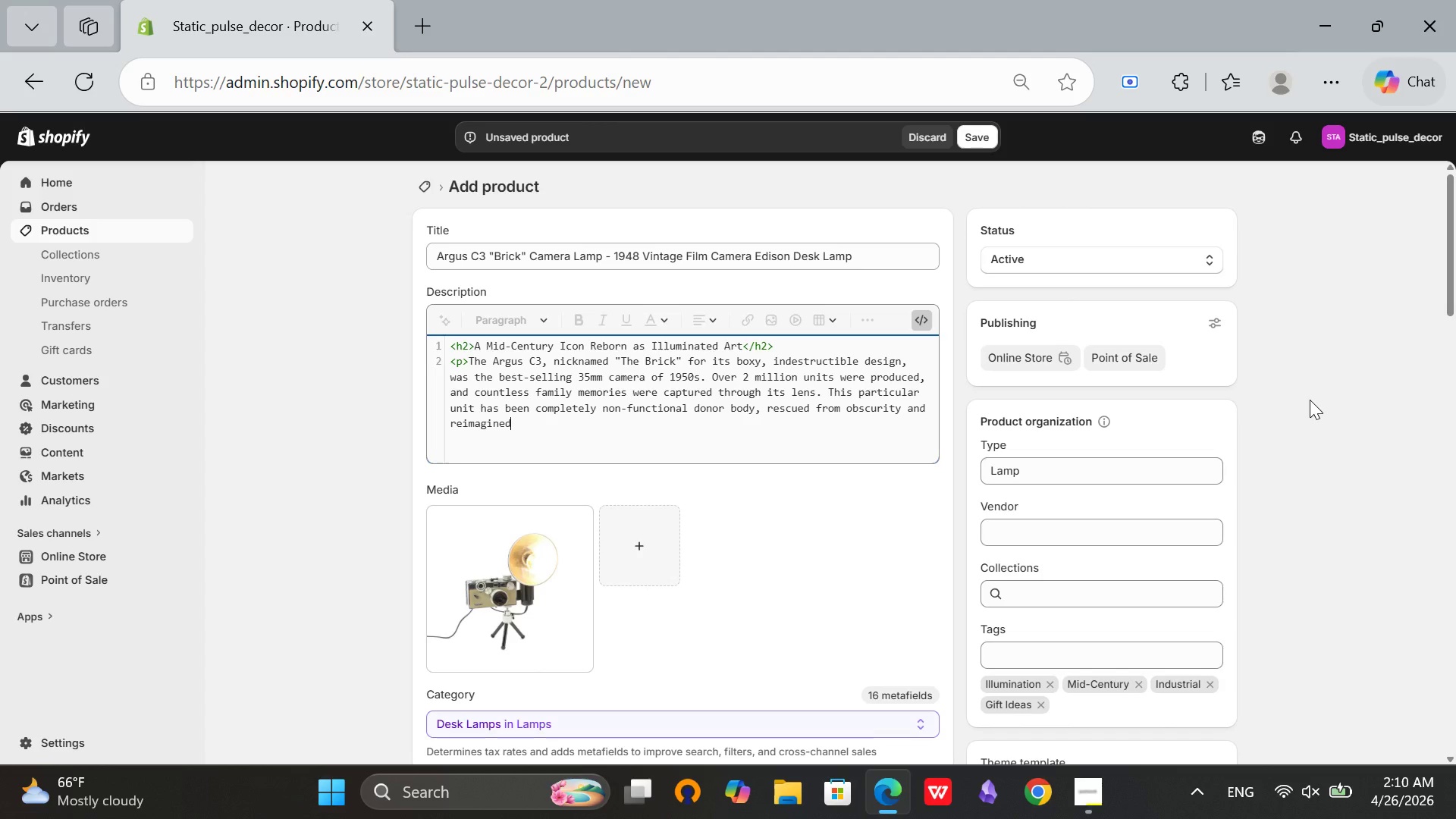 
type( as a stunning Edison desk lamp.</p>)
 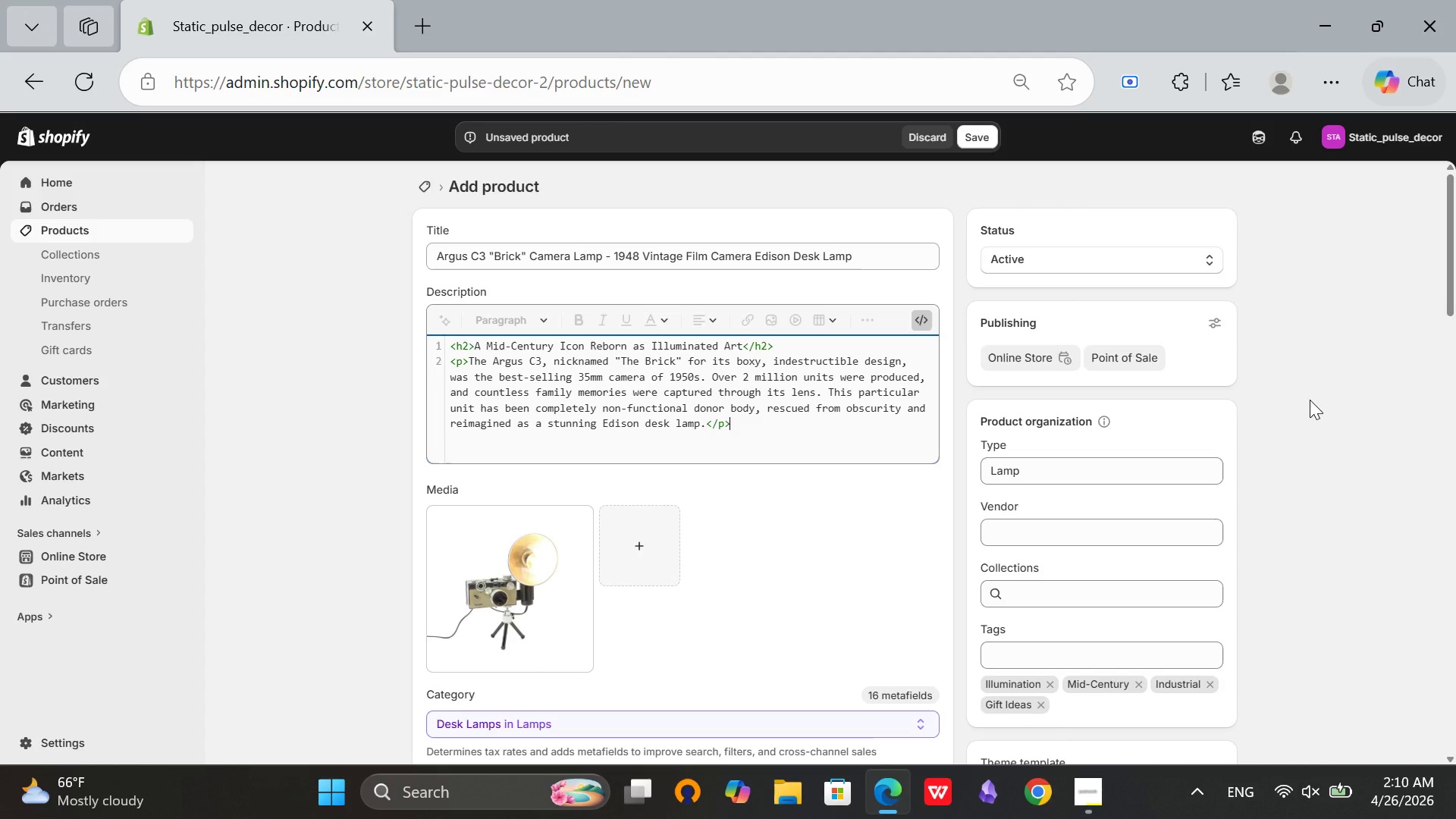 
 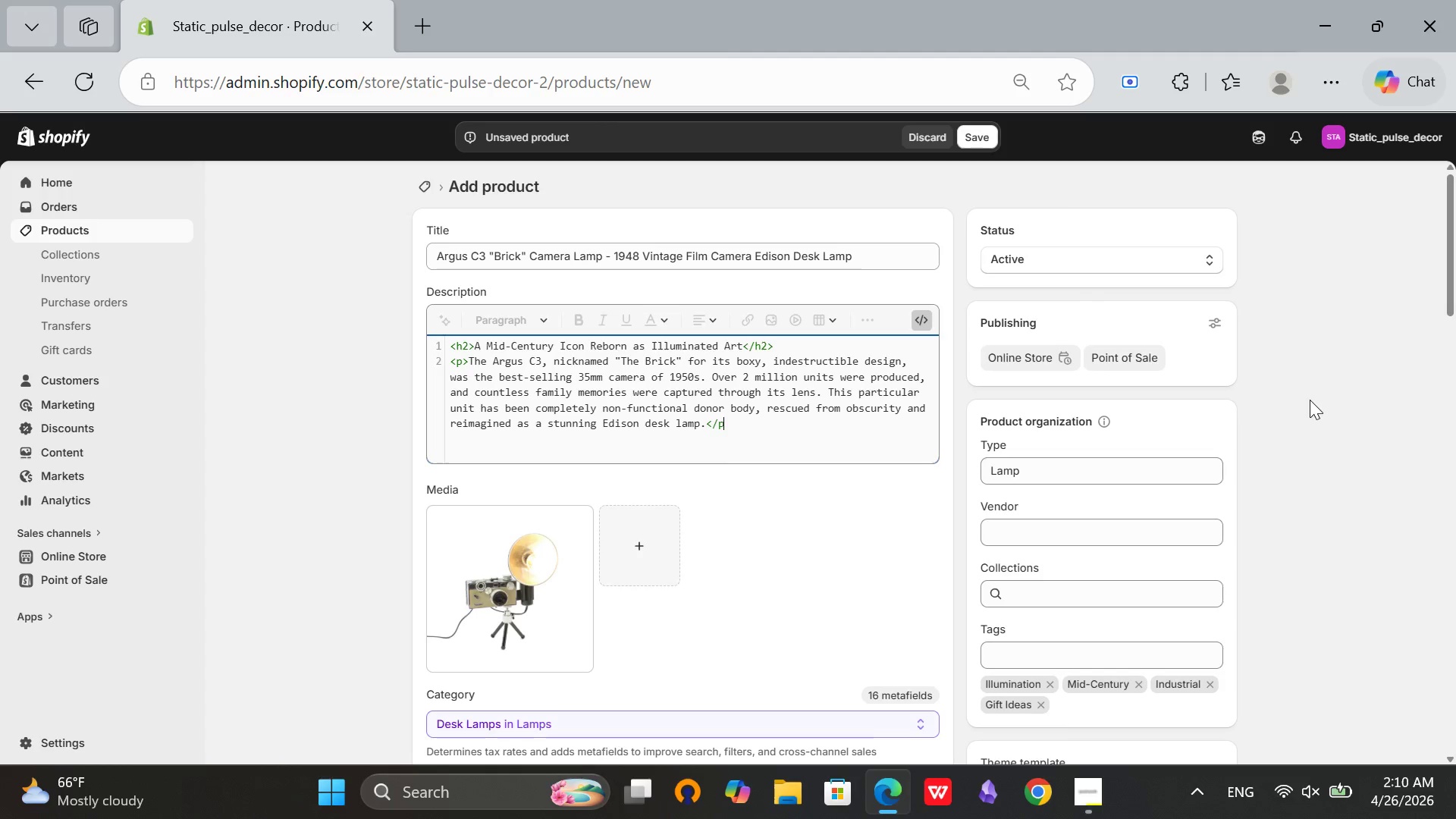 
key(Enter)
 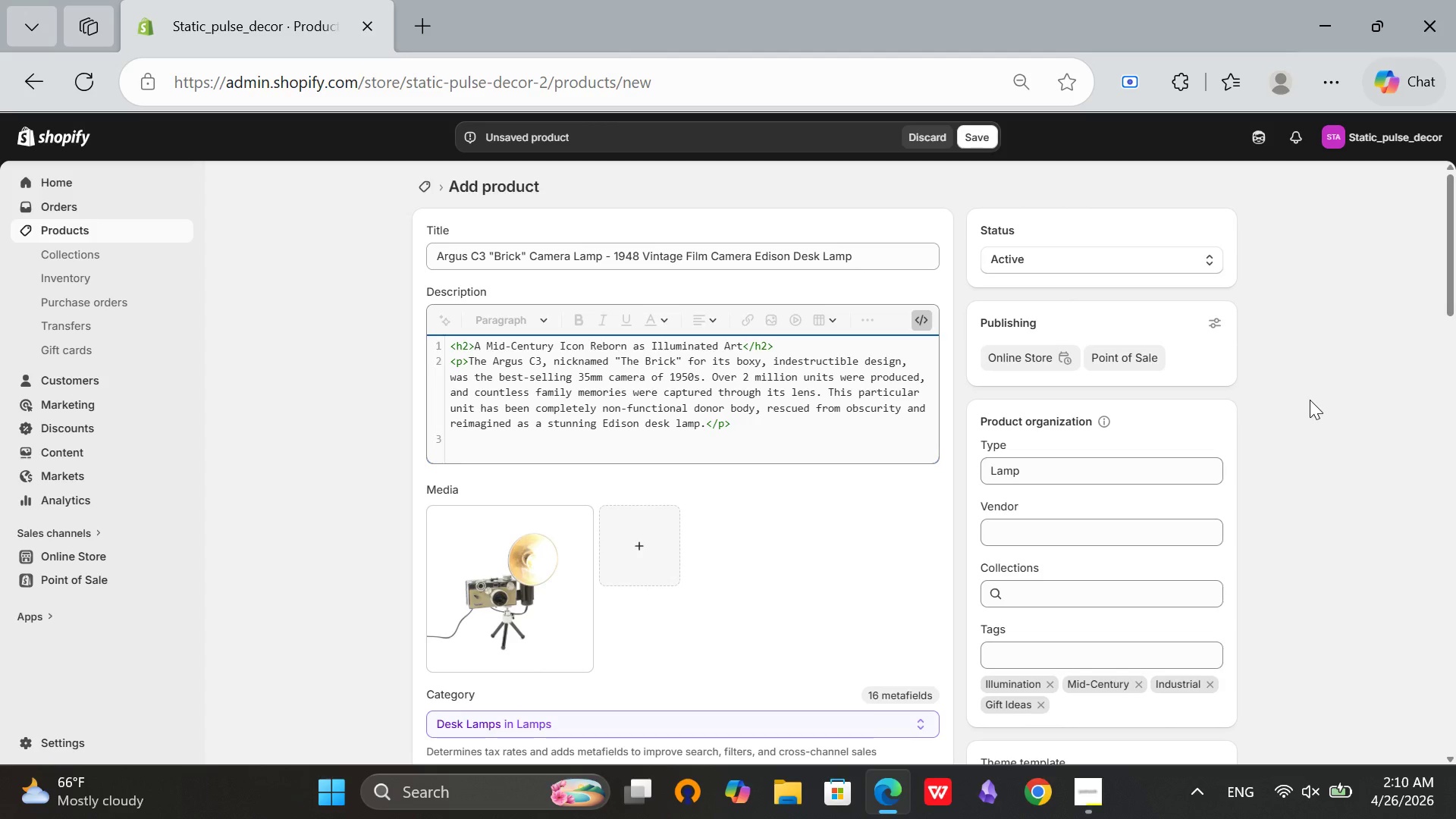 
key(Shift+ShiftRight)
 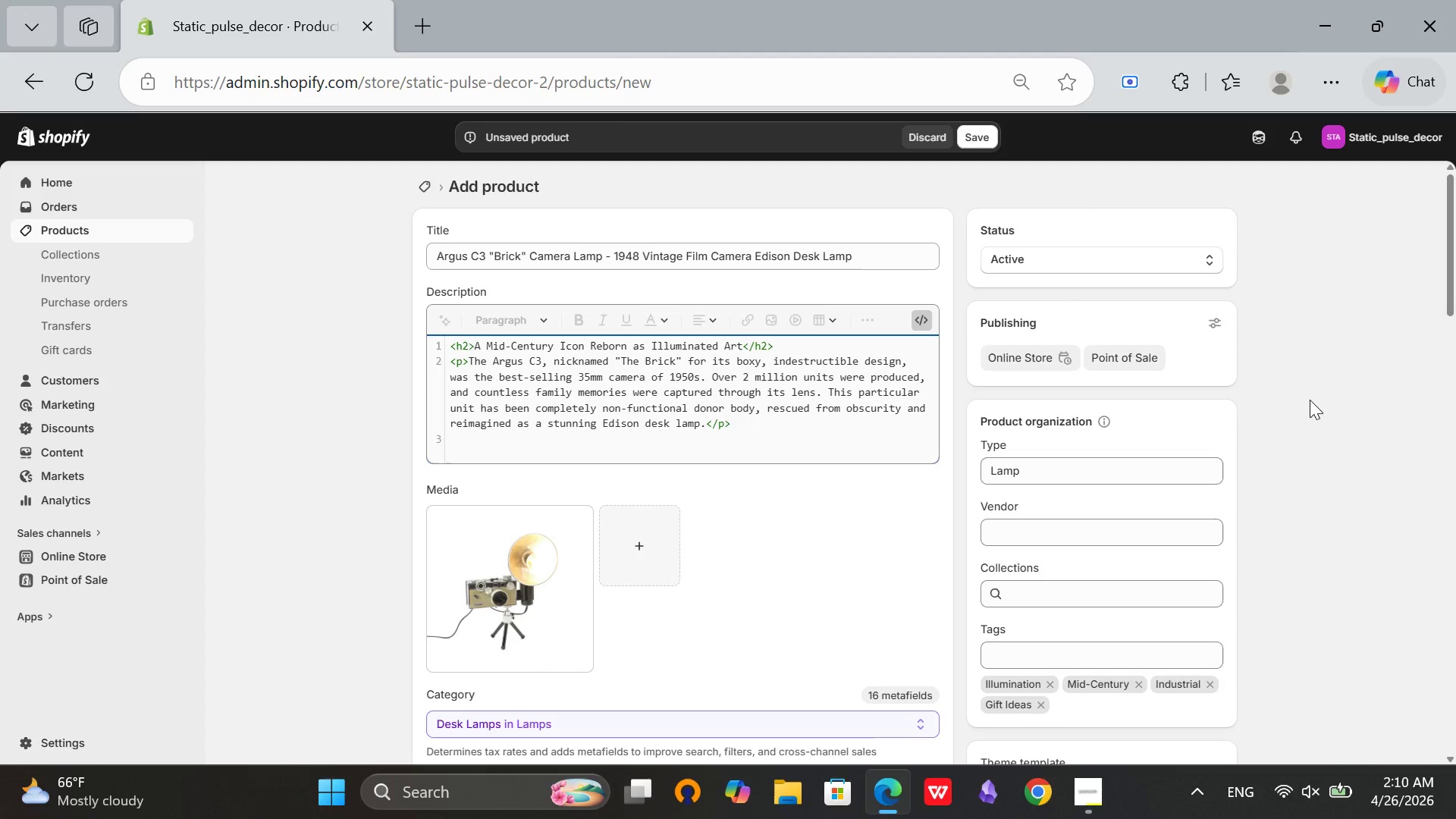 
key(Shift+Comma)
 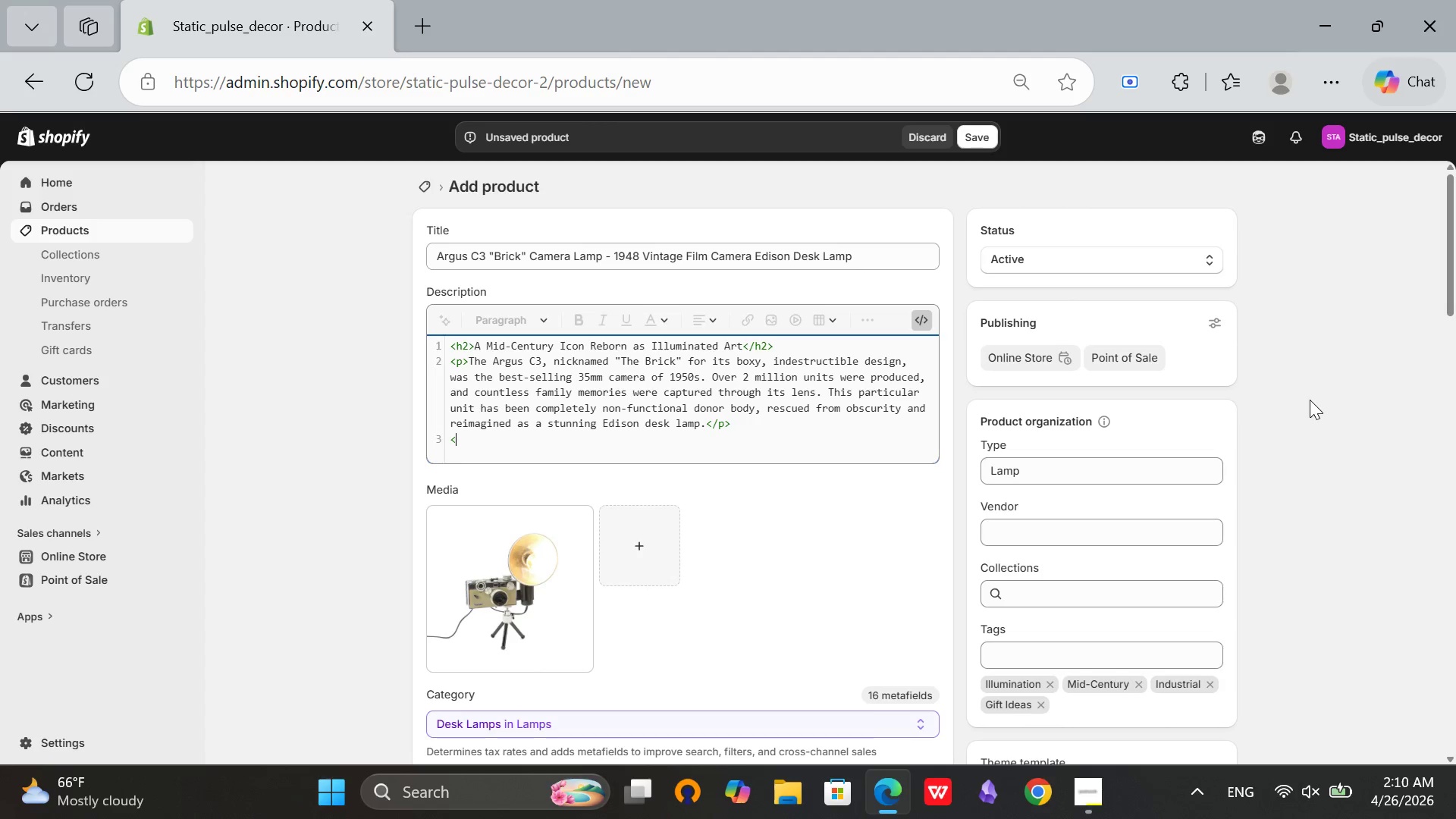 
key(P)
 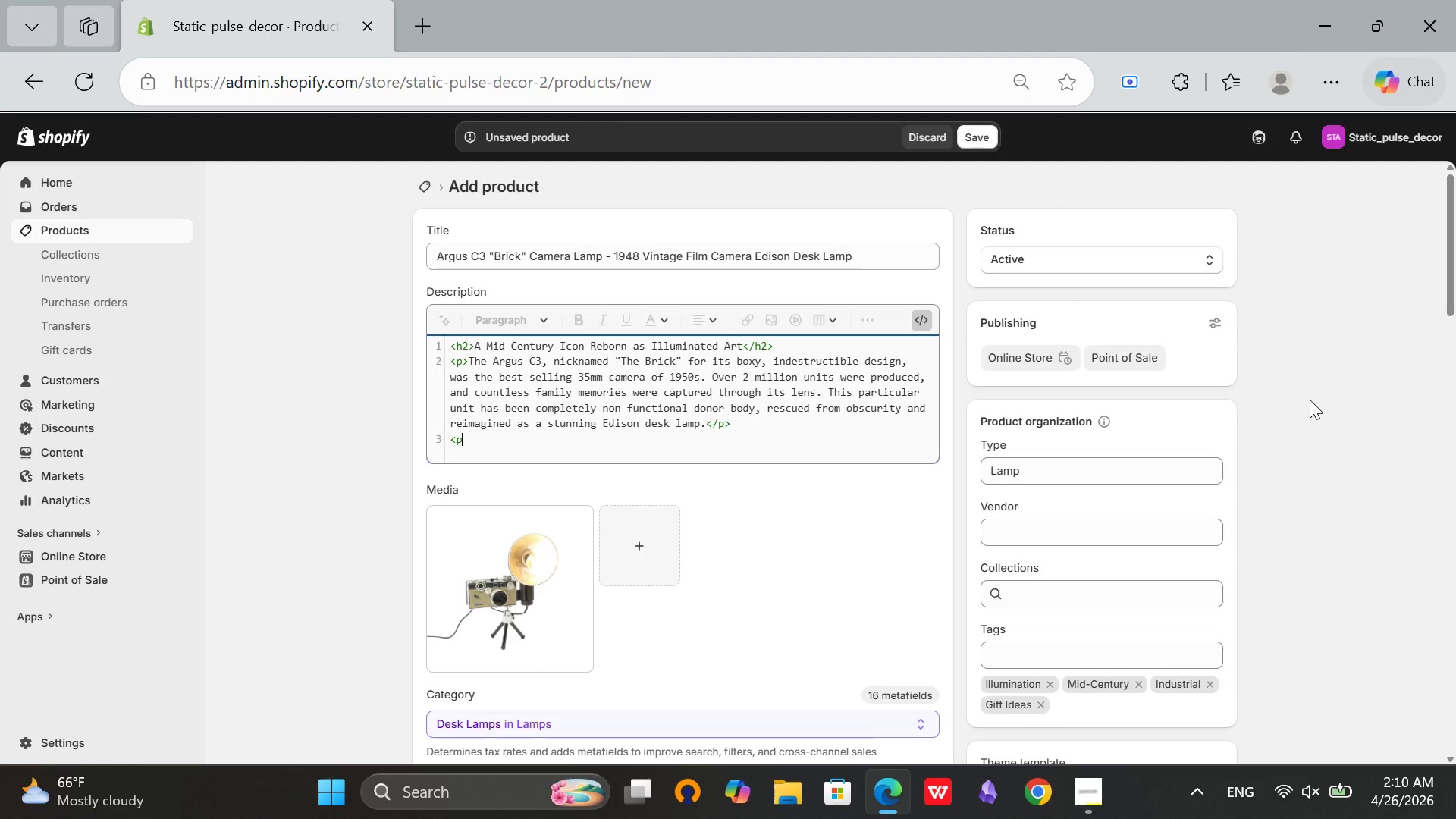 
key(Shift+ShiftRight)
 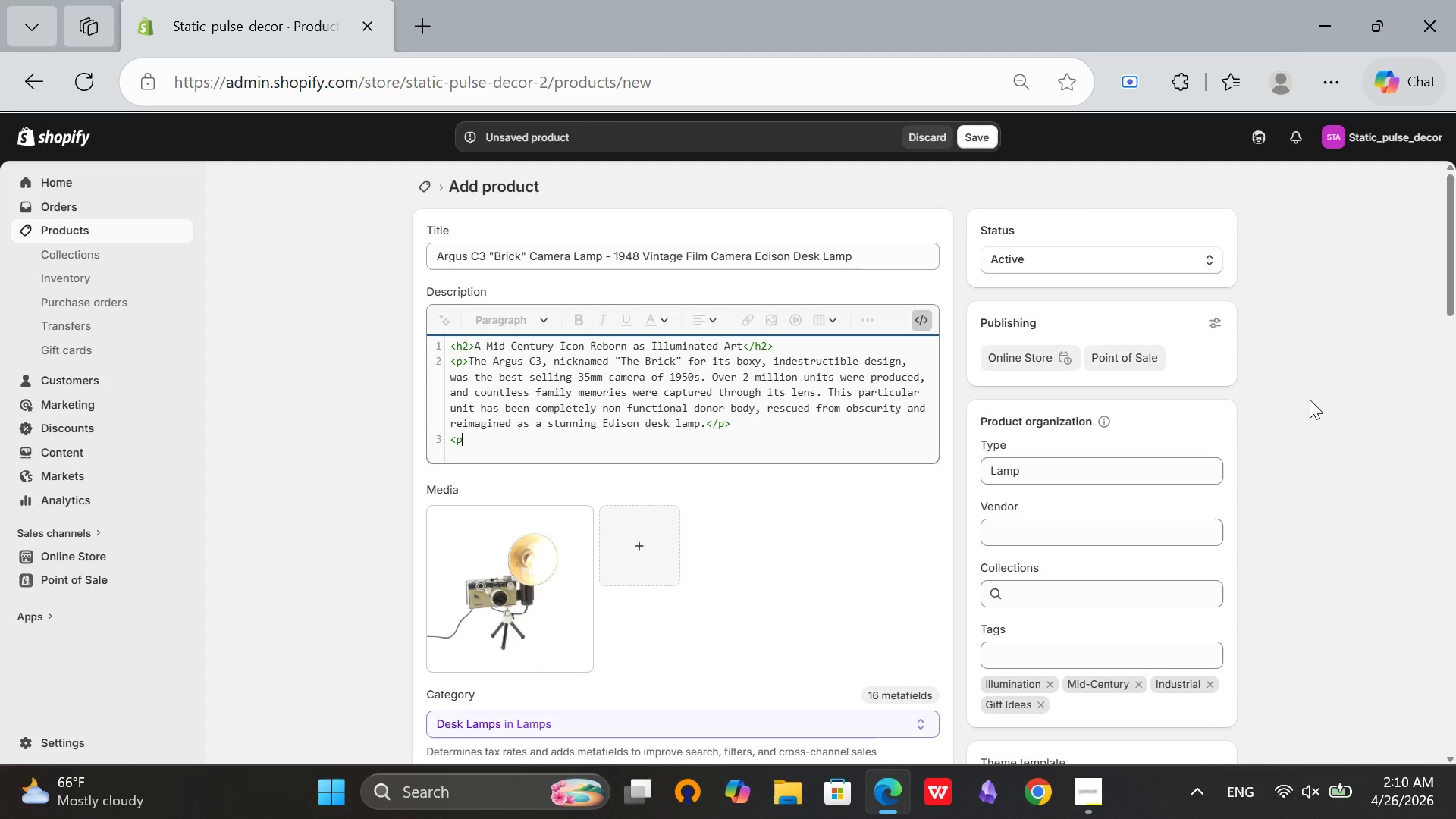 
key(Shift+Period)
 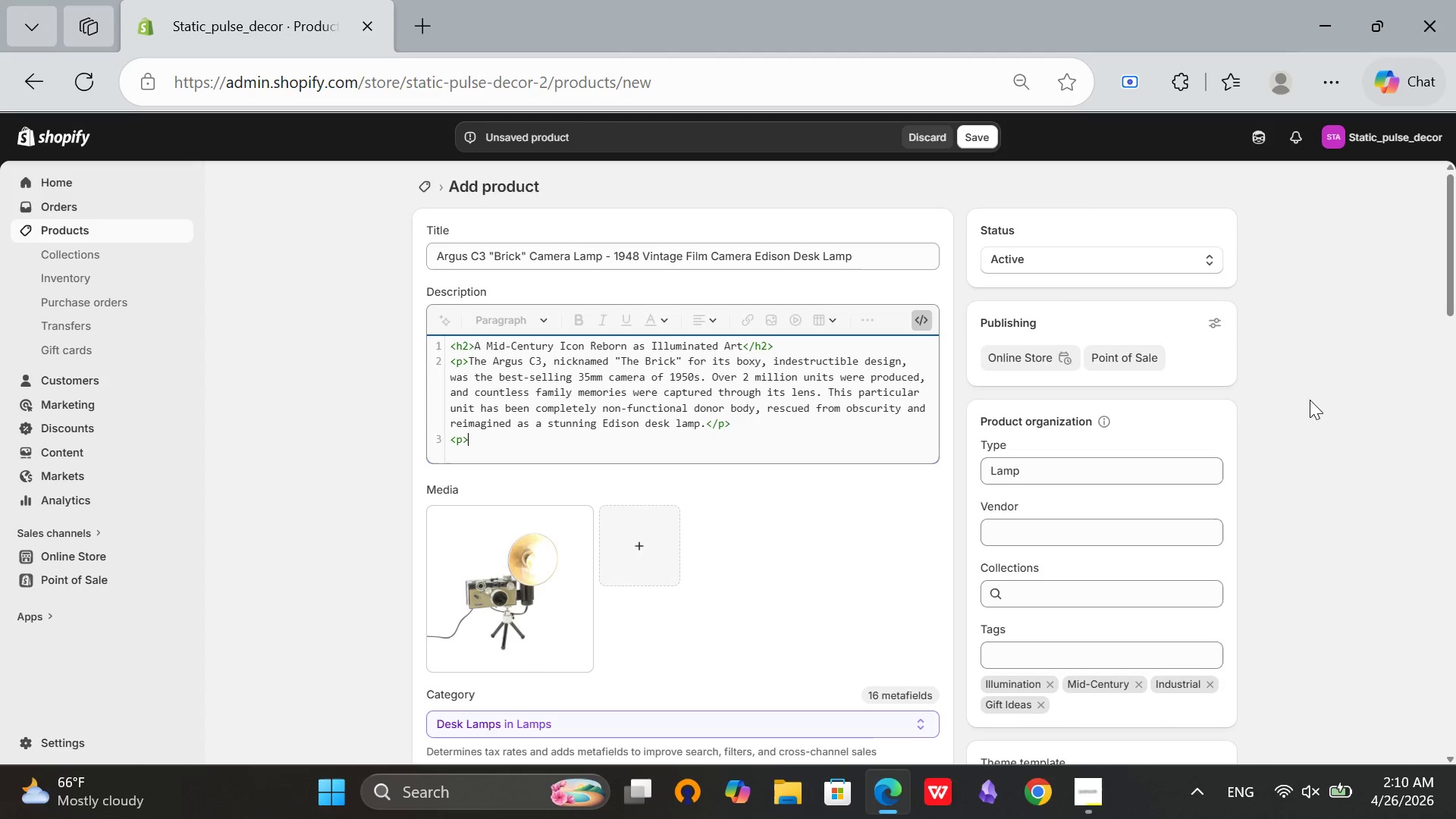 
type(<strng>)
 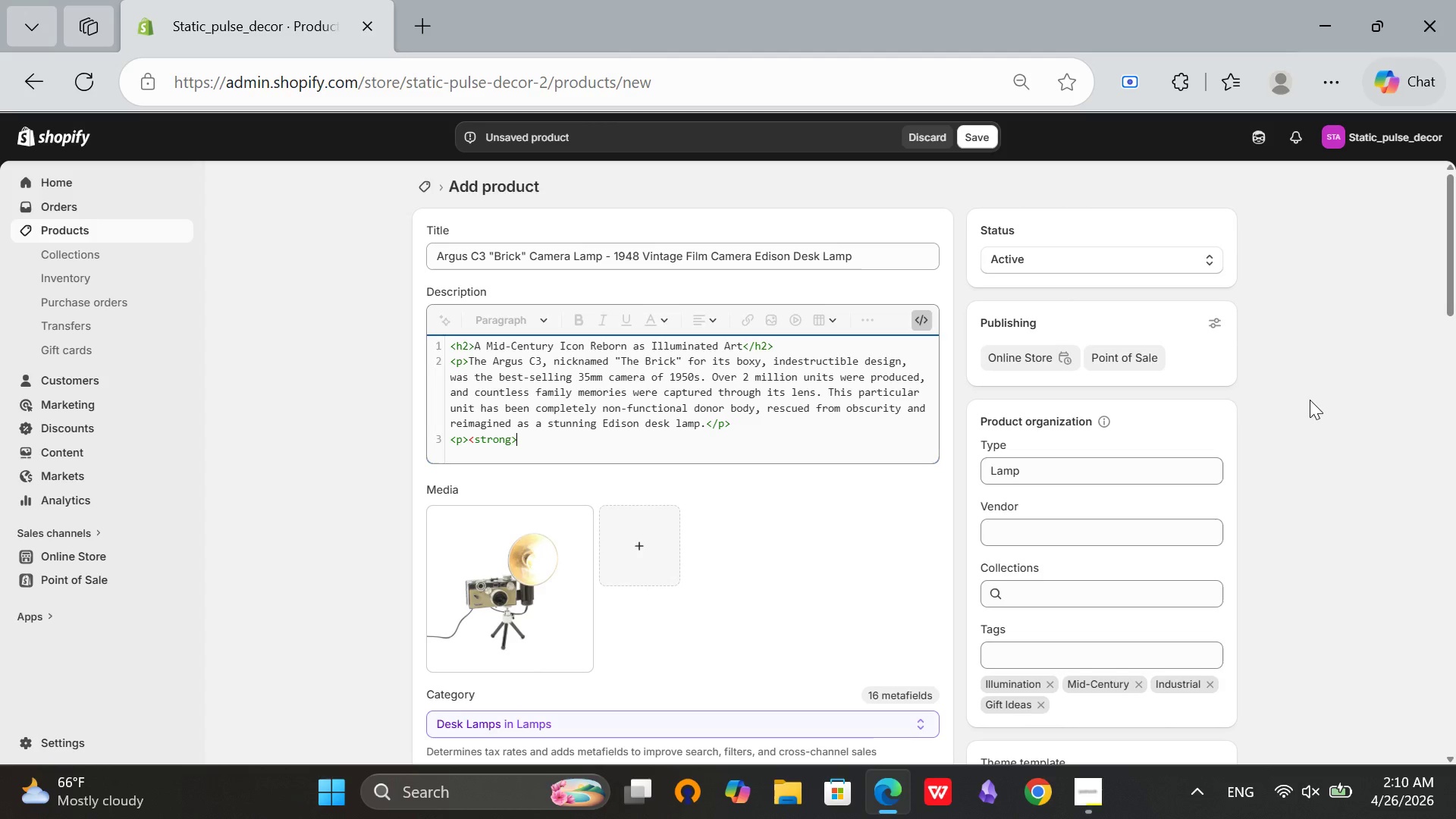 
hold_key(key=O, duration=0.31)
 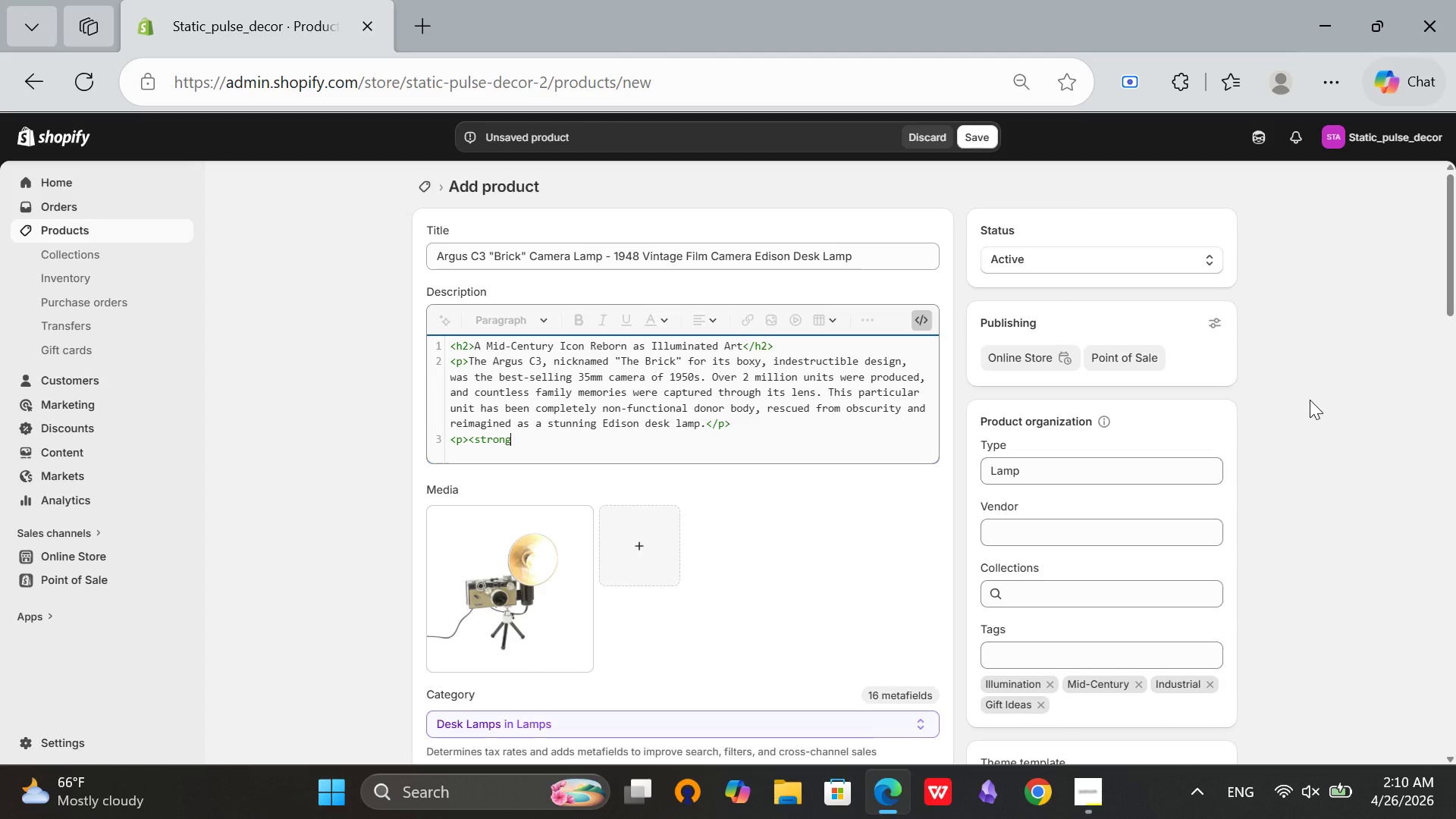 
wait(7.73)
 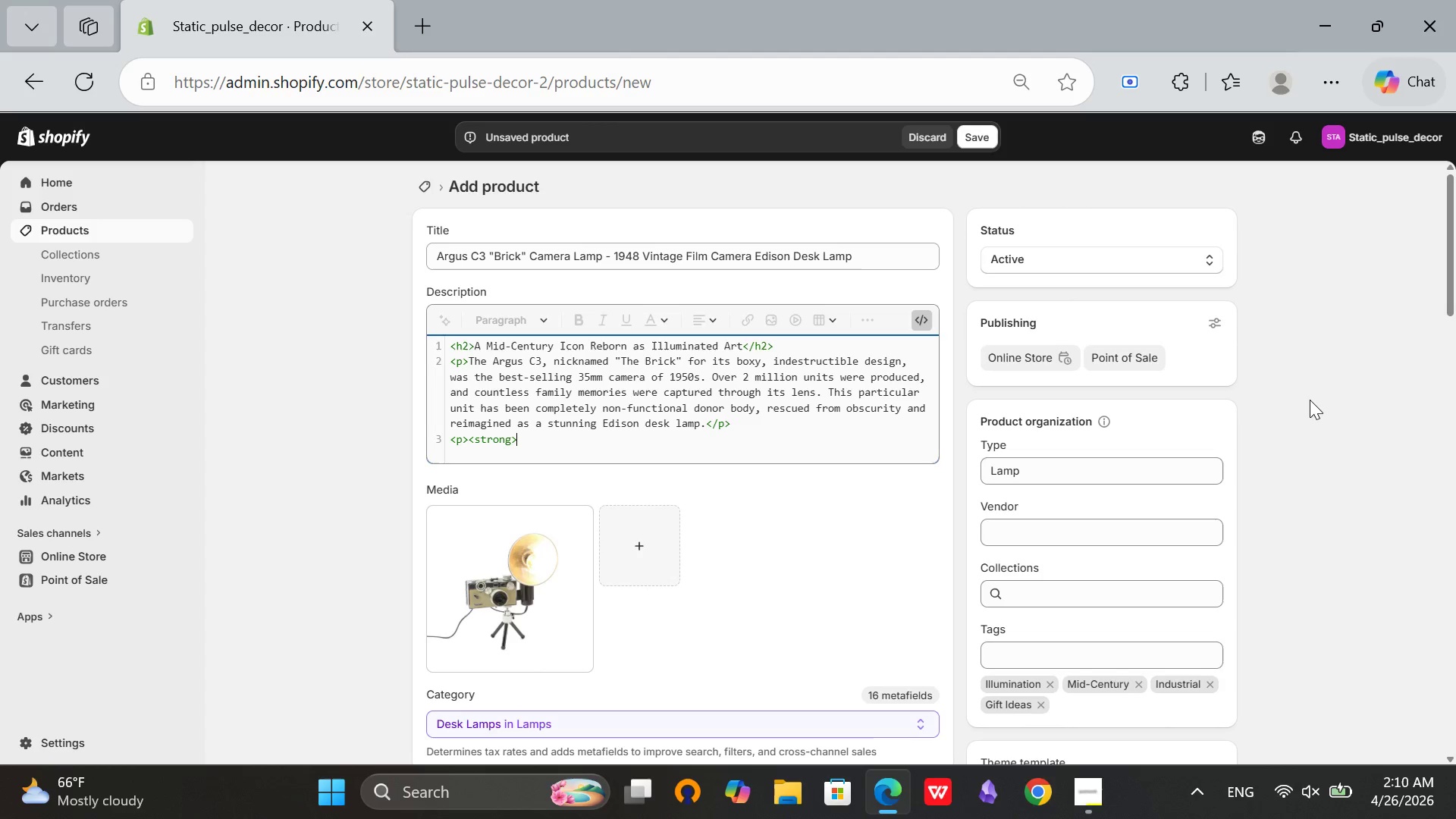 
type(Preservatin & Conversion</strong.)
key(Backspace)
 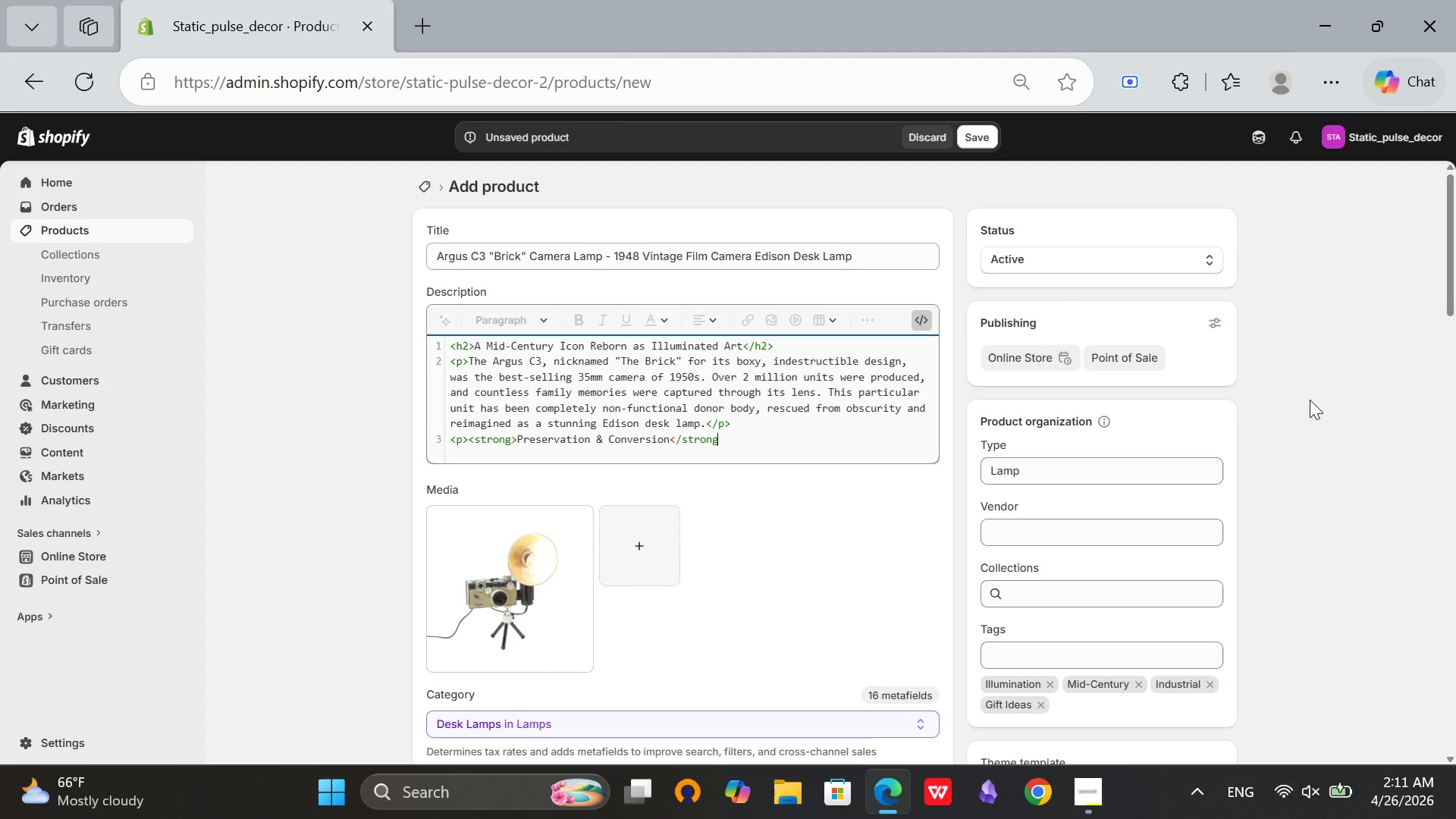 
hold_key(key=ShiftRight, duration=0.41)
 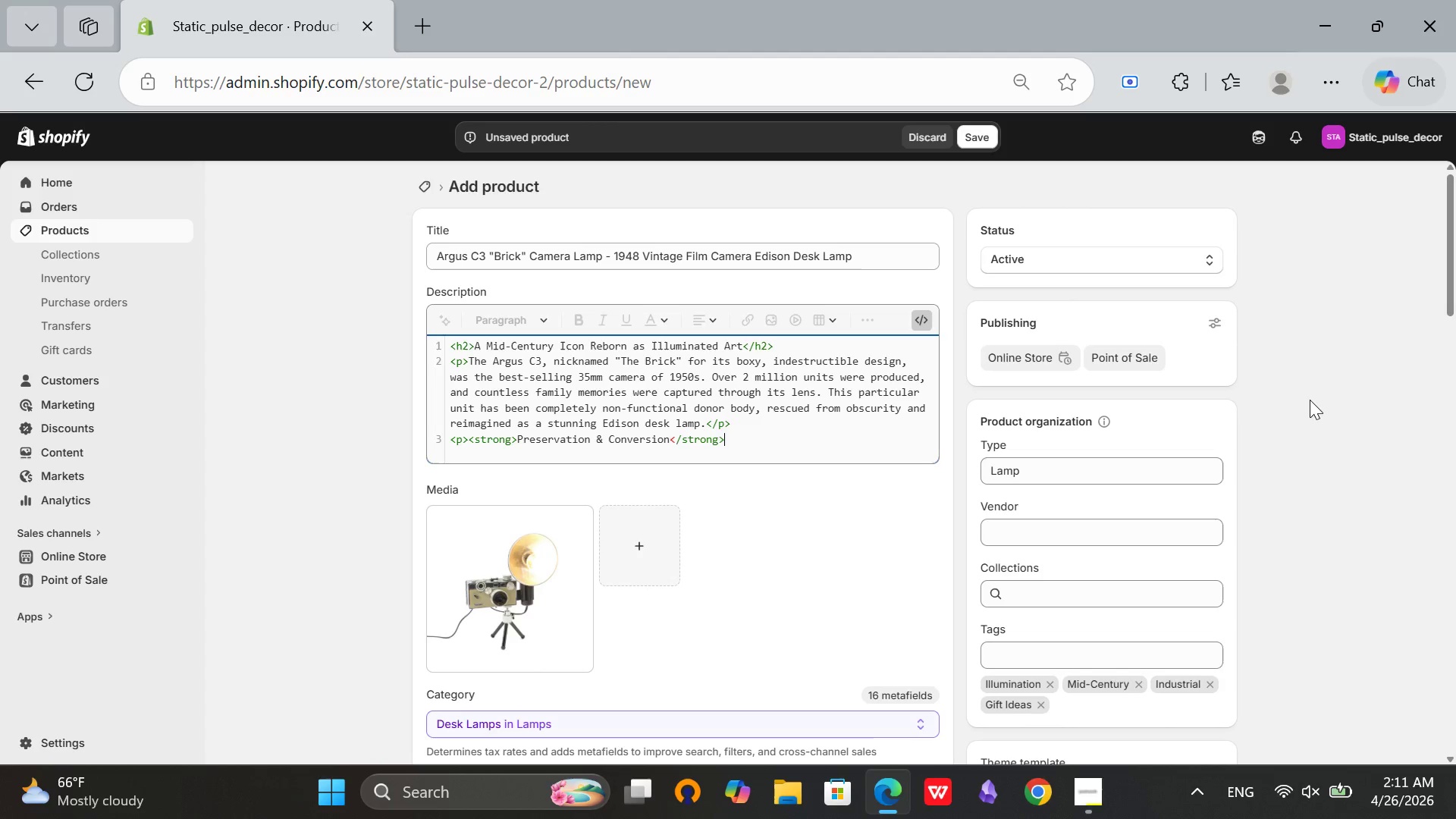 
hold_key(key=Period, duration=0.34)
 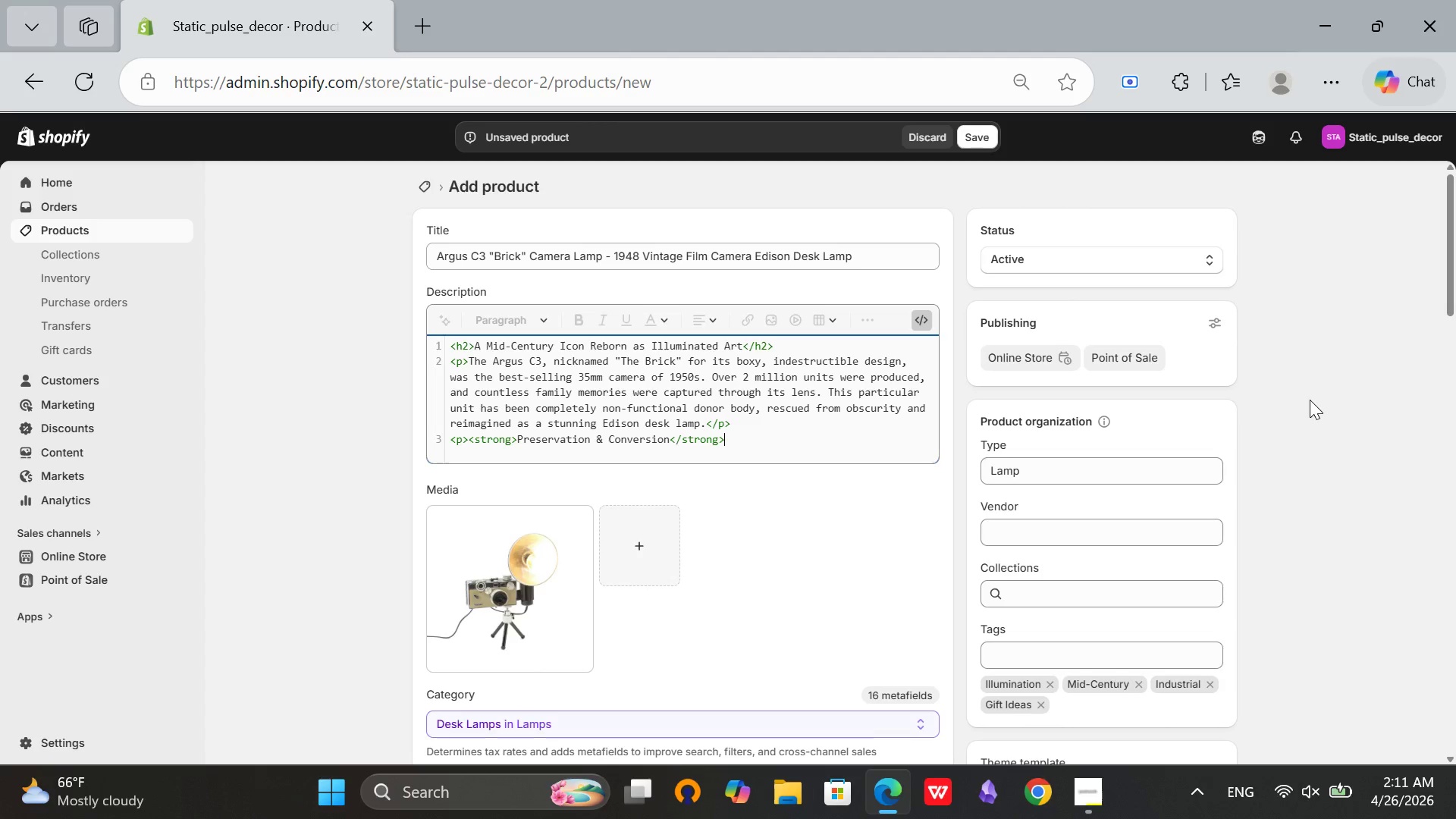 
wait(7.83)
 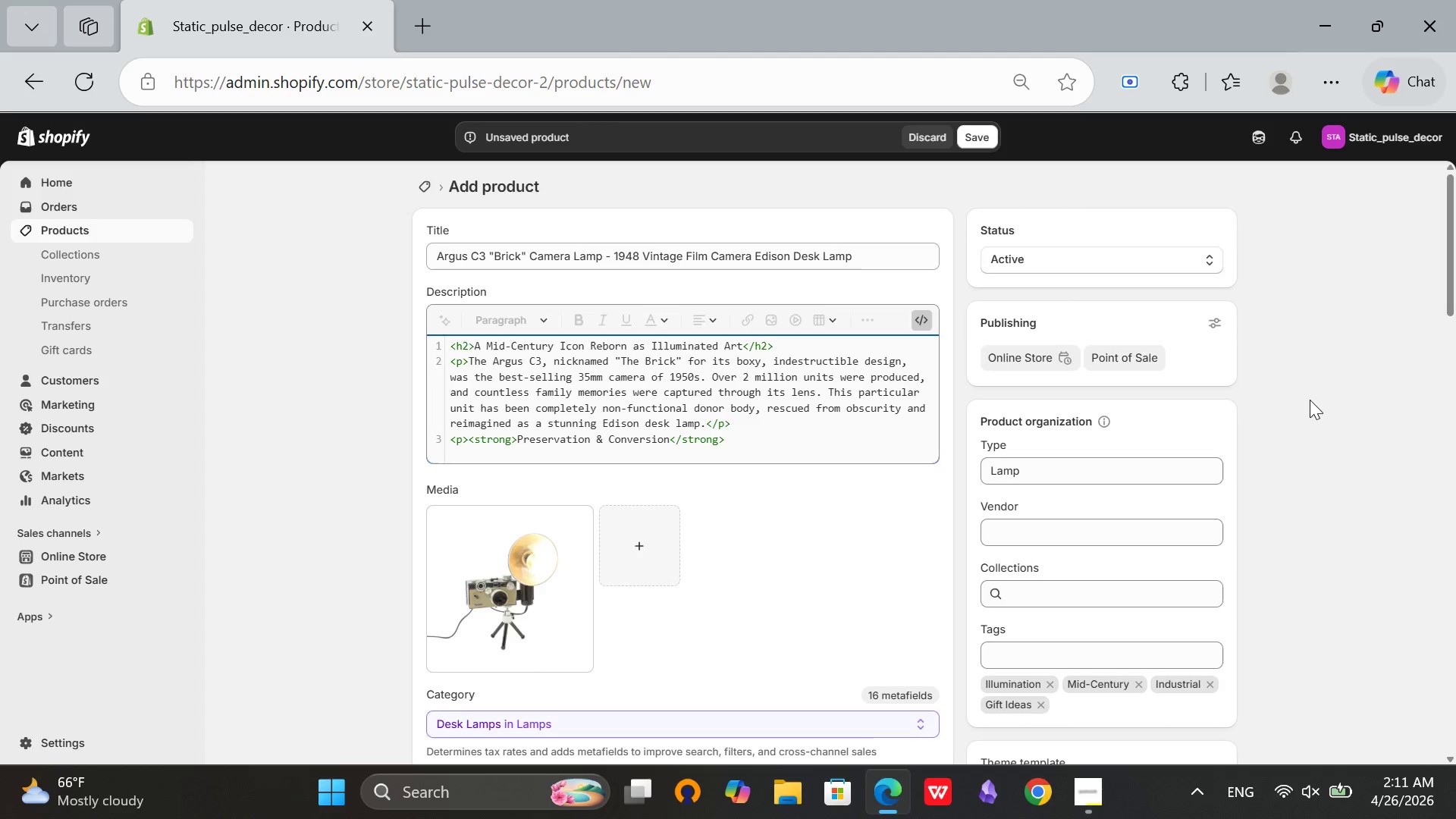 
type( The original Bakelite camera body has been preserved and mounted on a custm brass stand. The lens assembly now houses a 4-watt Edison filament bulb.)
key(Backspace)
type(, e)
key(Backspace)
type(which casts a warm, nostalgic glow. A dimmer)
 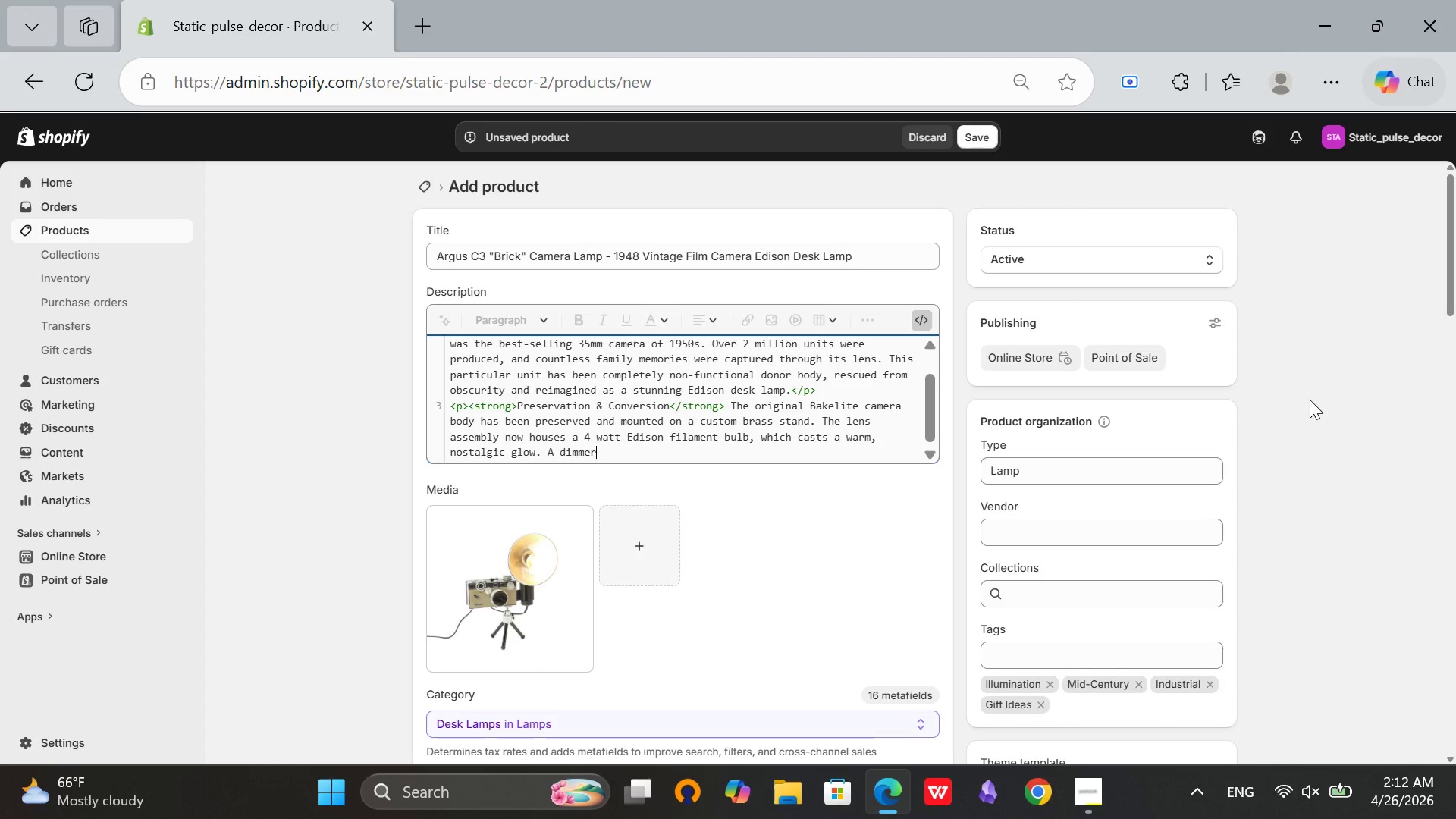 
type( switch on the cord allows you to adjust brightness from subtle)
 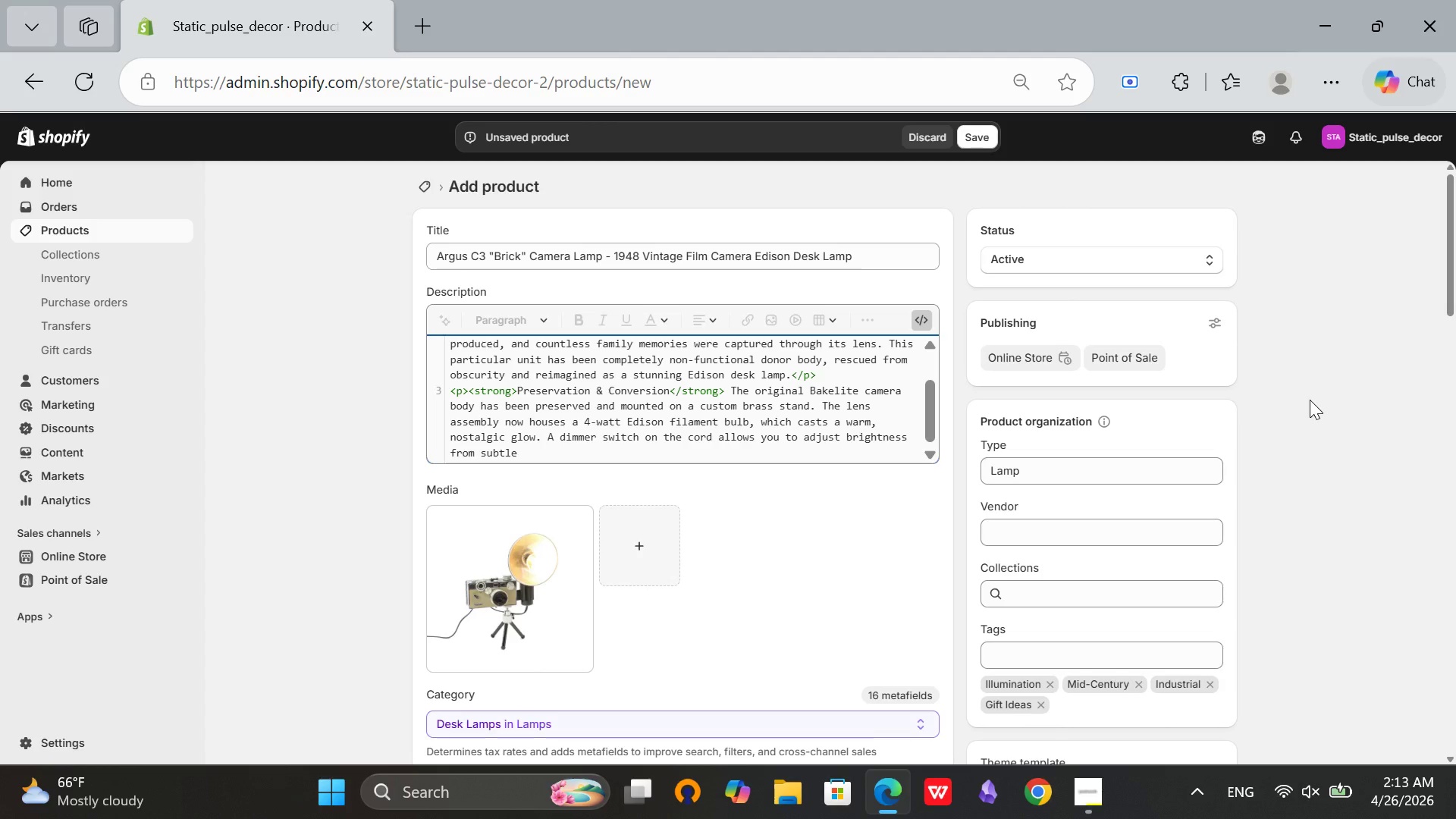 
type( accet lighting to focused task illuminatin.</p>)
 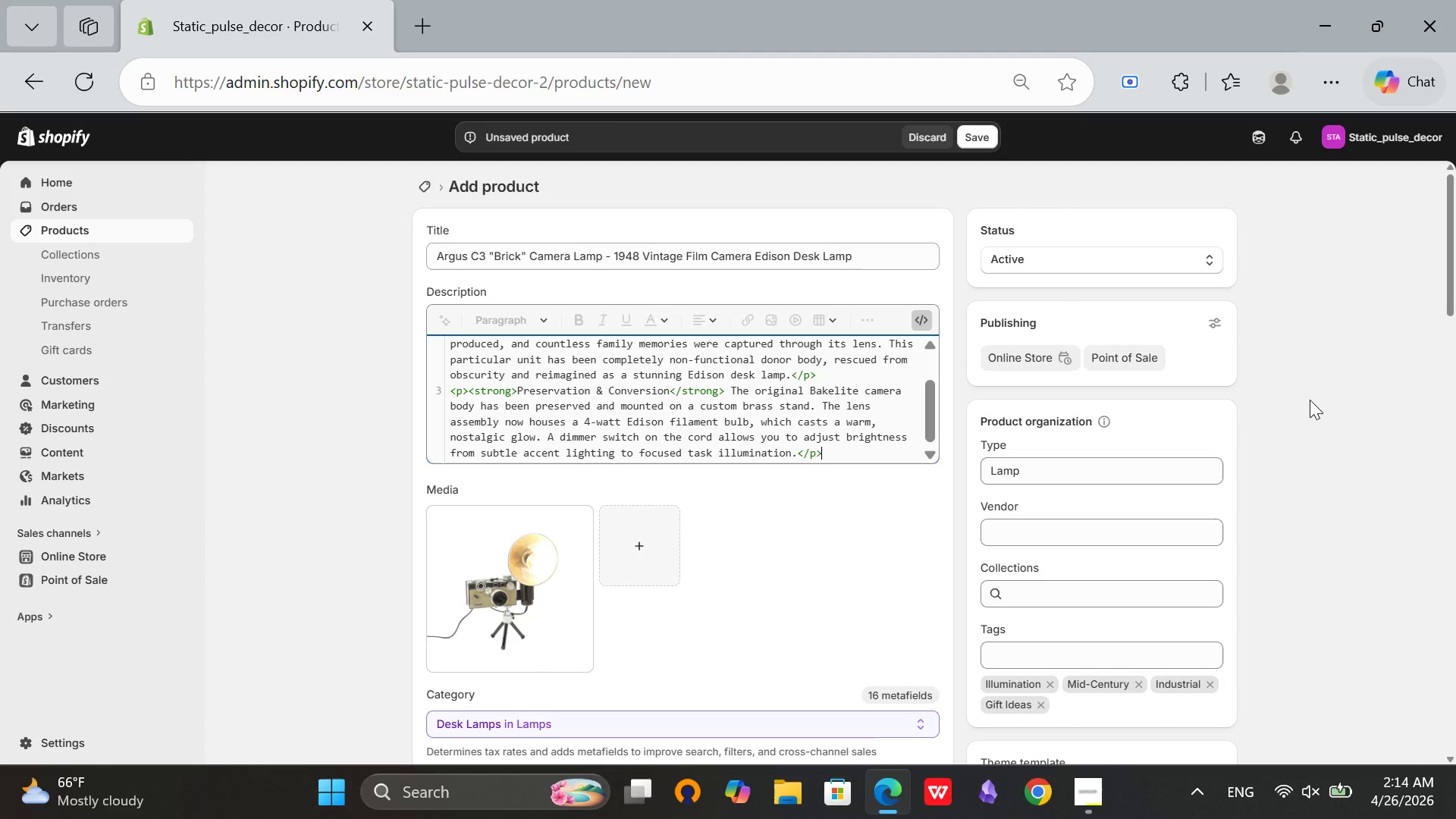 
hold_key(key=Enter, duration=0.31)
 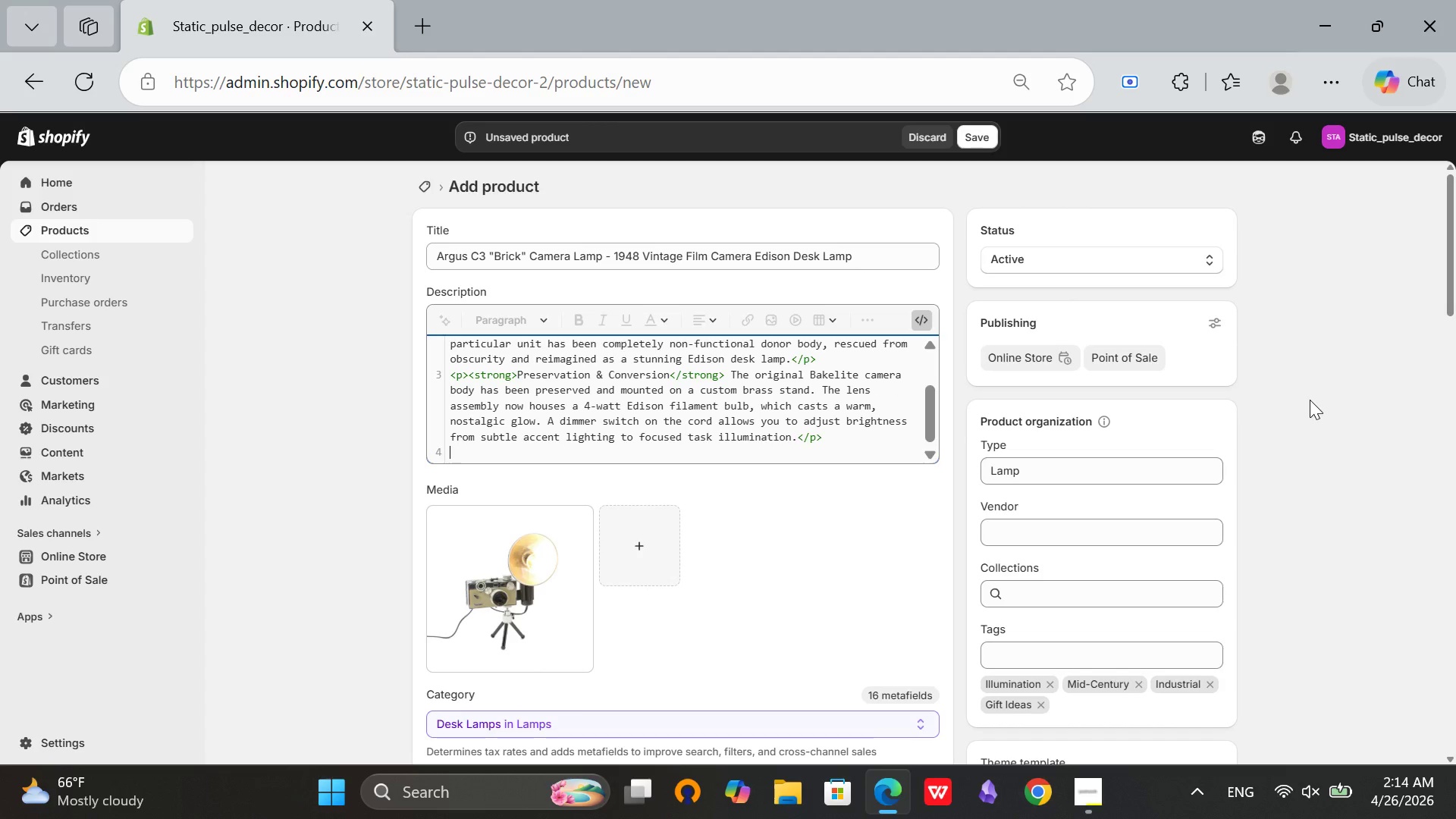 
type(<p><strong>Technical Specificatins</strng> Cord Length)
 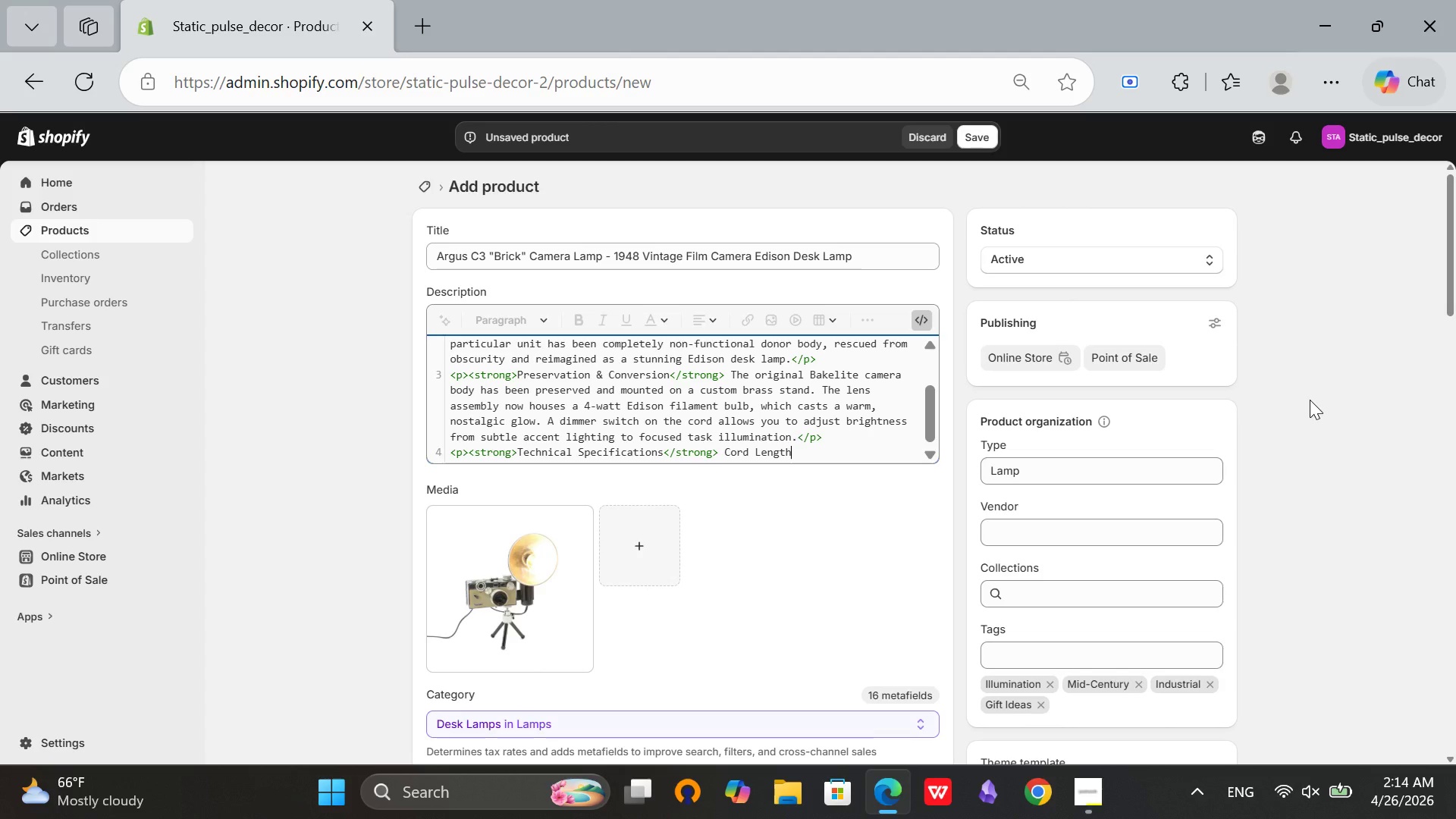 
wait(10.78)
 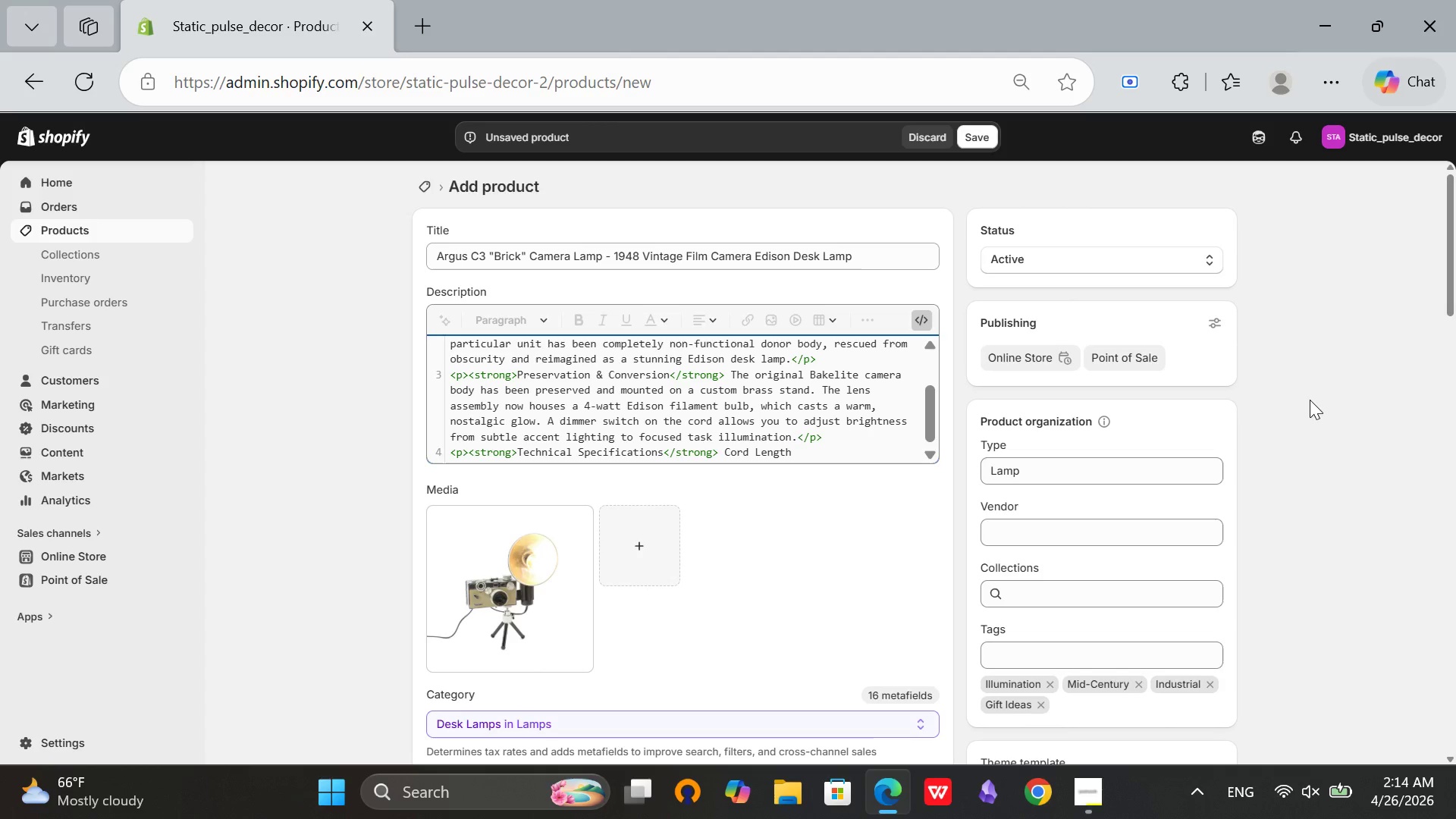 
type(: 6 feet)
 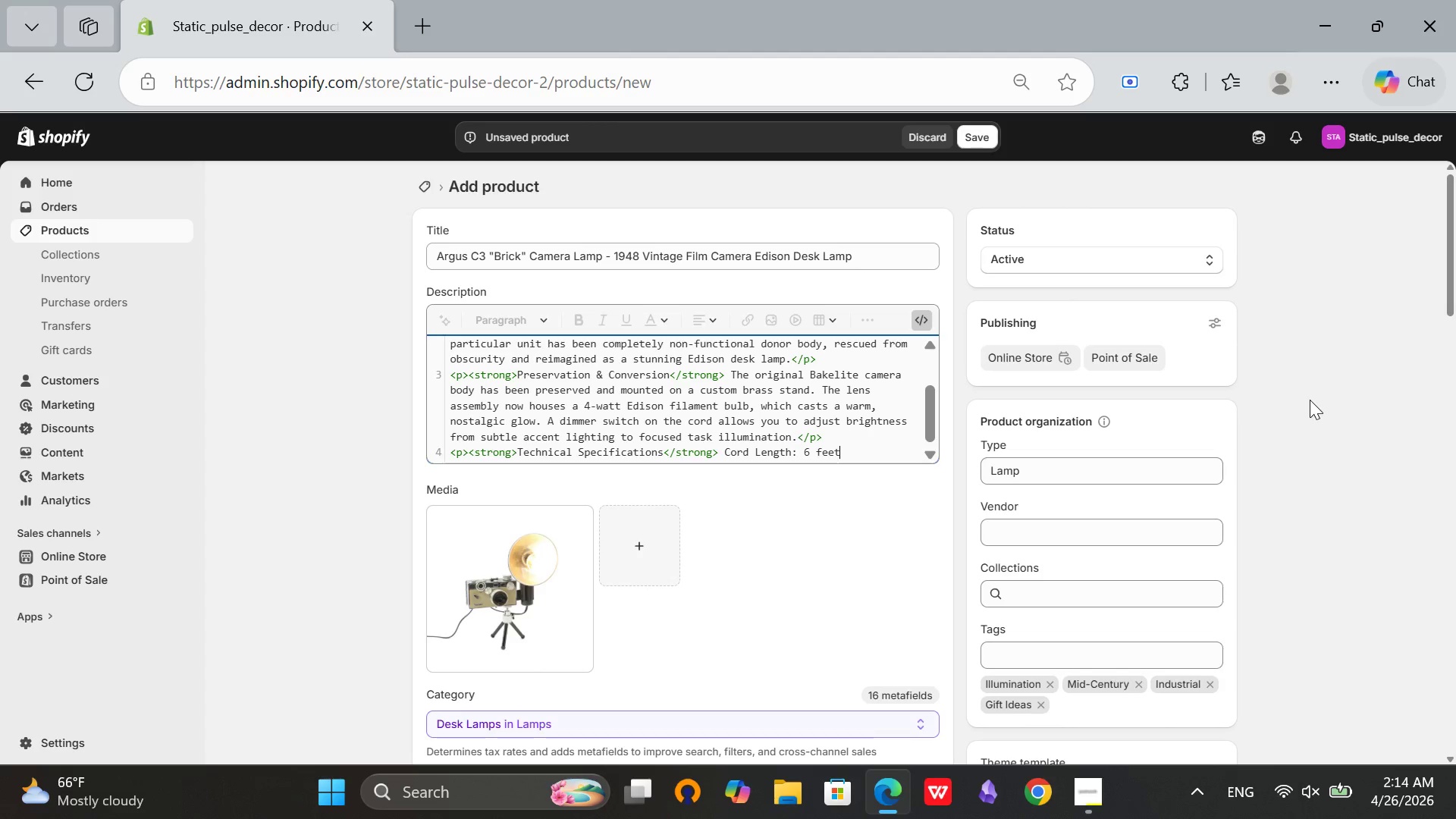 
wait(5.08)
 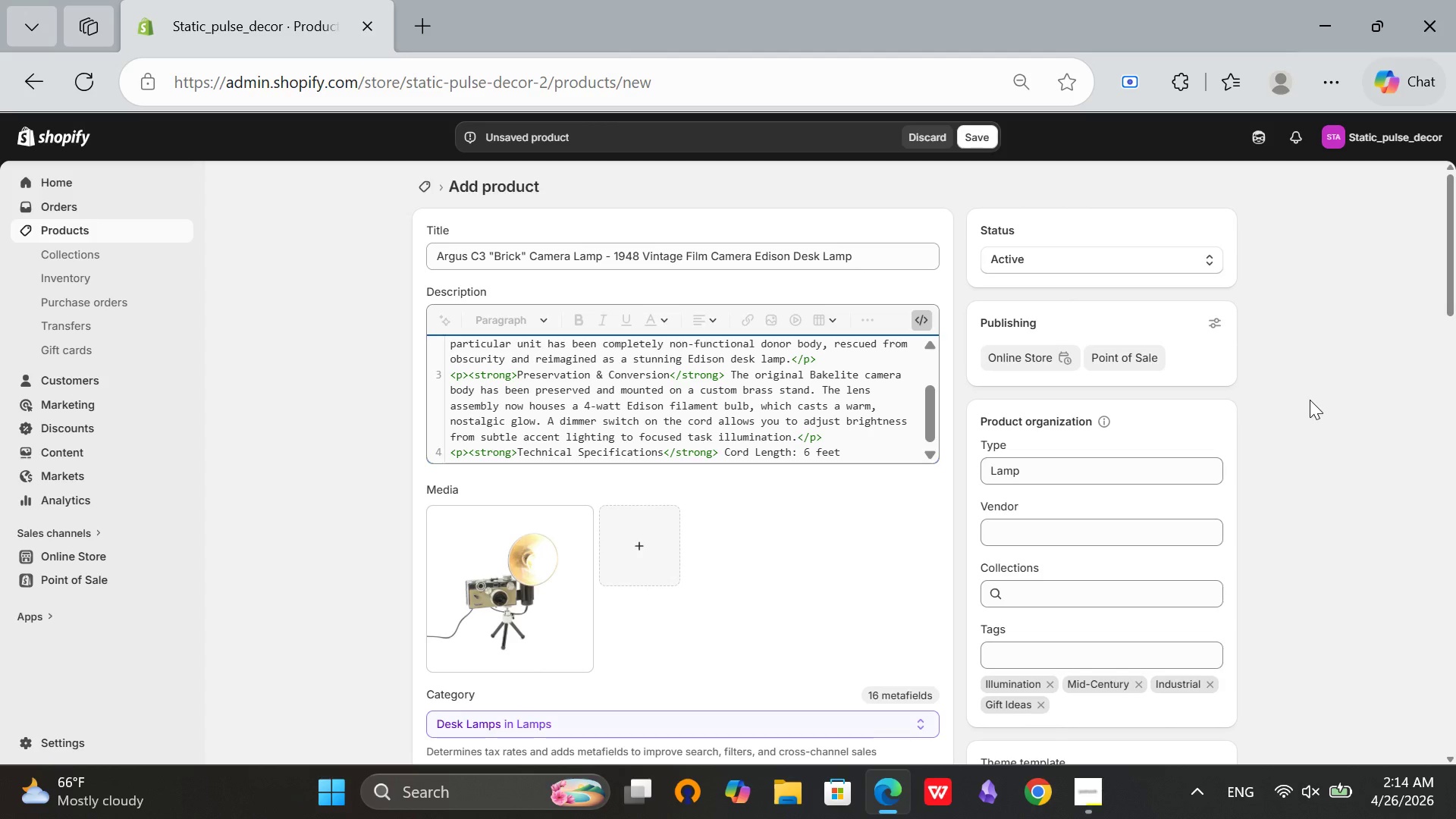 
type(. Bulb Type: st64 Edison LED (included)
 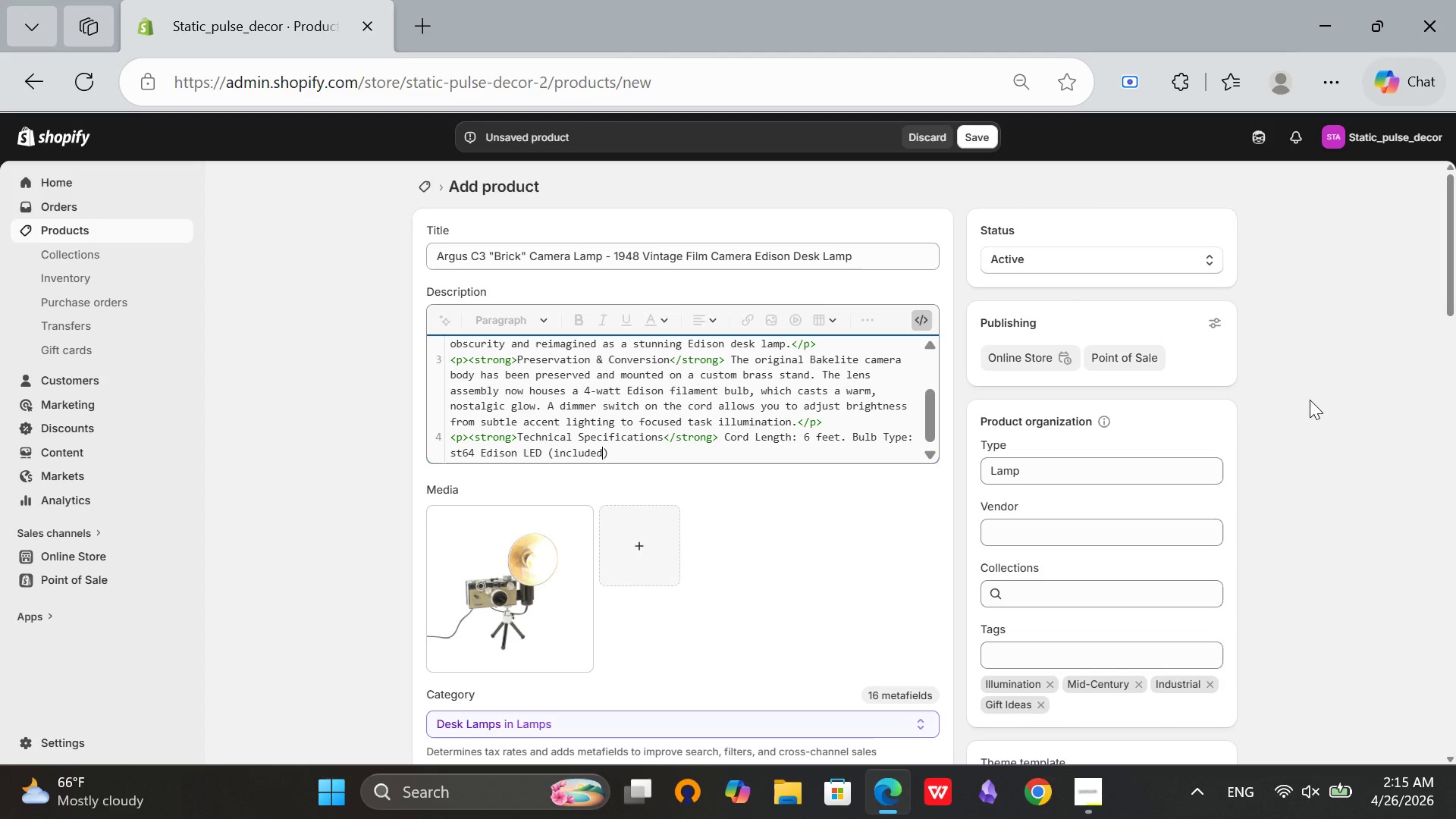 
key(ArrowRight)
 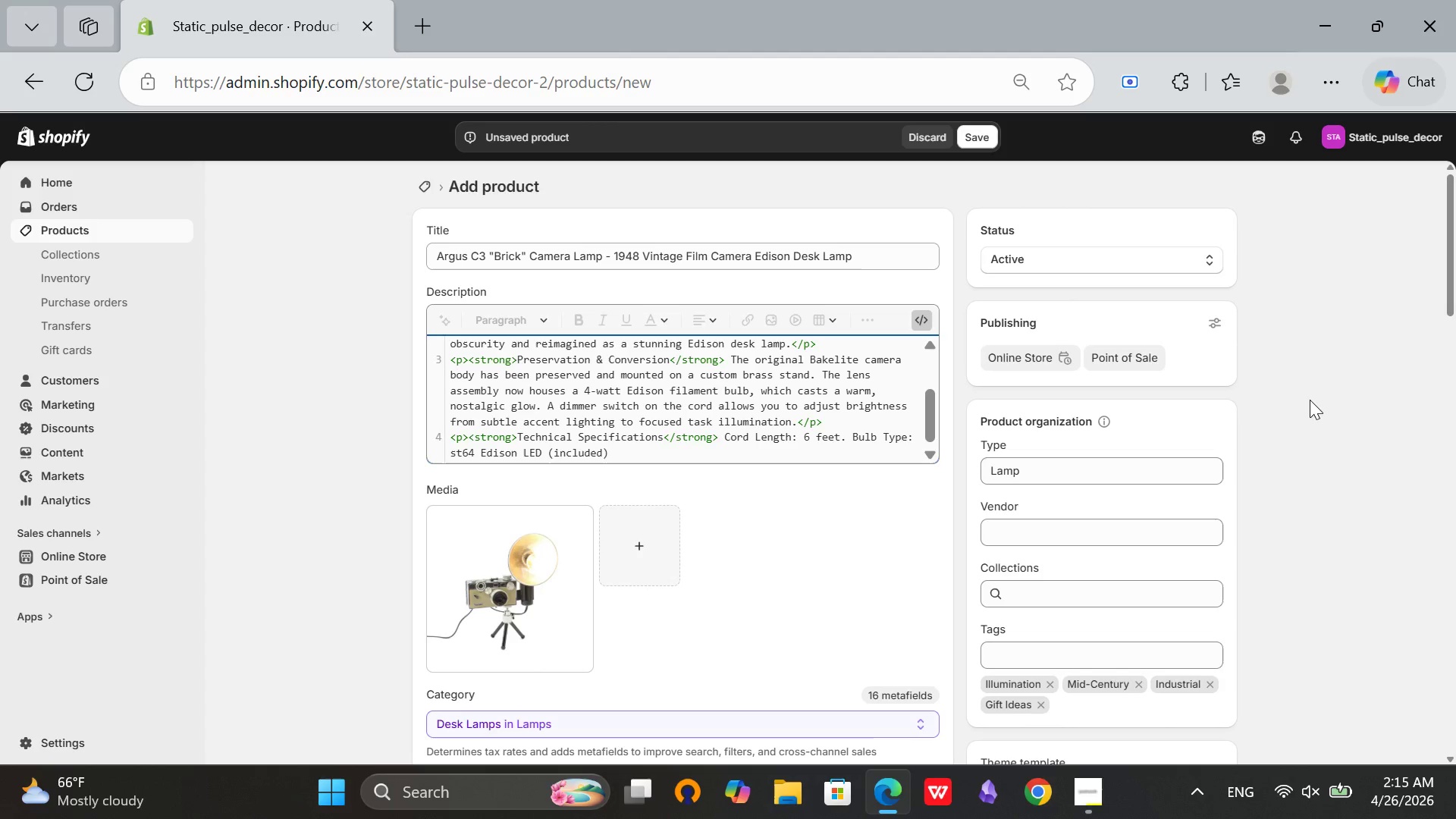 
type(. Switch:In-lne dimmer.A)
key(Backspace)
type( All internal camera componenets have been respectfully removed and preserved in a separate display bag, included with purchase.</p>)
 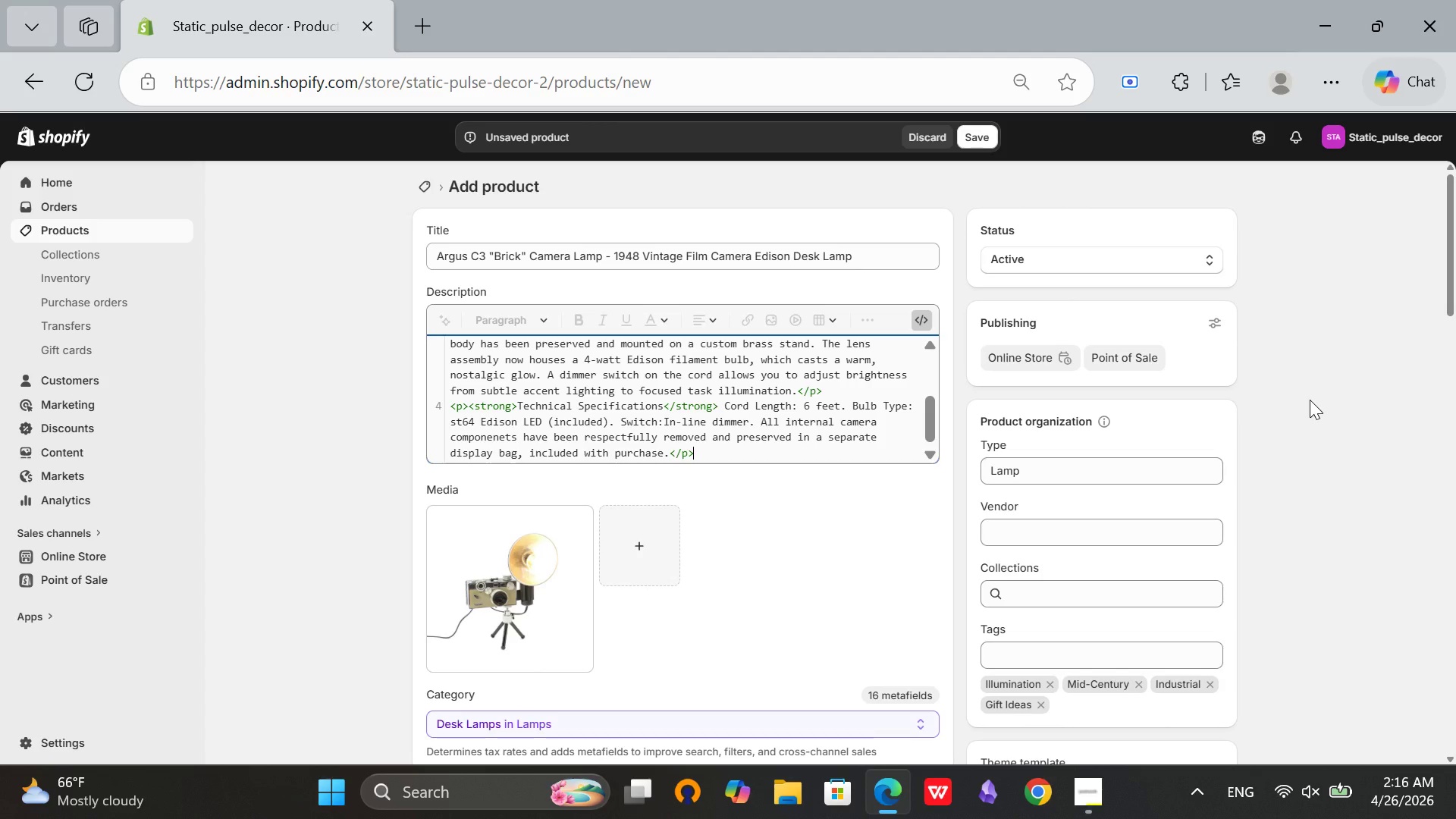 
wait(5.86)
 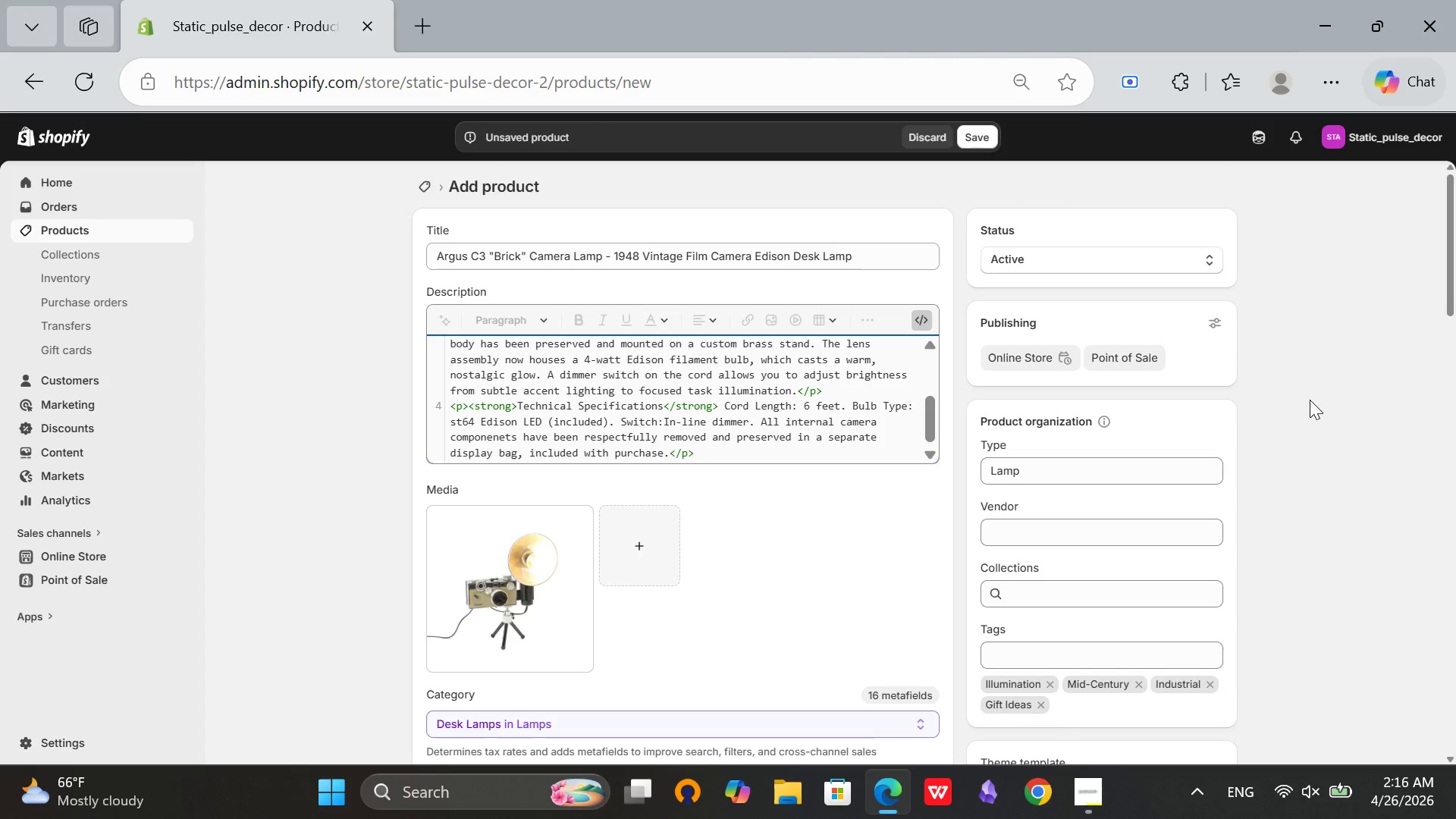 
left_click([816, 349])
 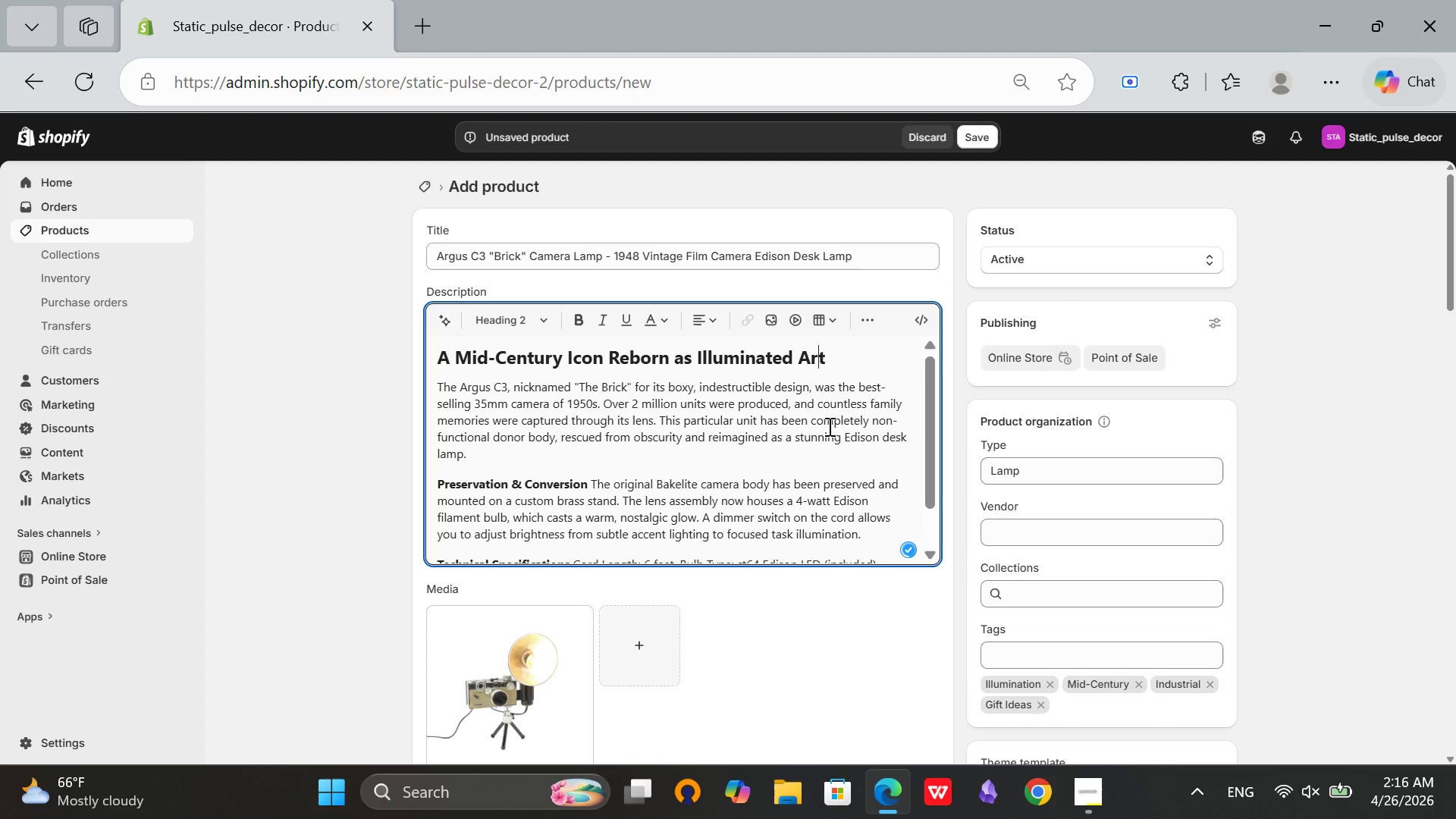 
scroll: coordinate [826, 447], scroll_direction: down, amount: 3.0
 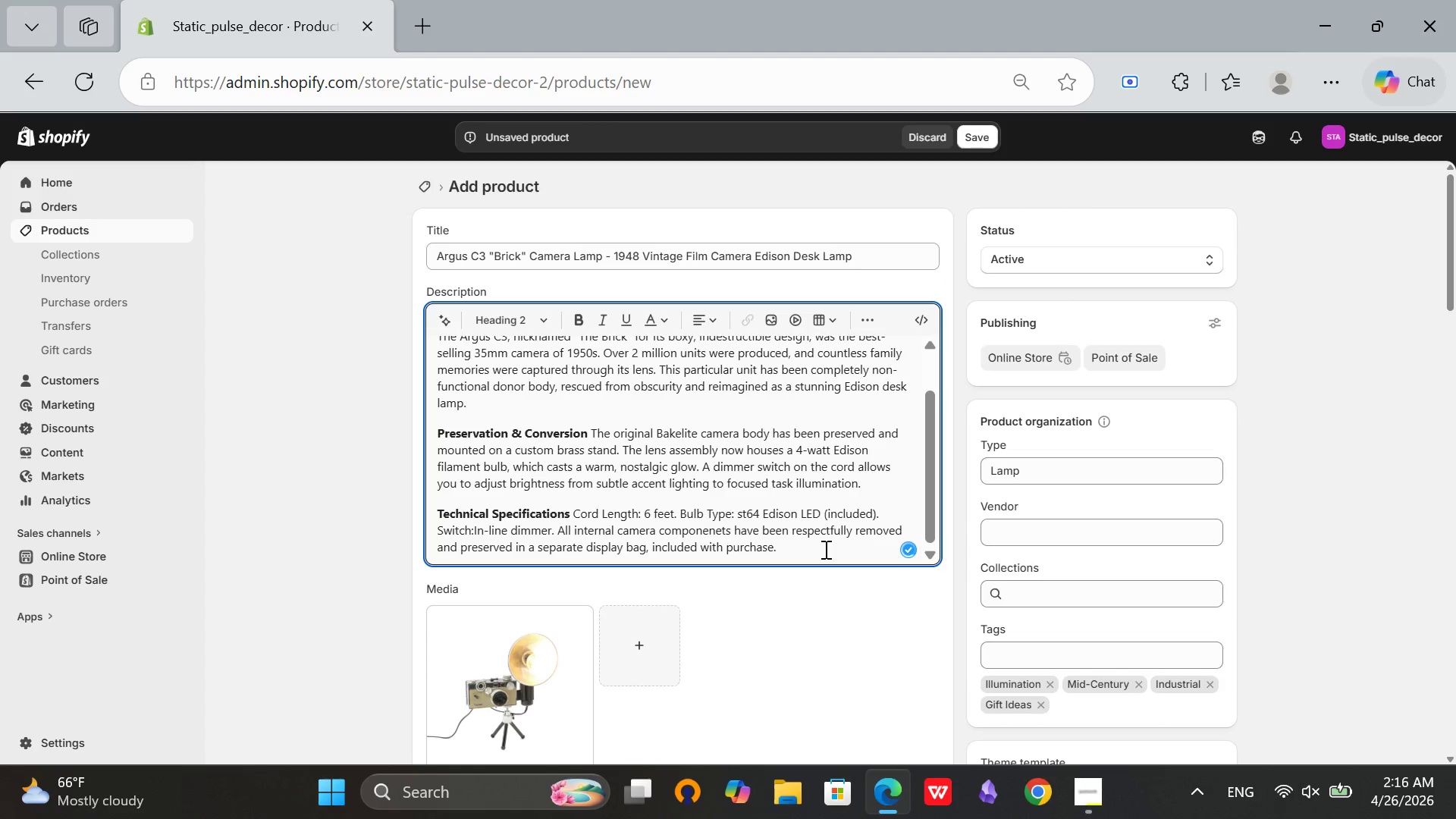 
left_click([824, 550])
 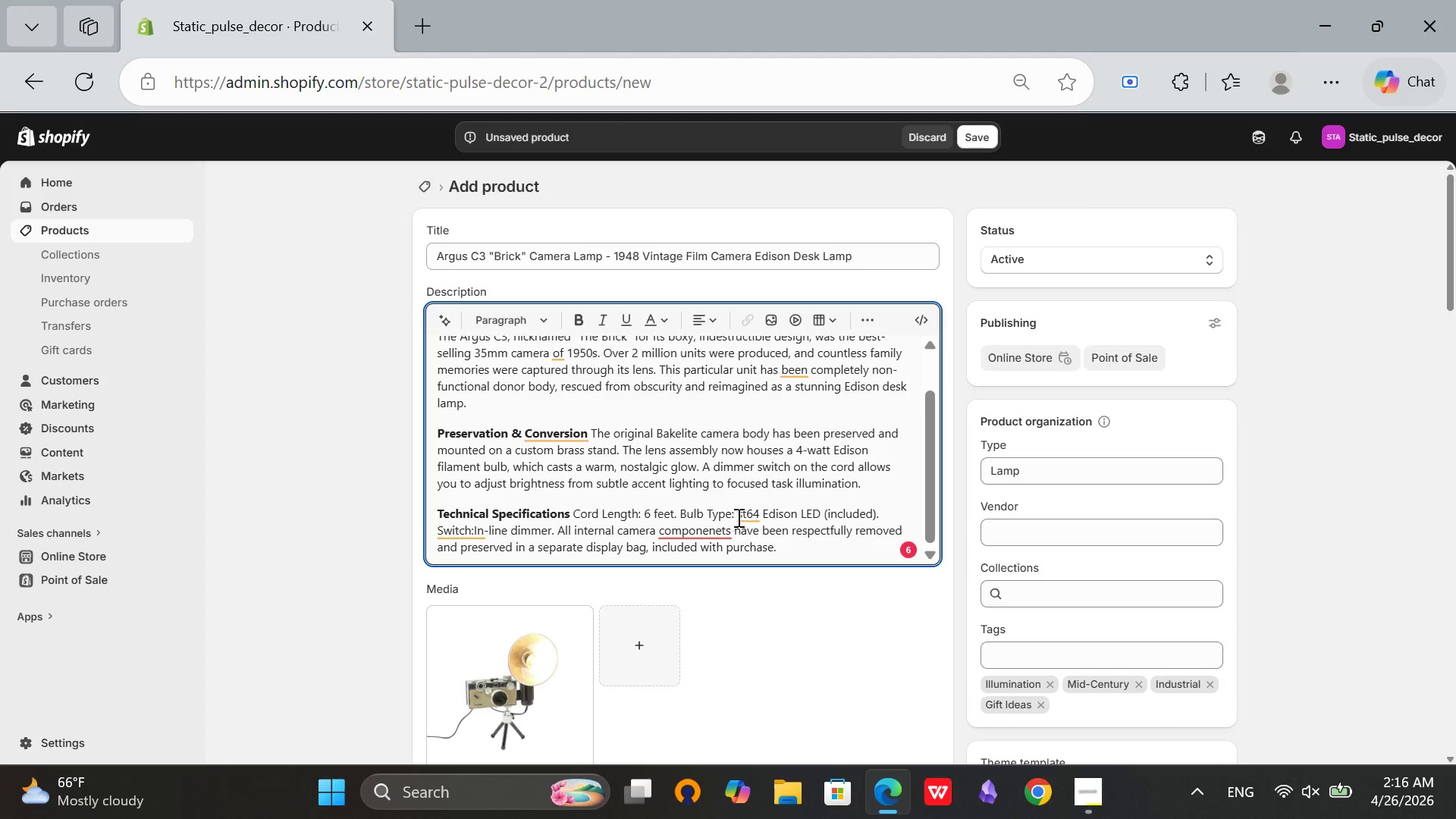 
left_click([749, 513])
 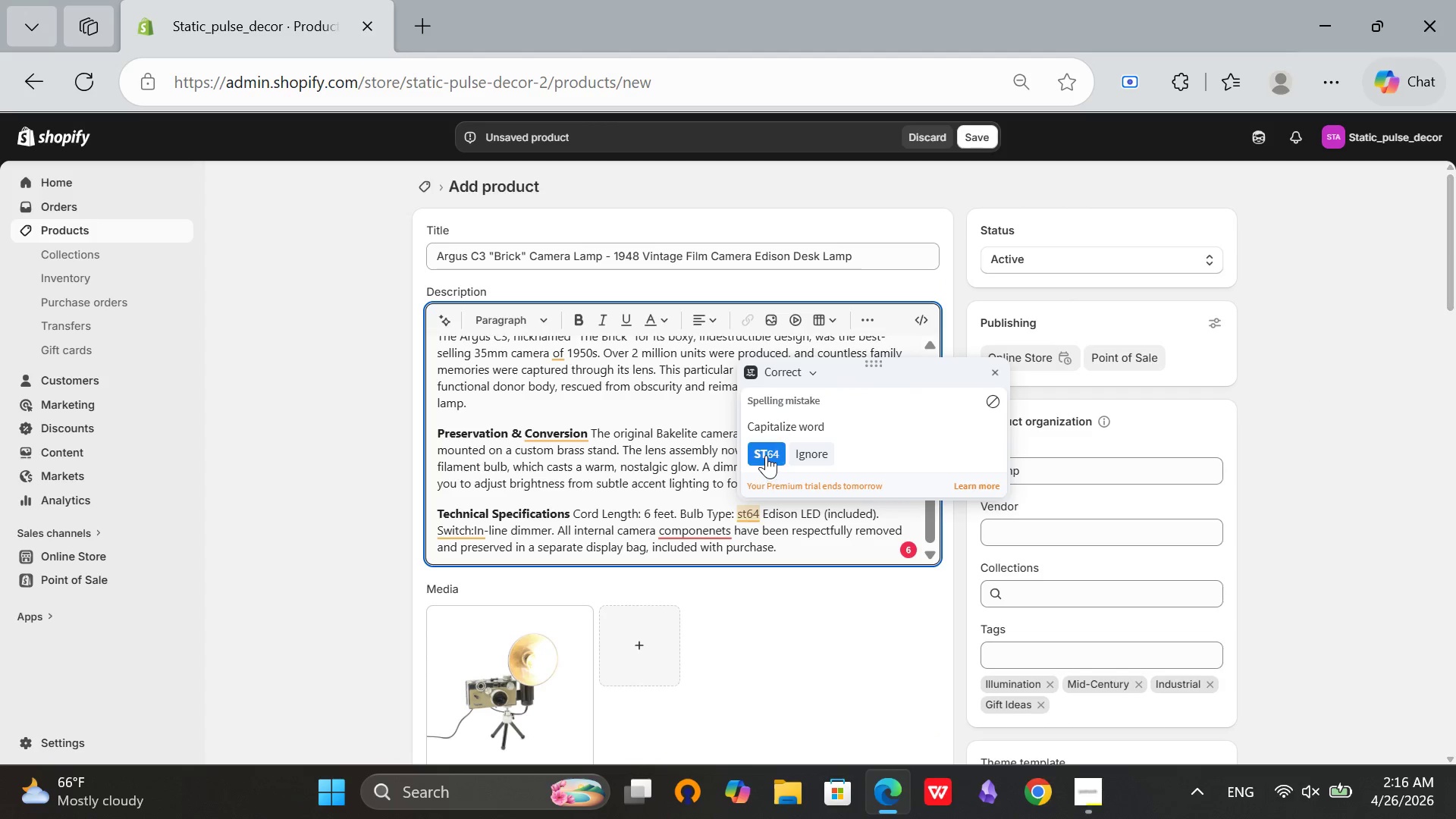 
left_click([766, 455])
 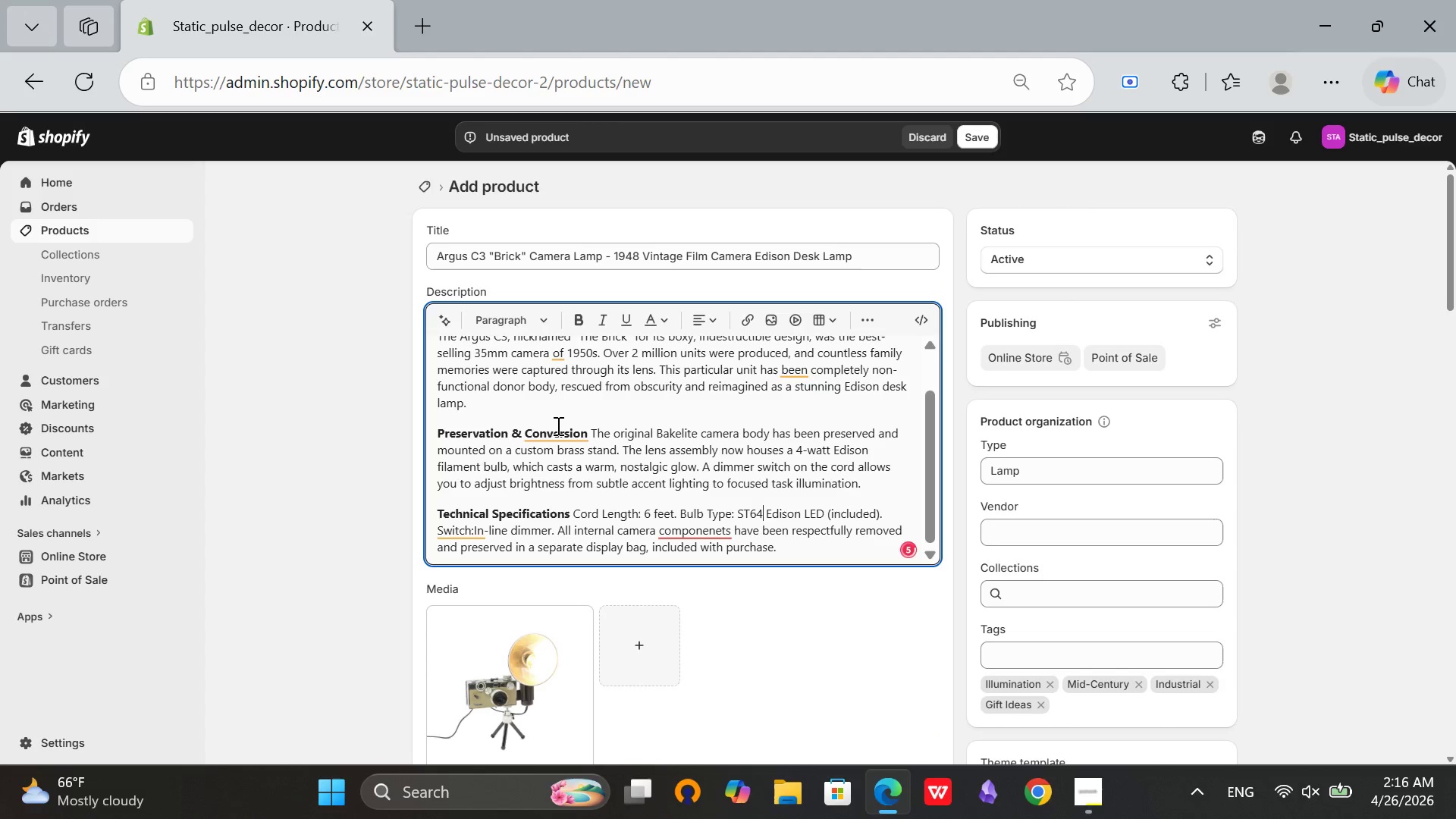 
left_click([556, 436])
 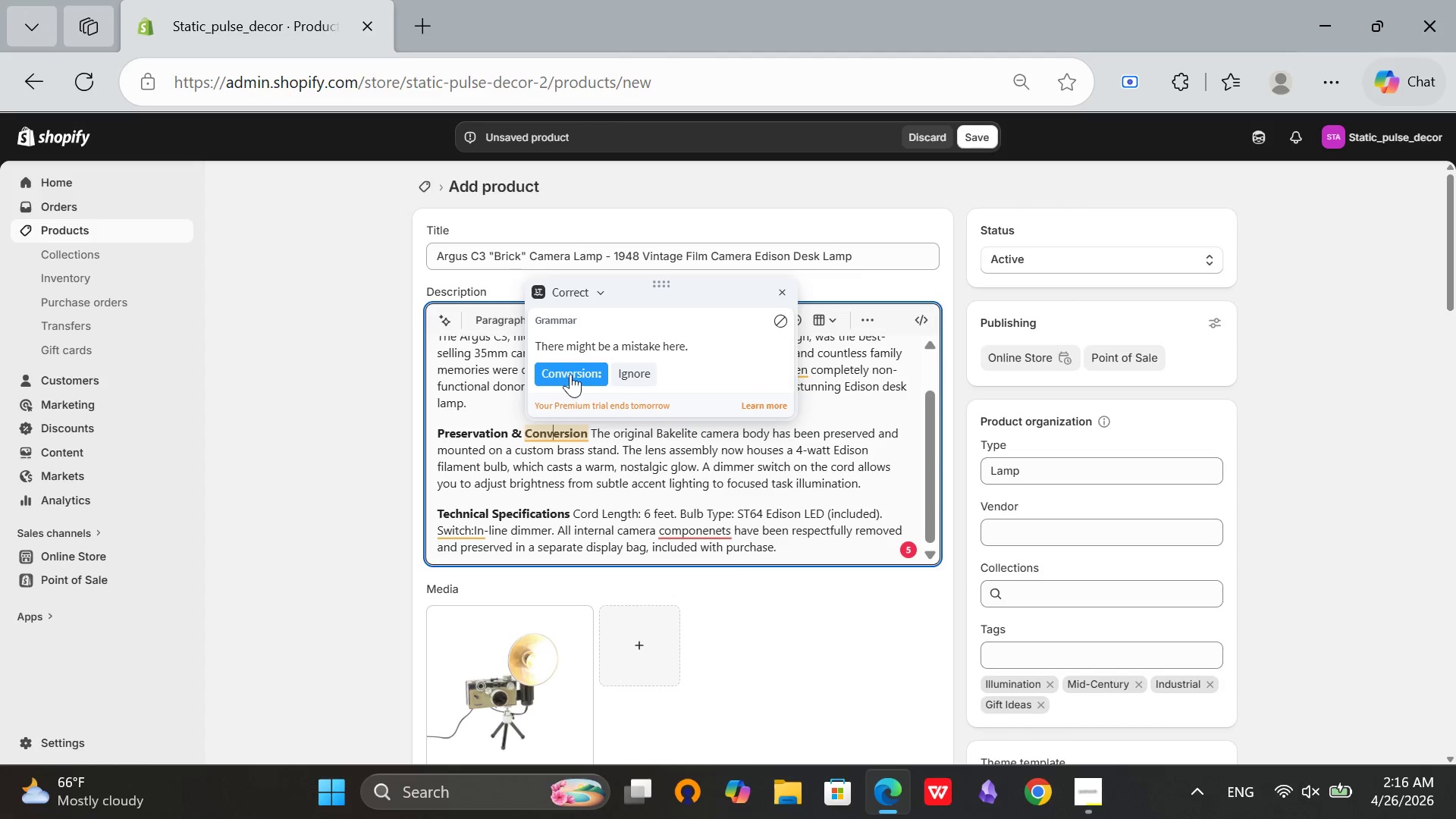 
left_click([570, 374])
 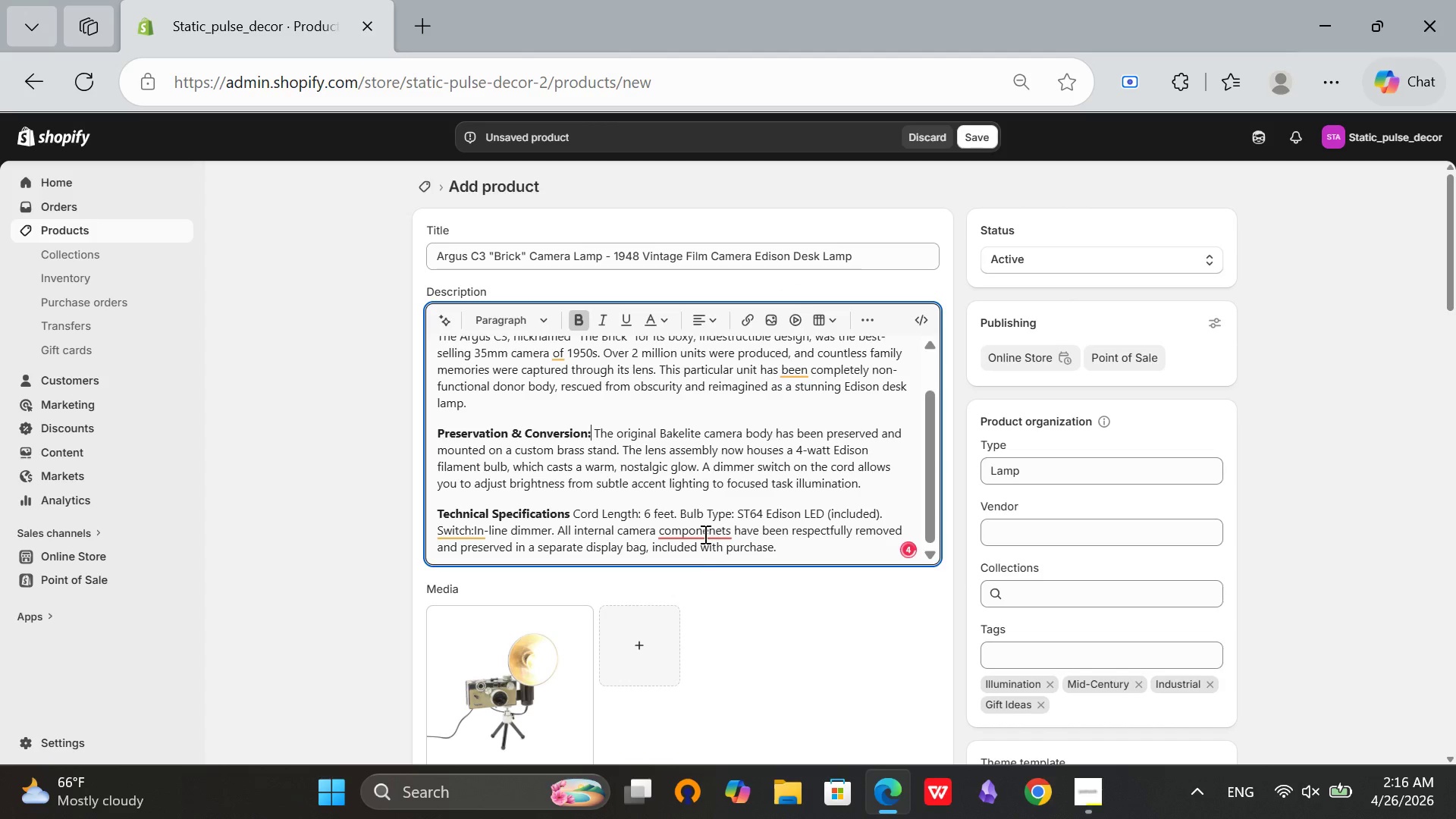 
left_click([701, 533])
 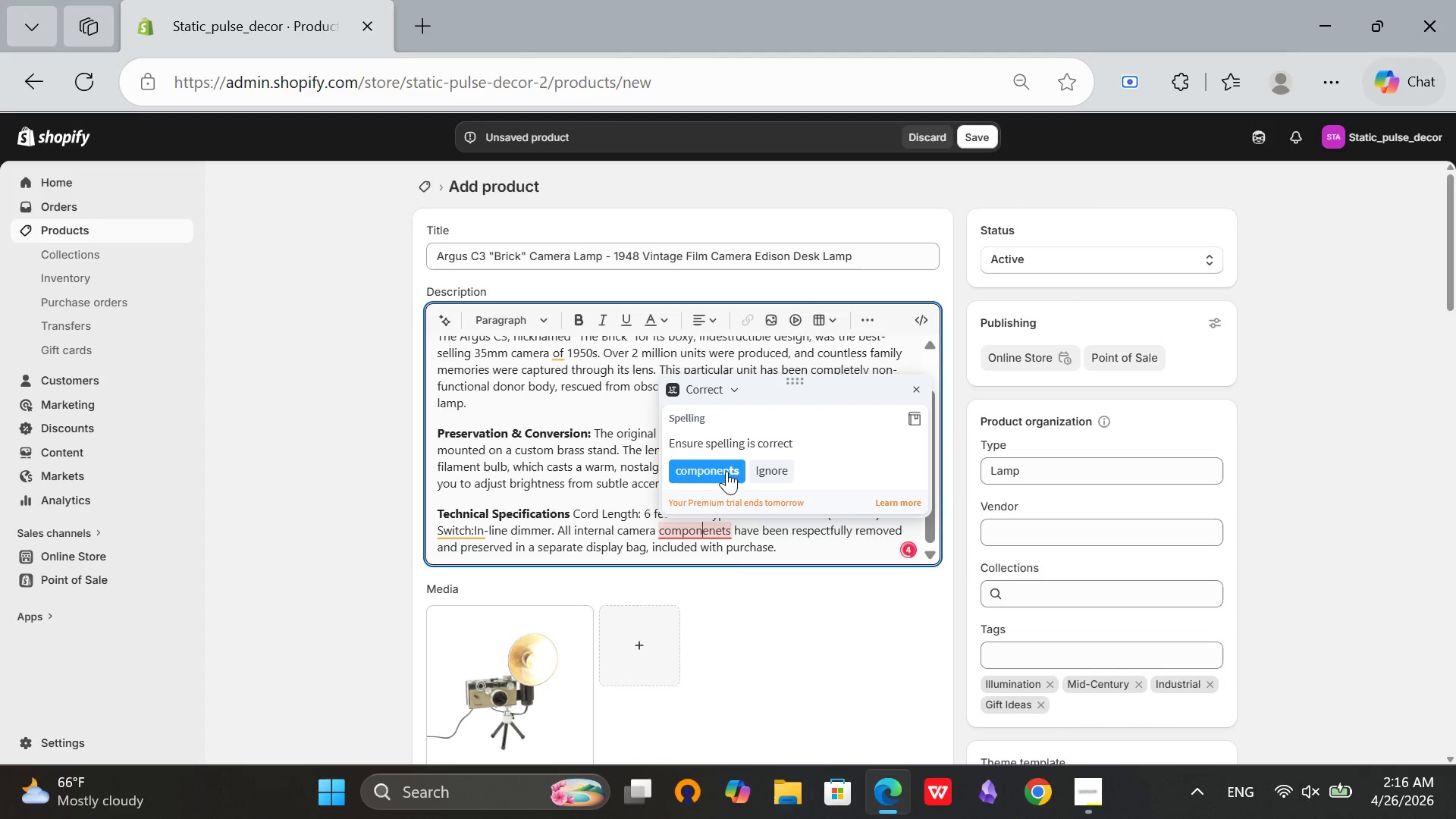 
left_click([720, 472])
 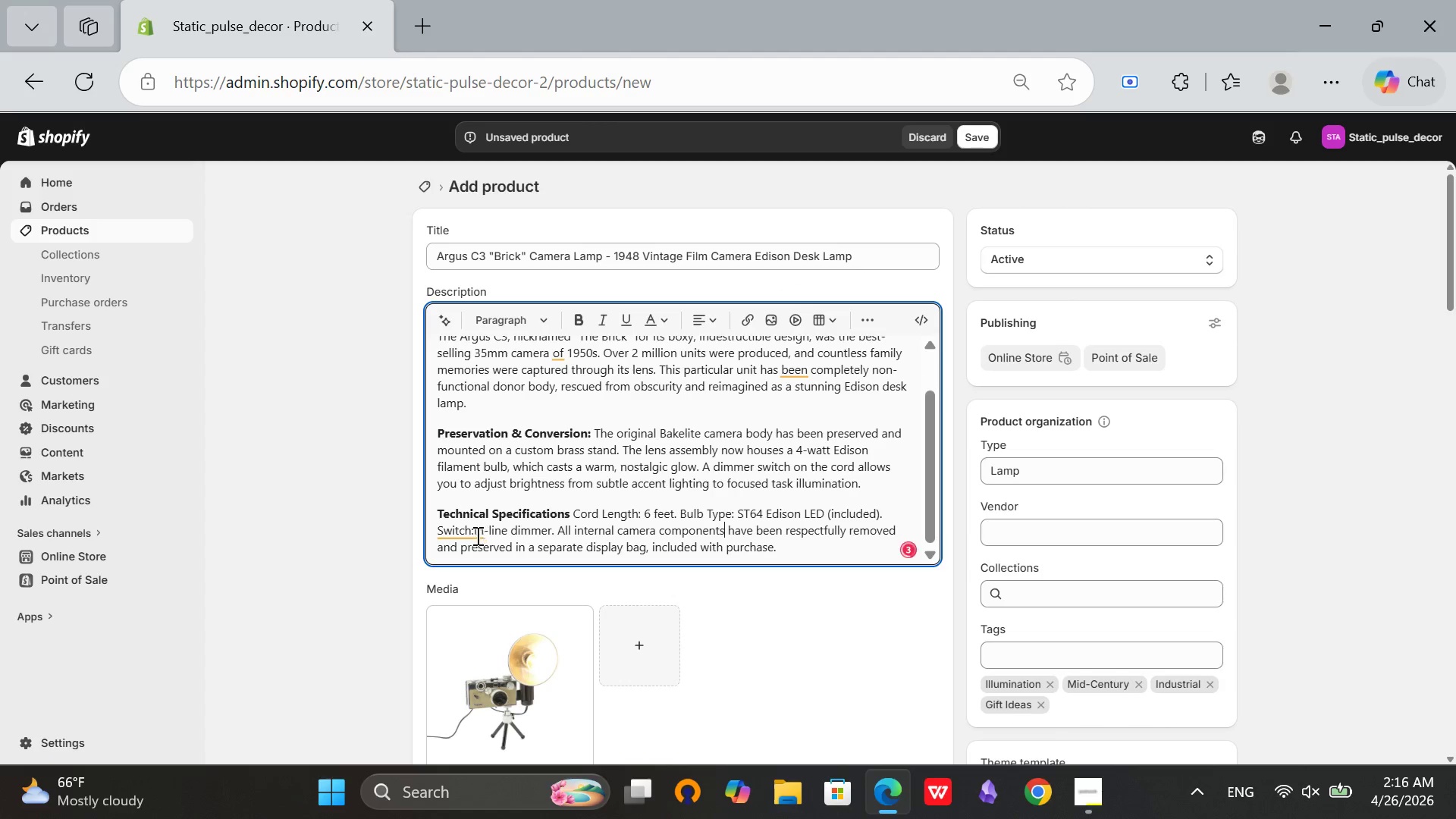 
left_click([470, 536])
 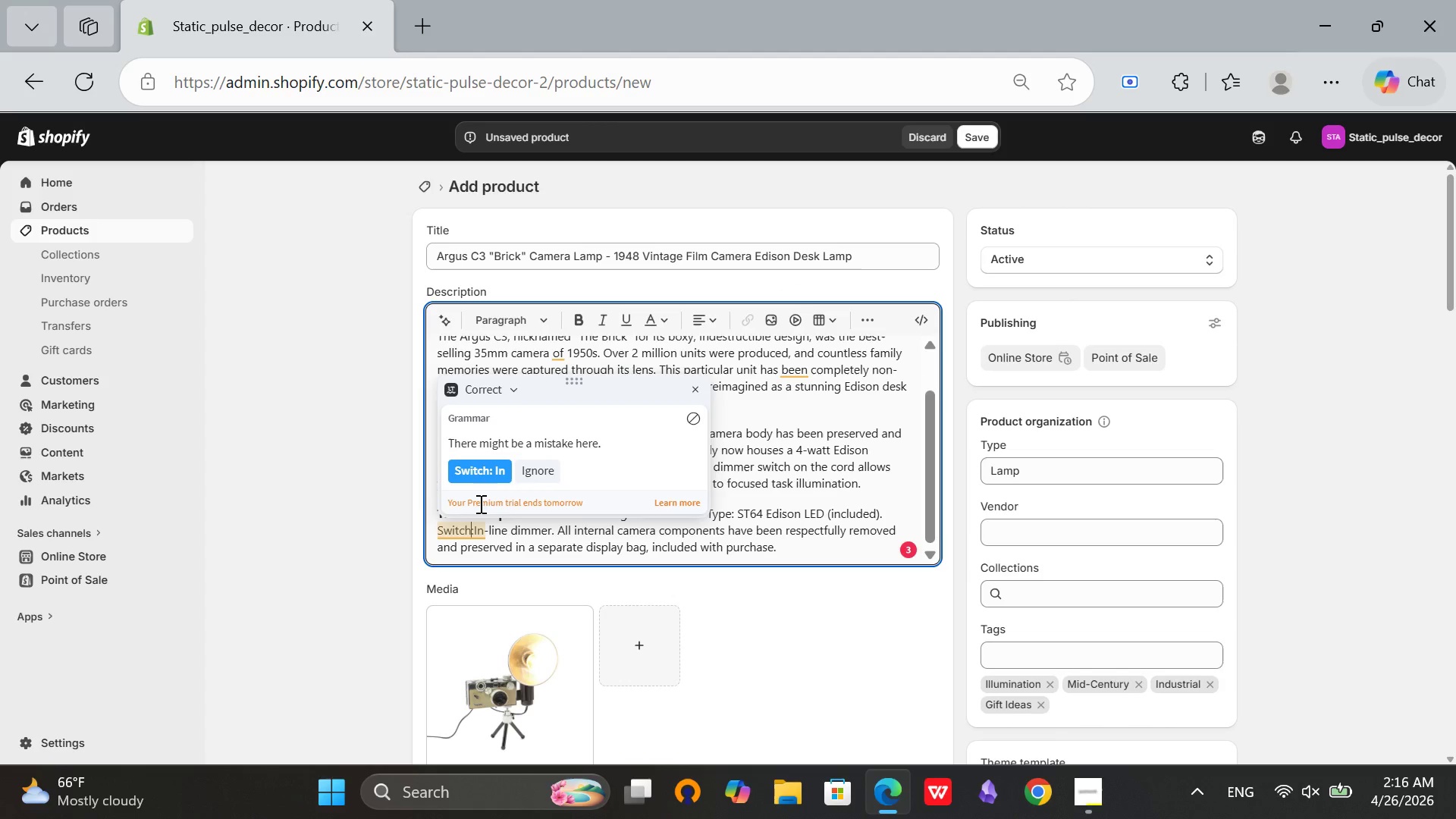 
left_click([488, 478])
 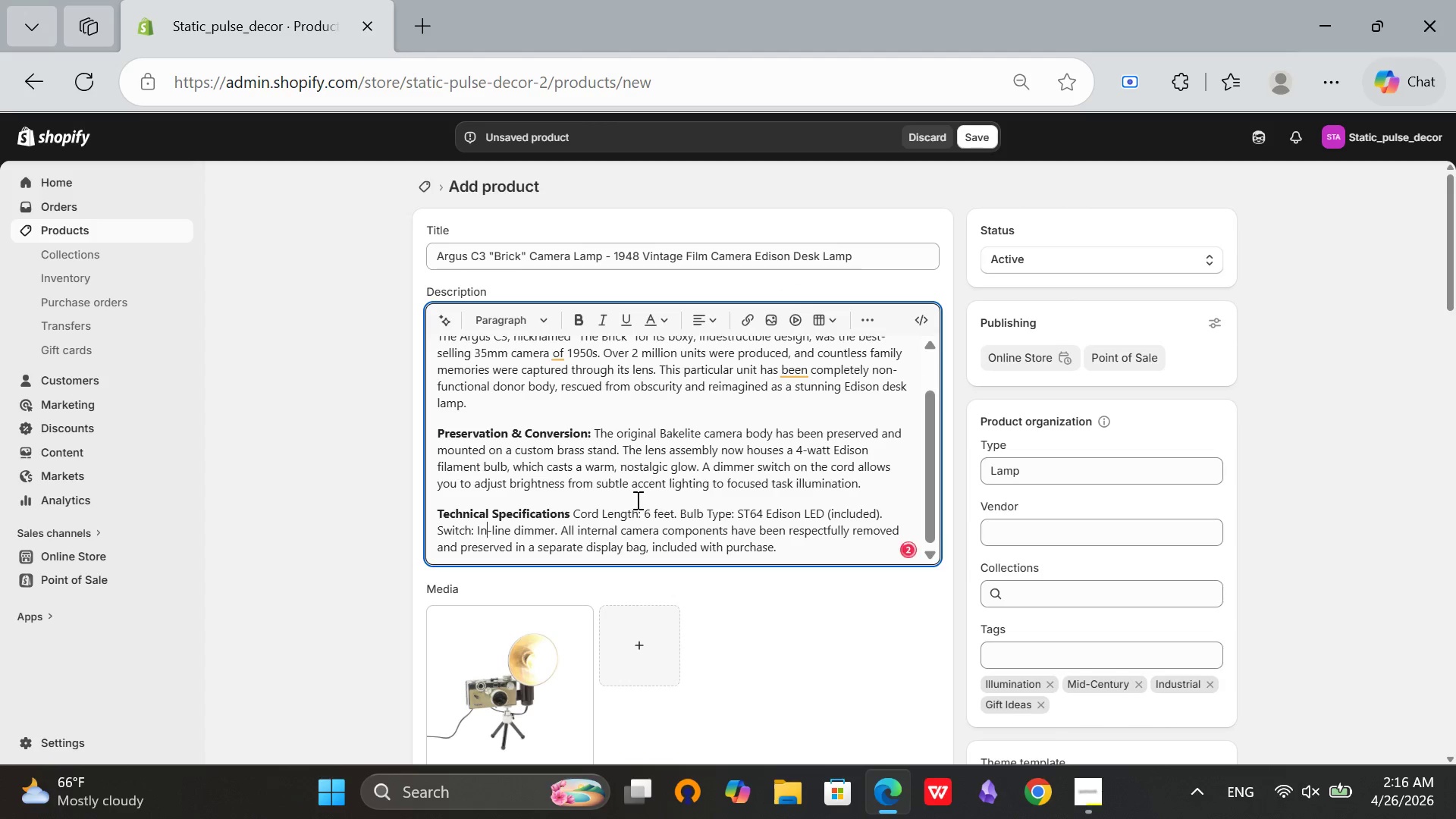 
scroll: coordinate [645, 500], scroll_direction: up, amount: 3.0
 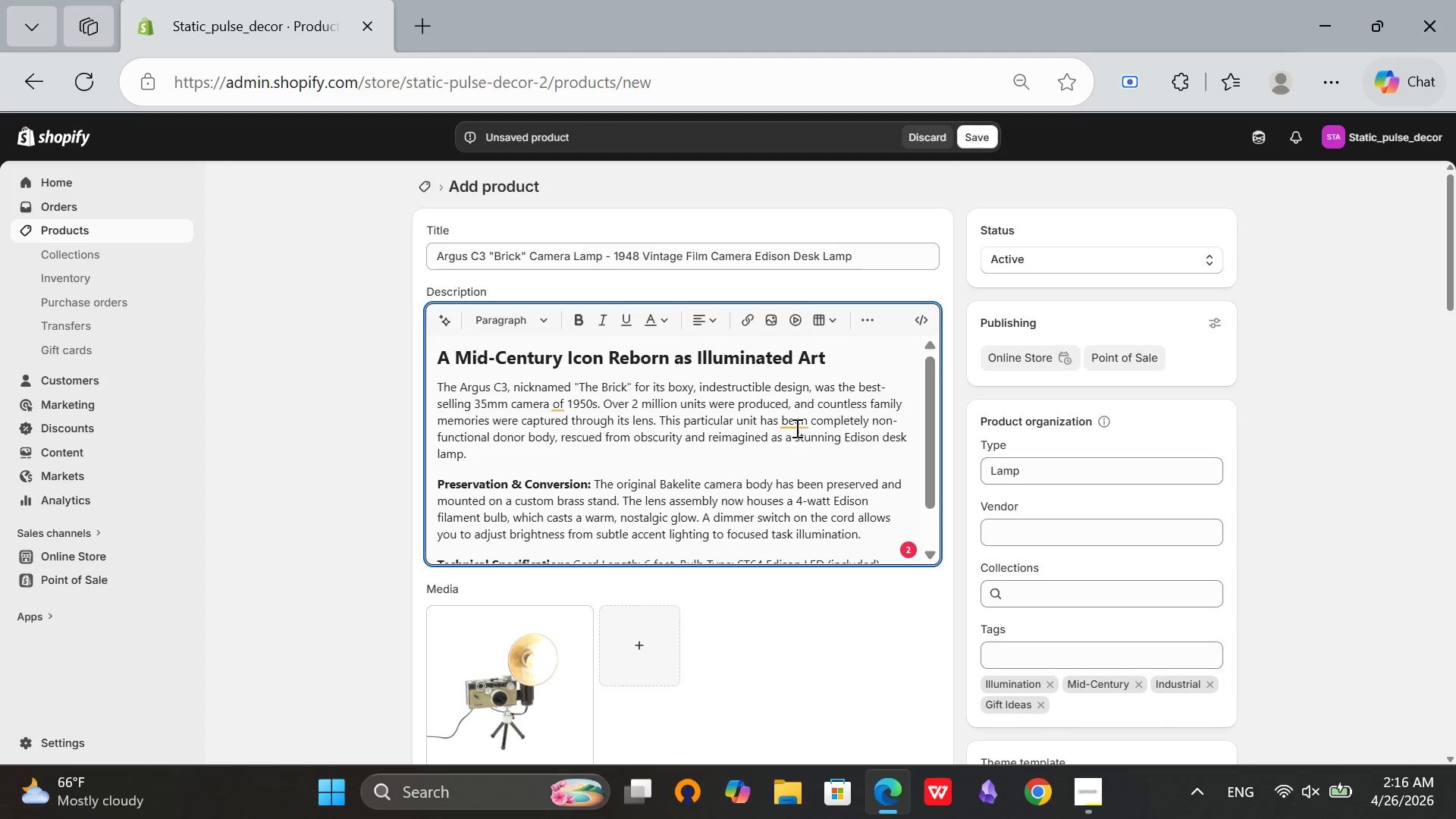 
left_click([790, 422])
 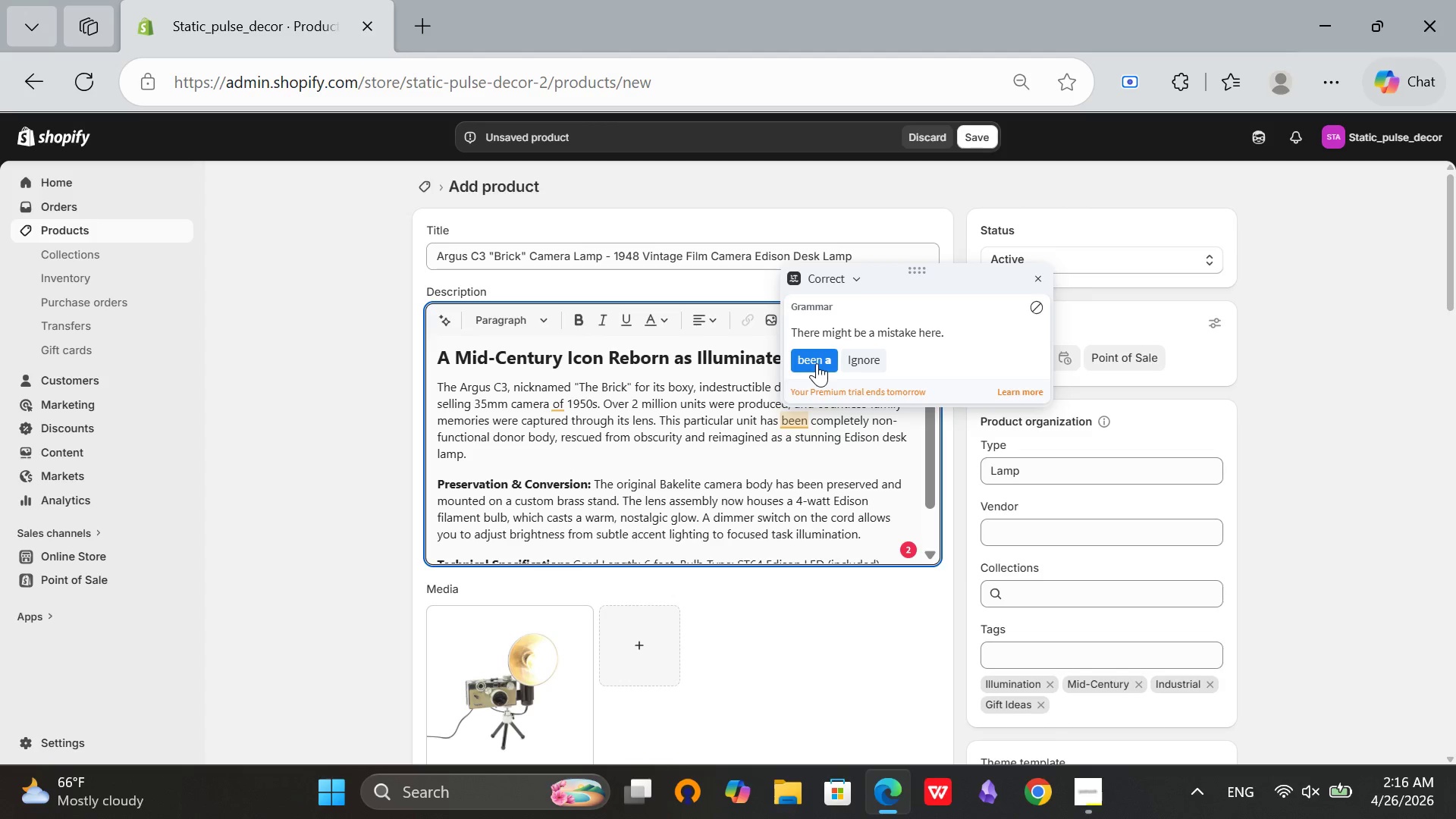 
left_click([817, 362])
 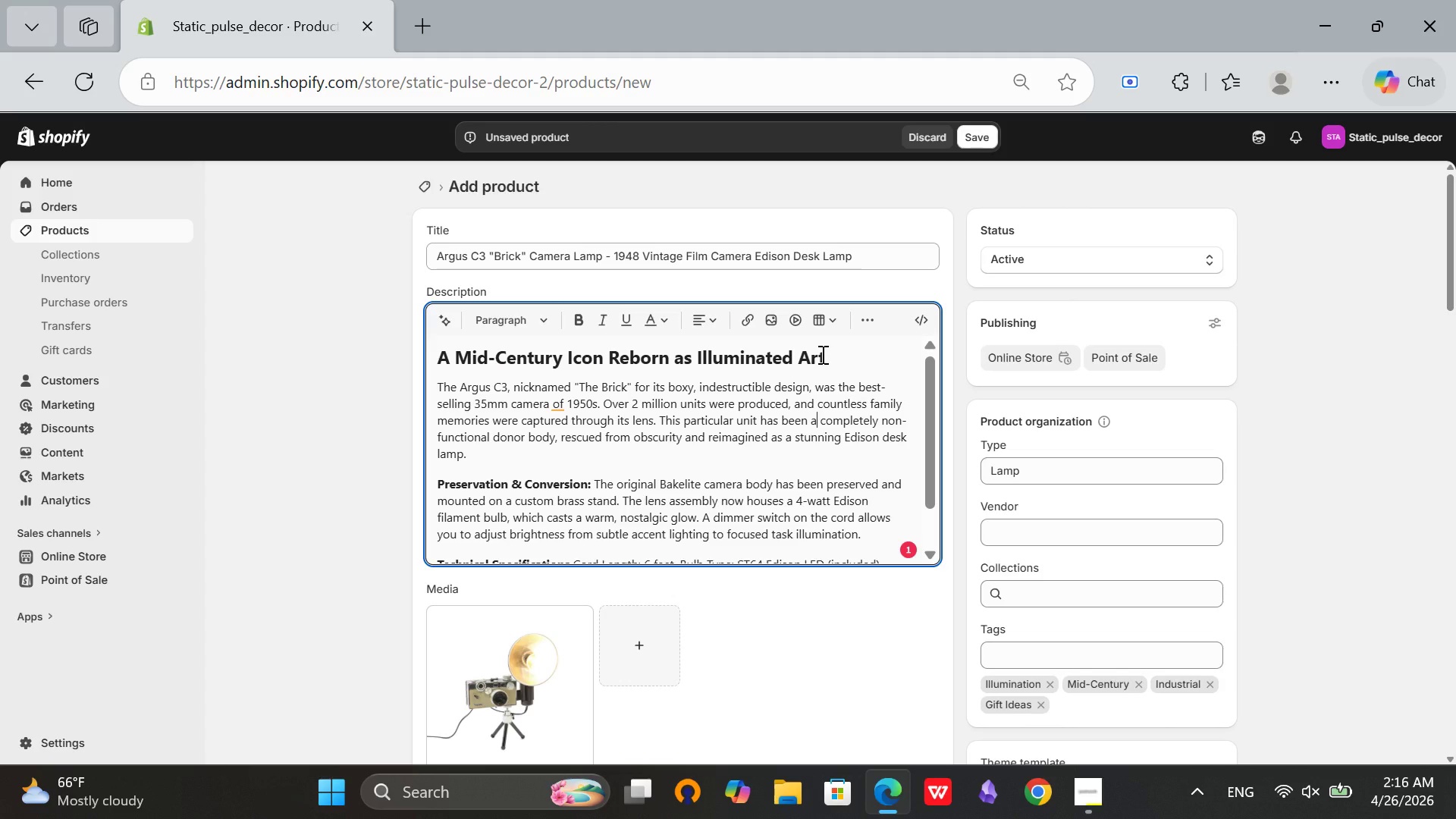 
wait(15.19)
 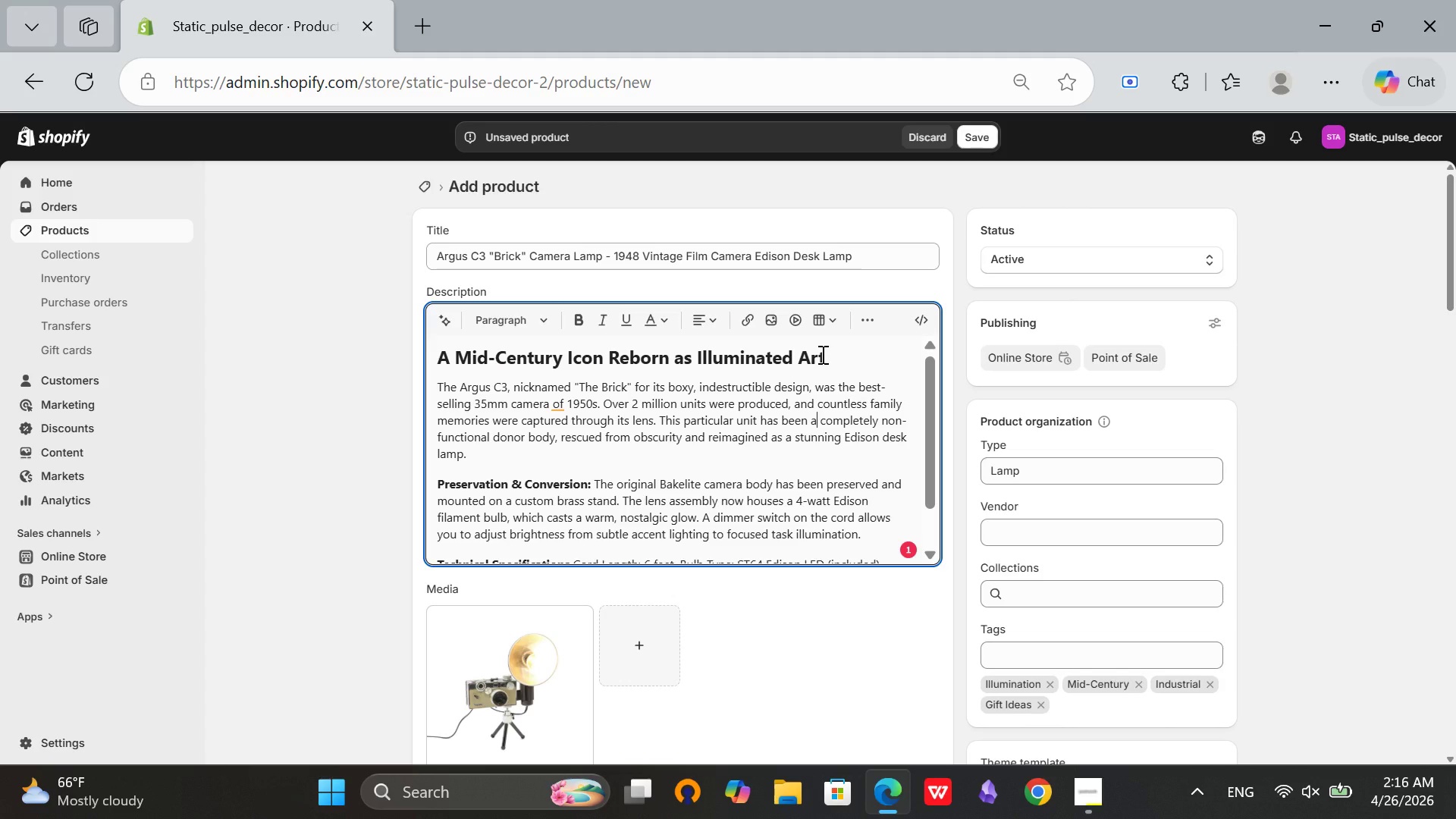 
left_click([1103, 799])